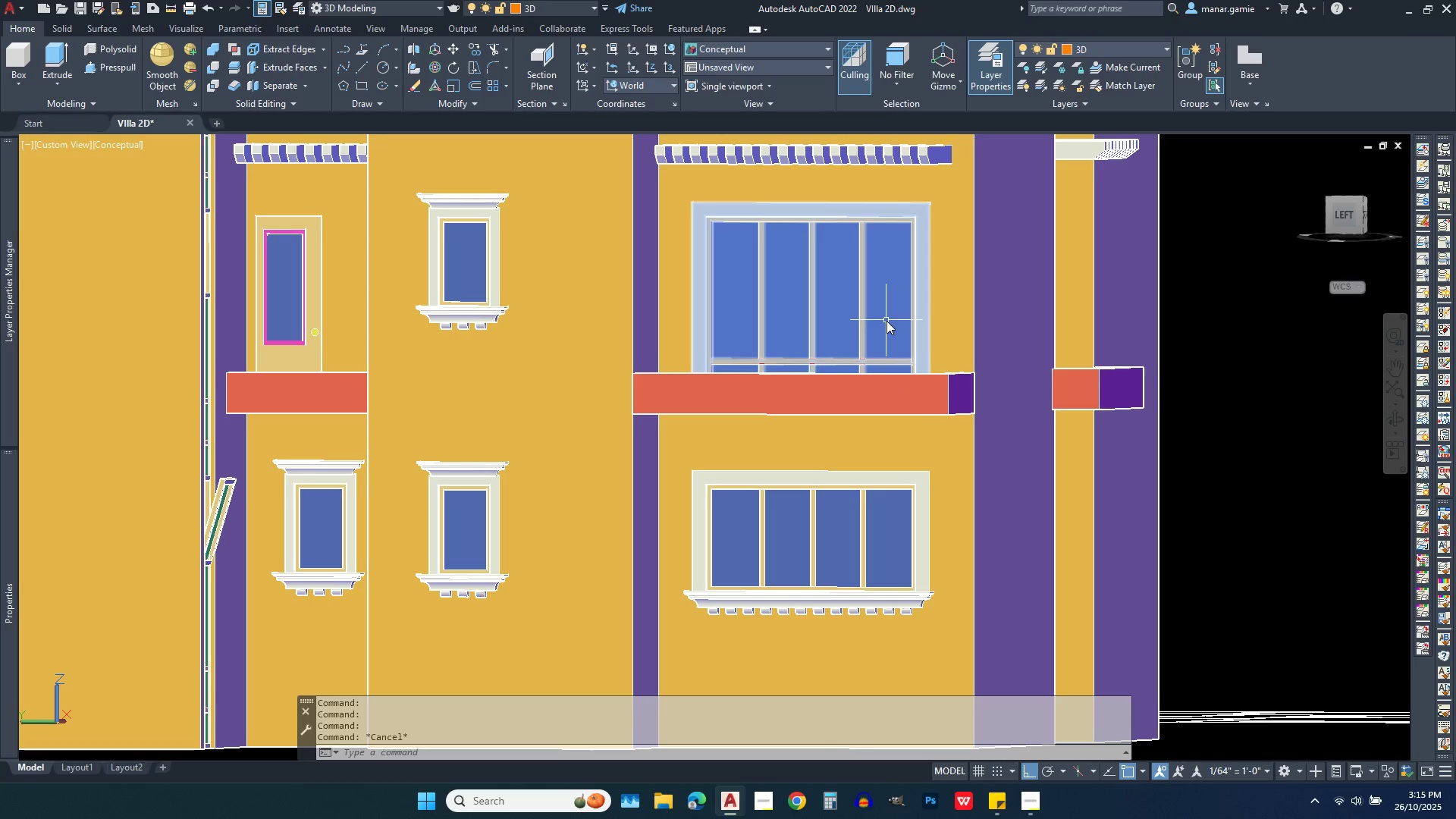 
left_click([886, 321])
 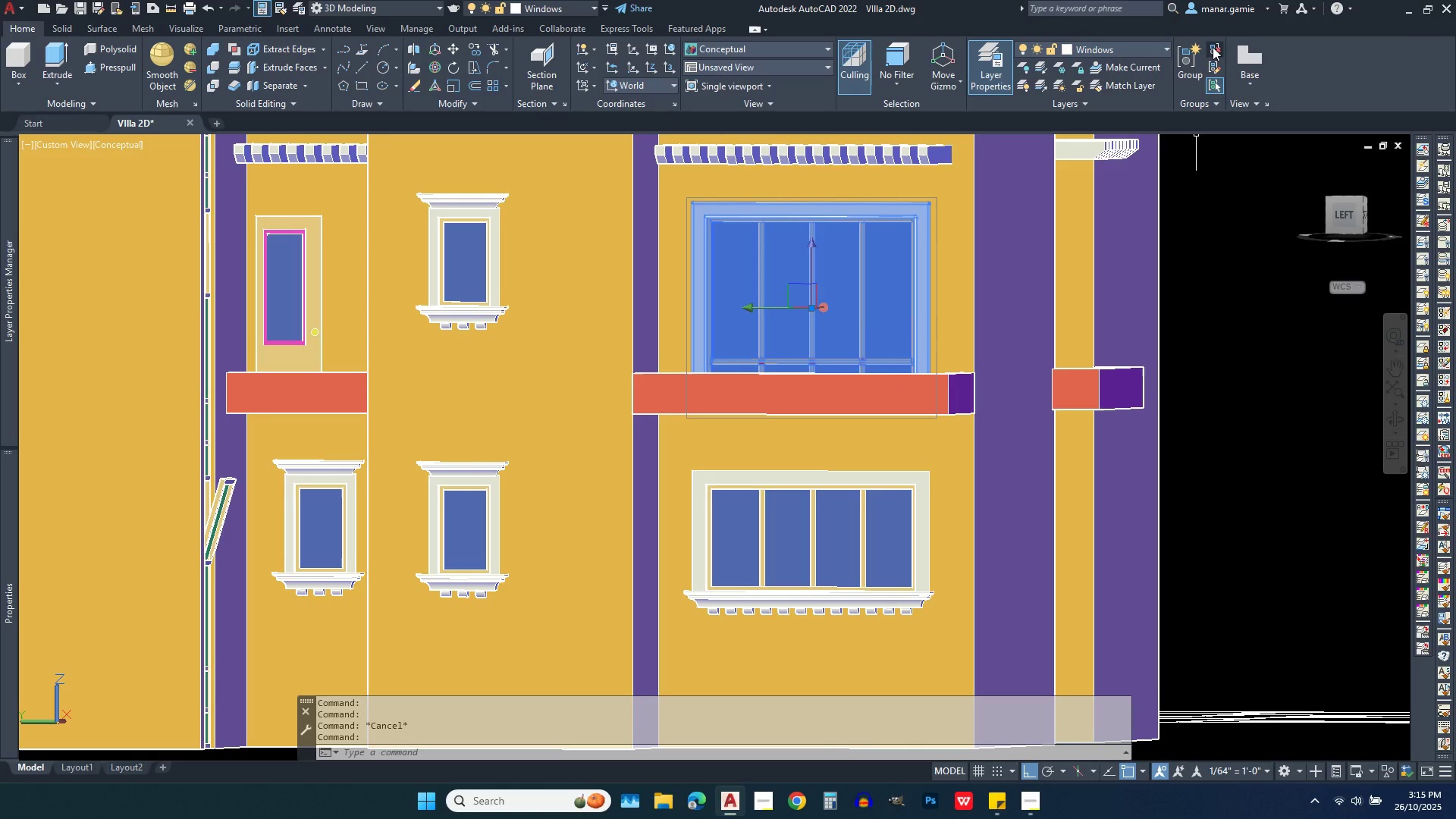 
left_click([1213, 47])
 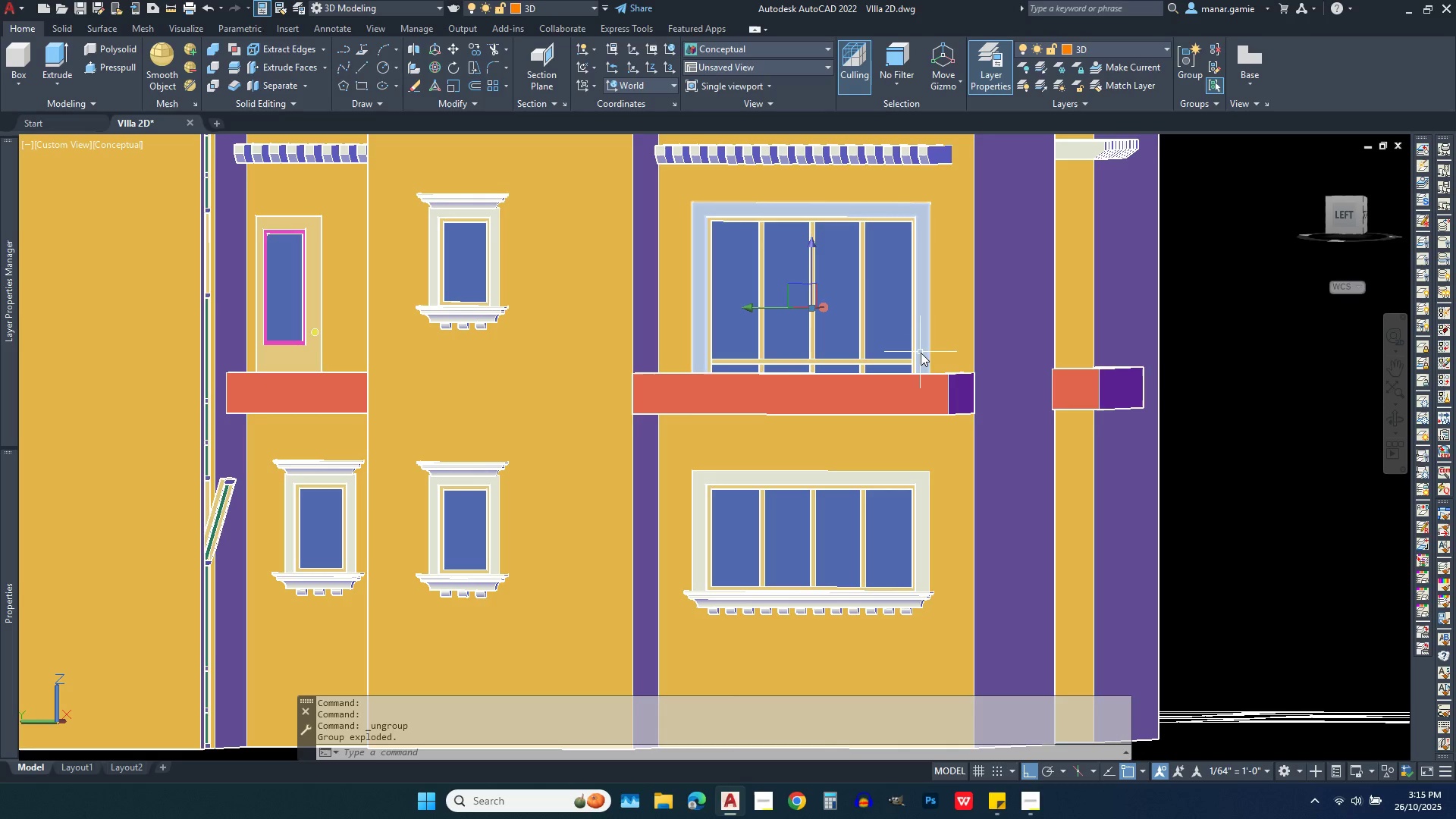 
left_click([921, 353])
 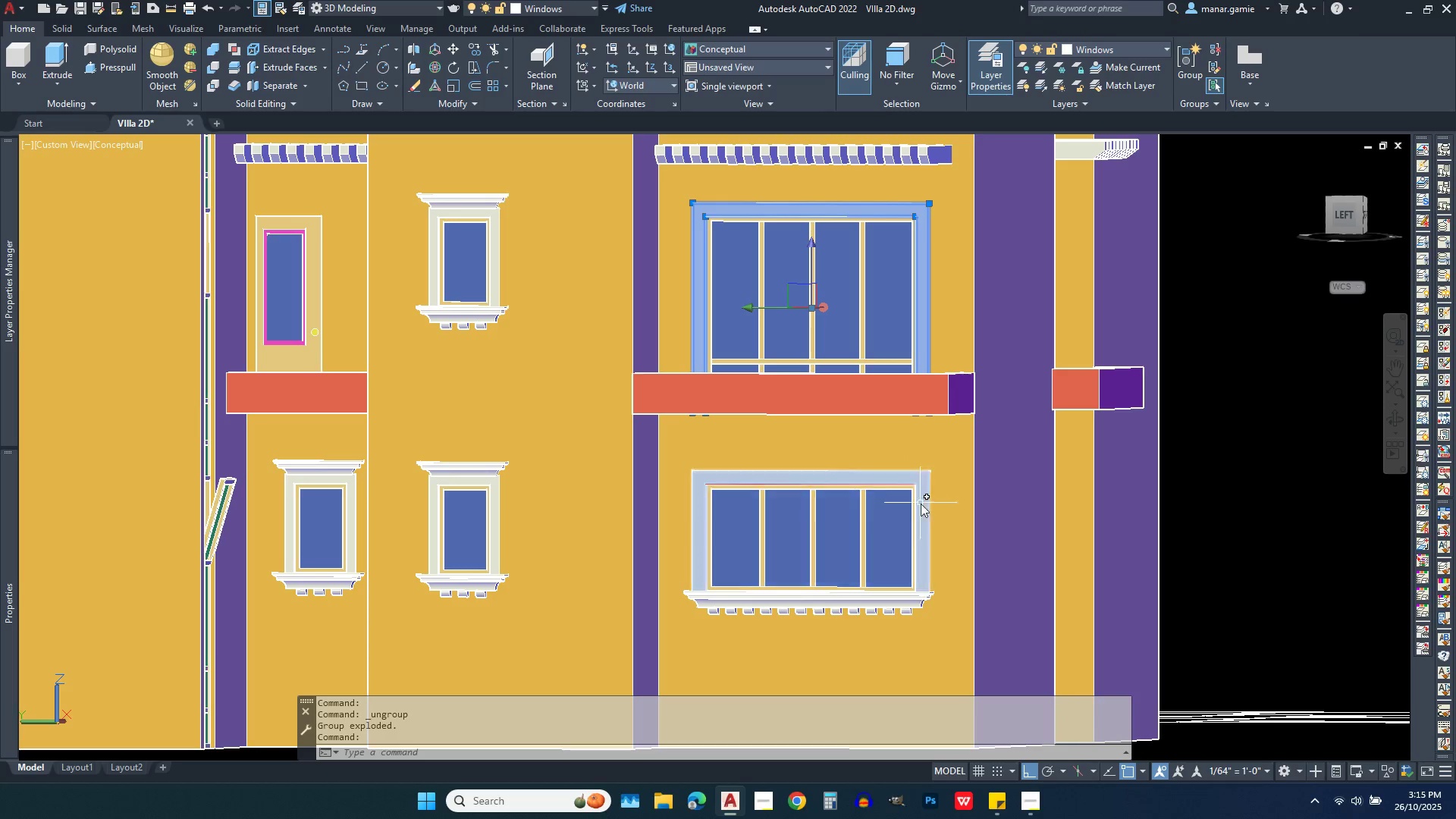 
left_click([926, 509])
 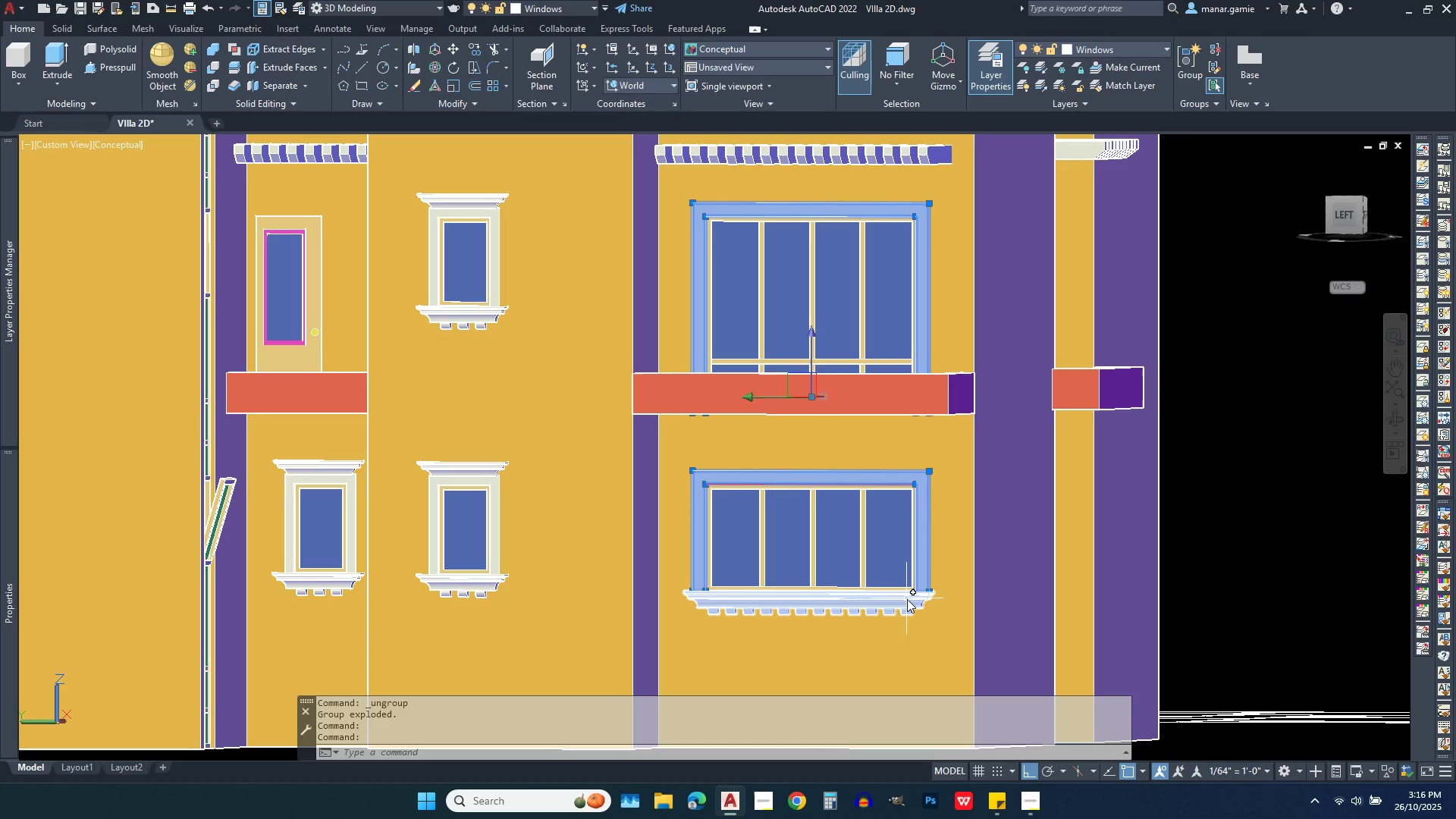 
left_click([907, 599])
 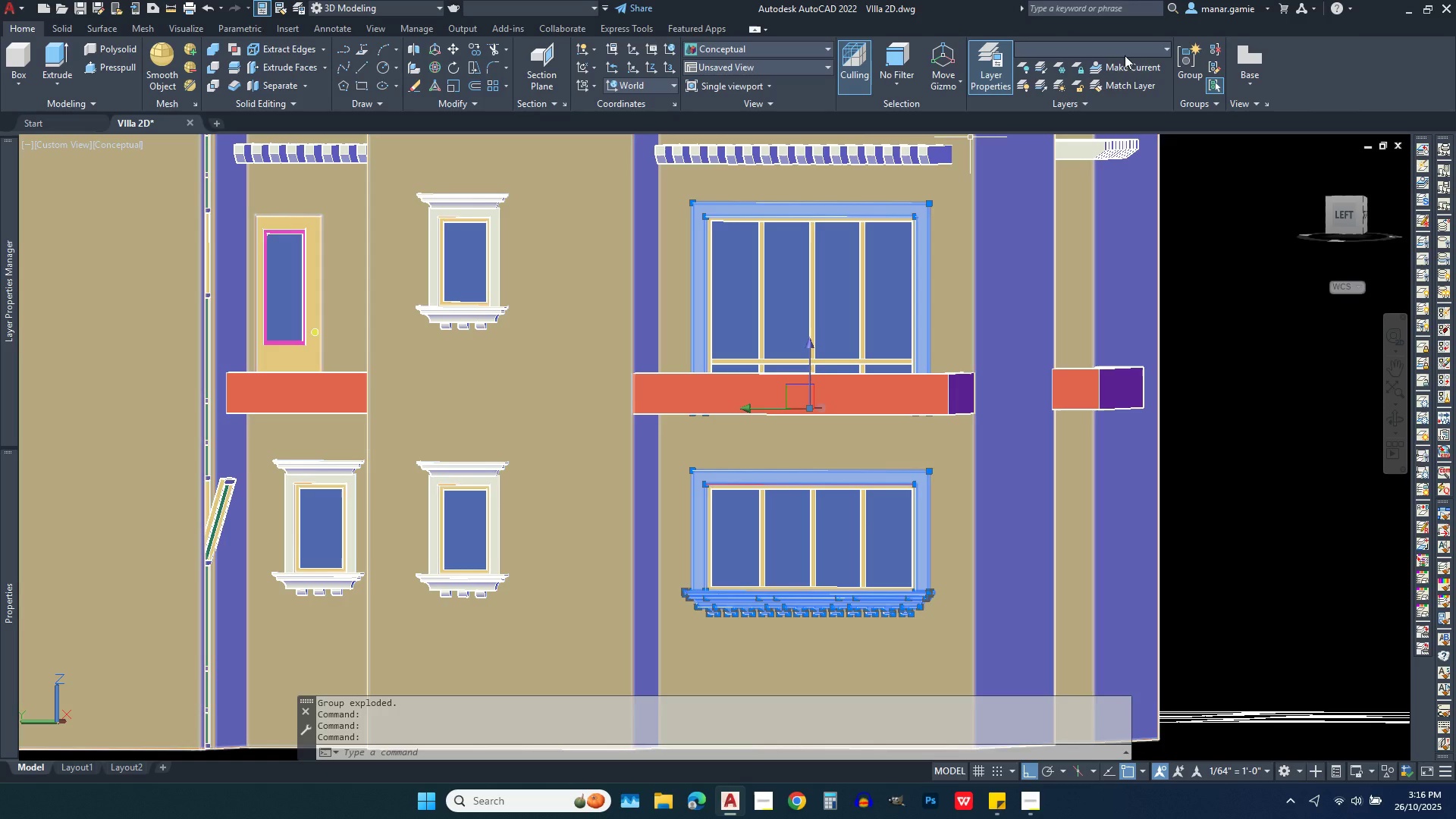 
left_click([1128, 48])
 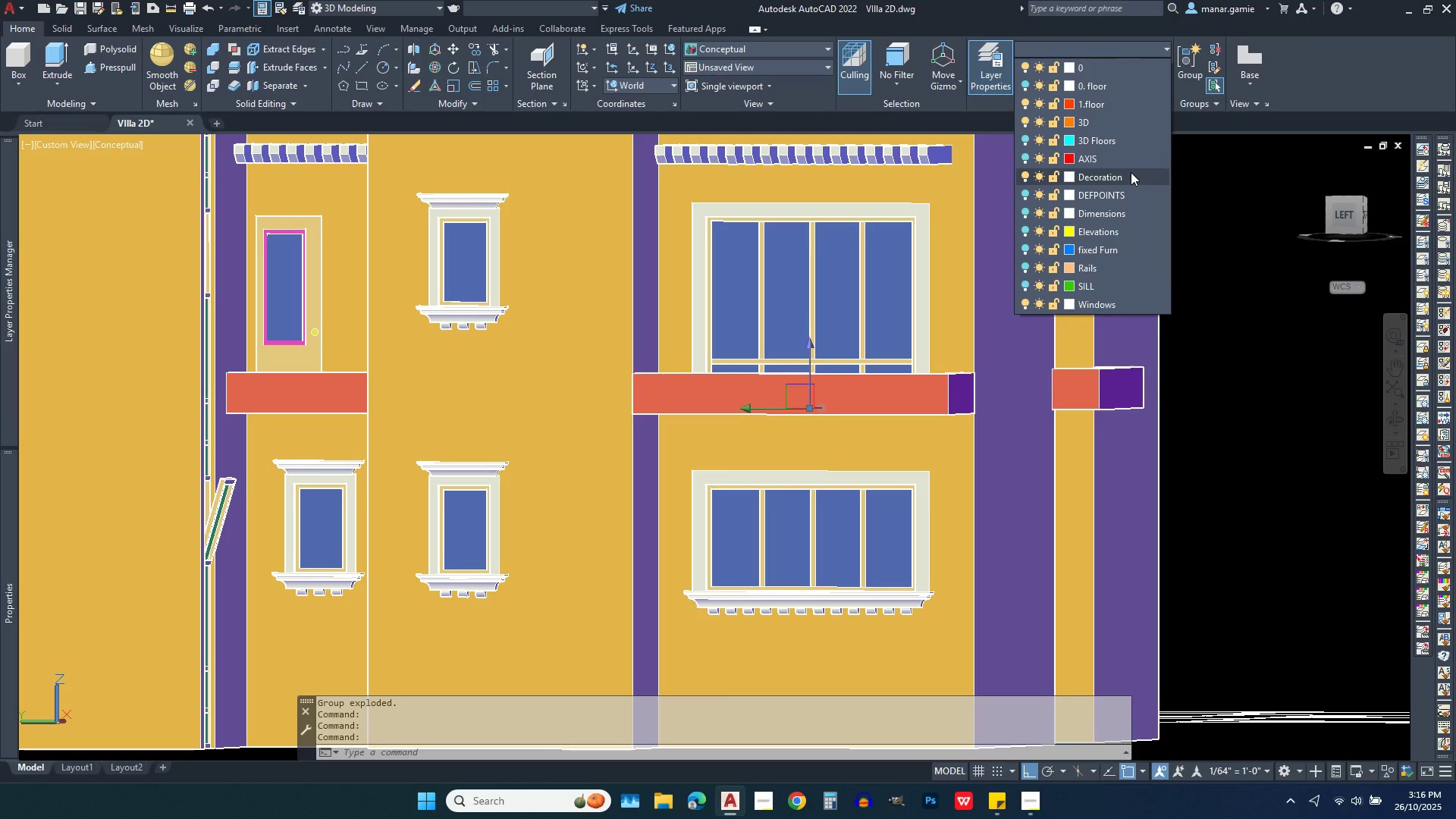 
left_click([1131, 172])
 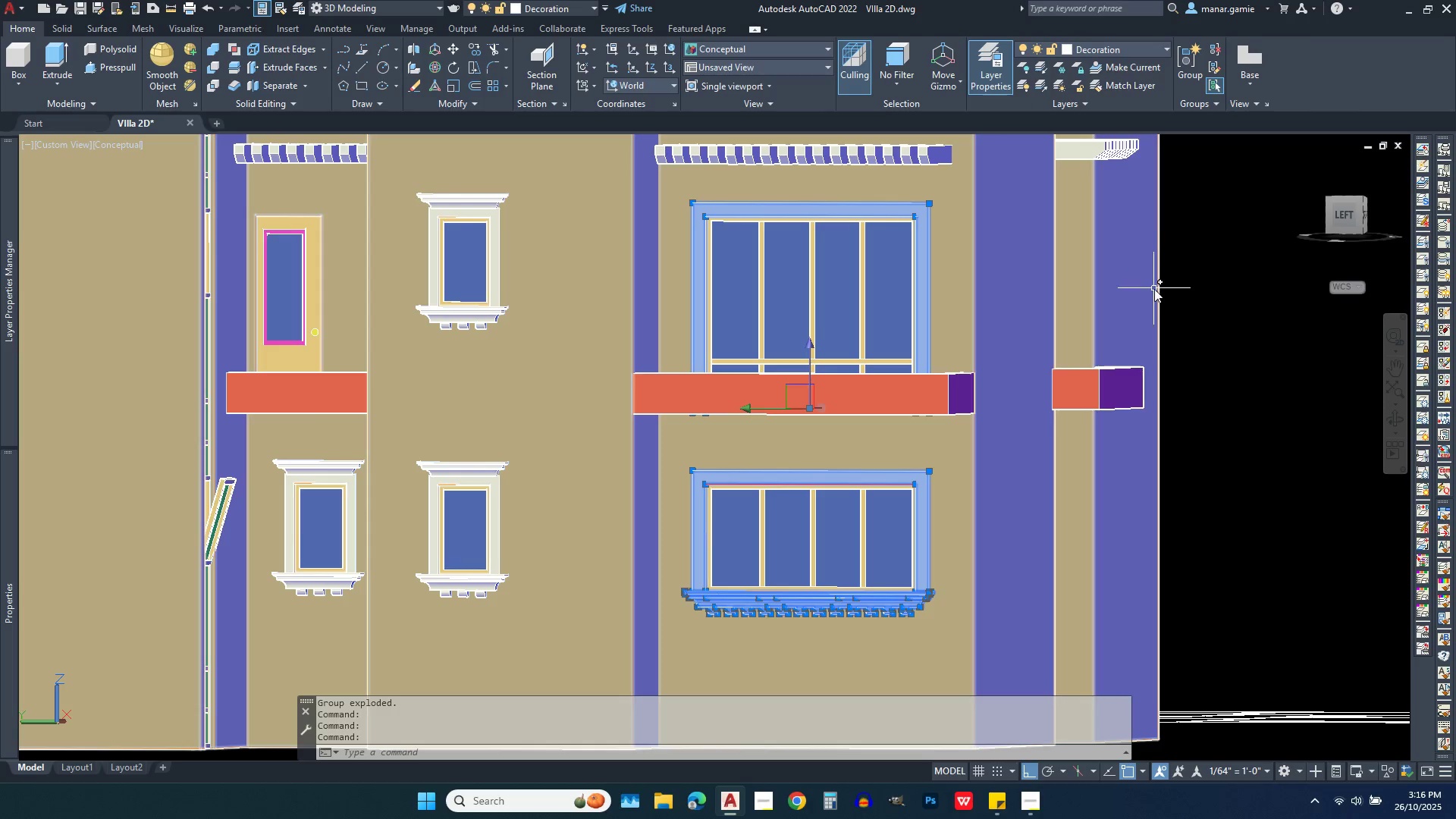 
key(Escape)
 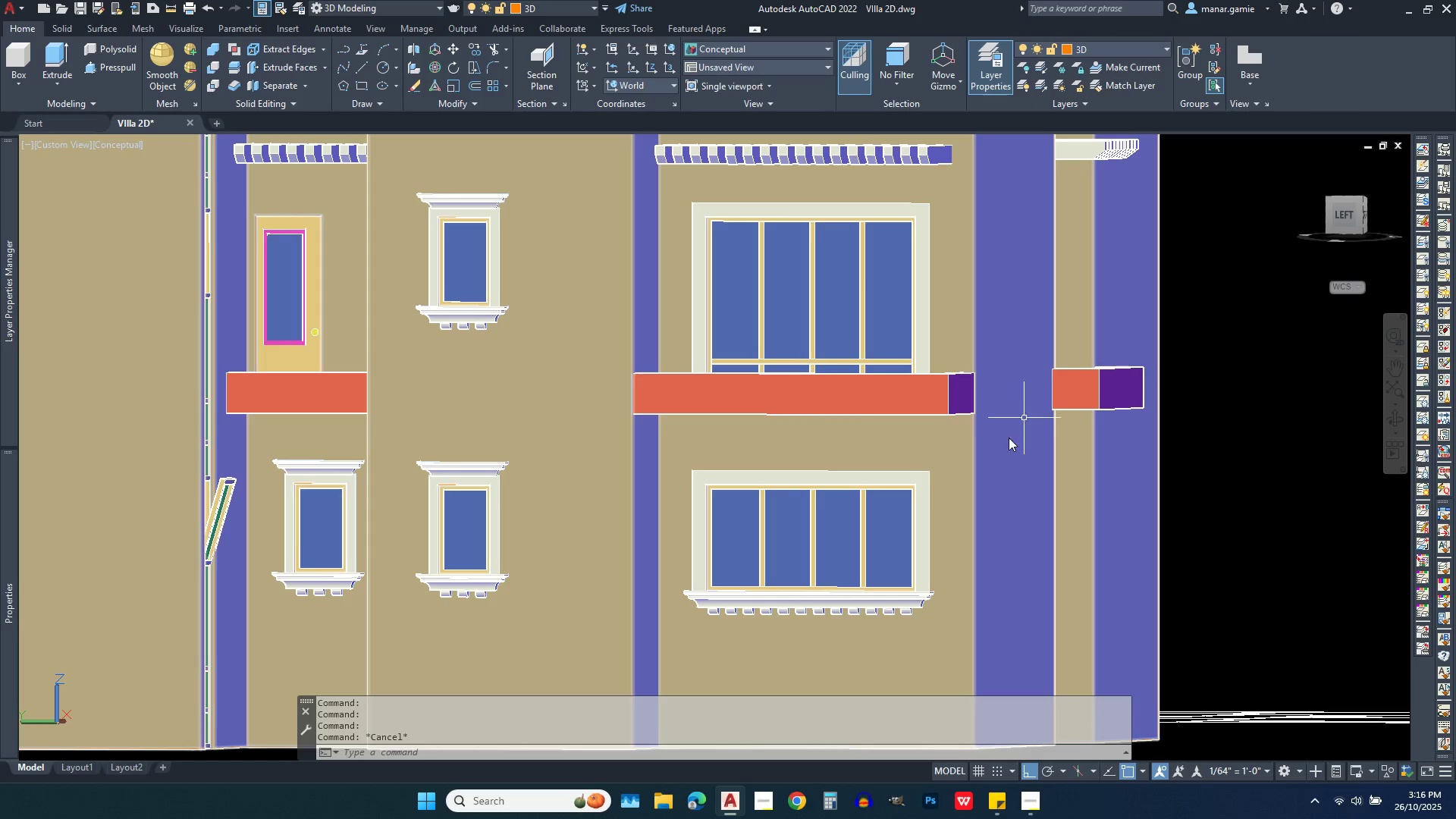 
scroll: coordinate [855, 485], scroll_direction: down, amount: 2.0
 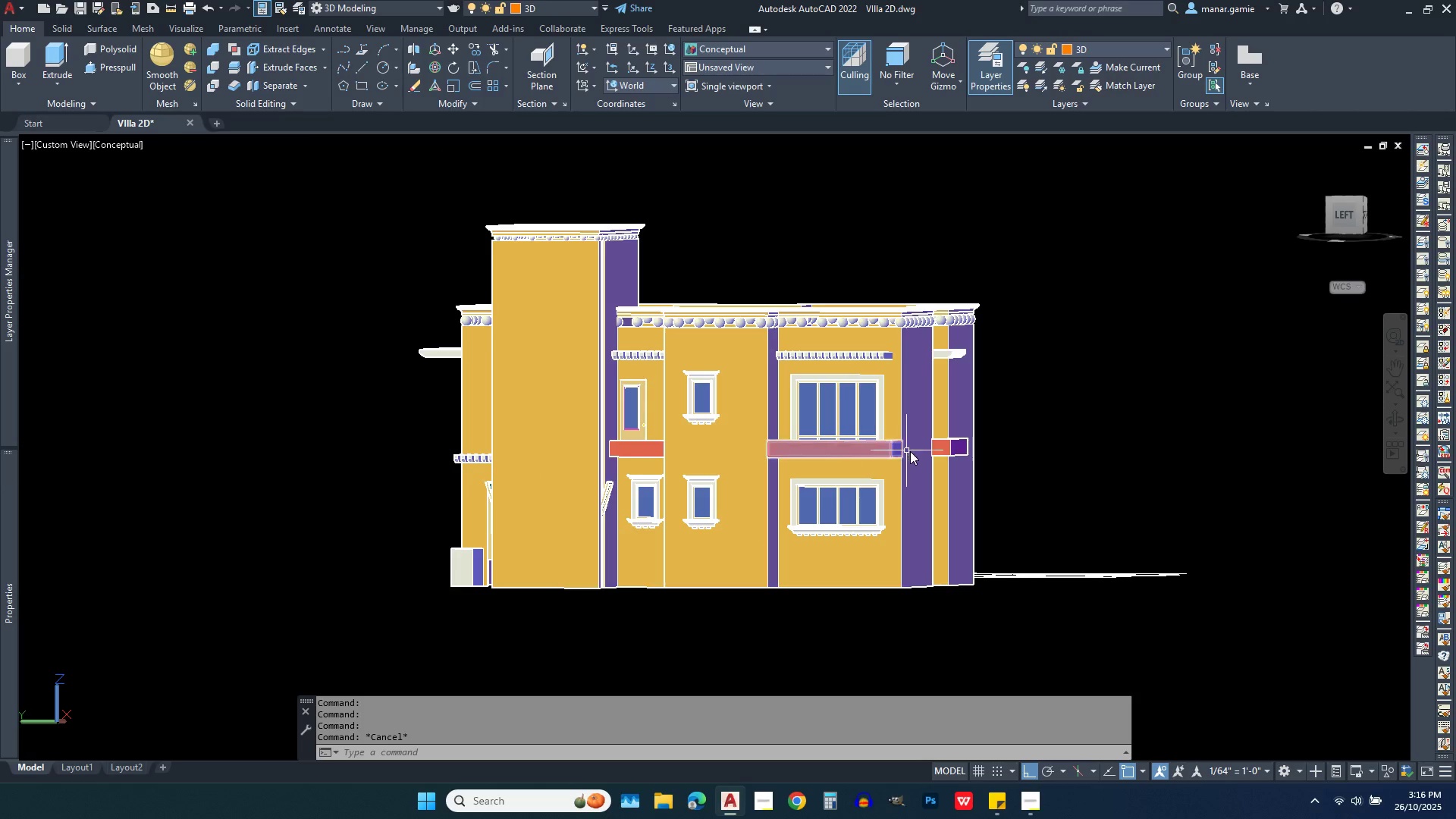 
scroll: coordinate [910, 451], scroll_direction: up, amount: 4.0
 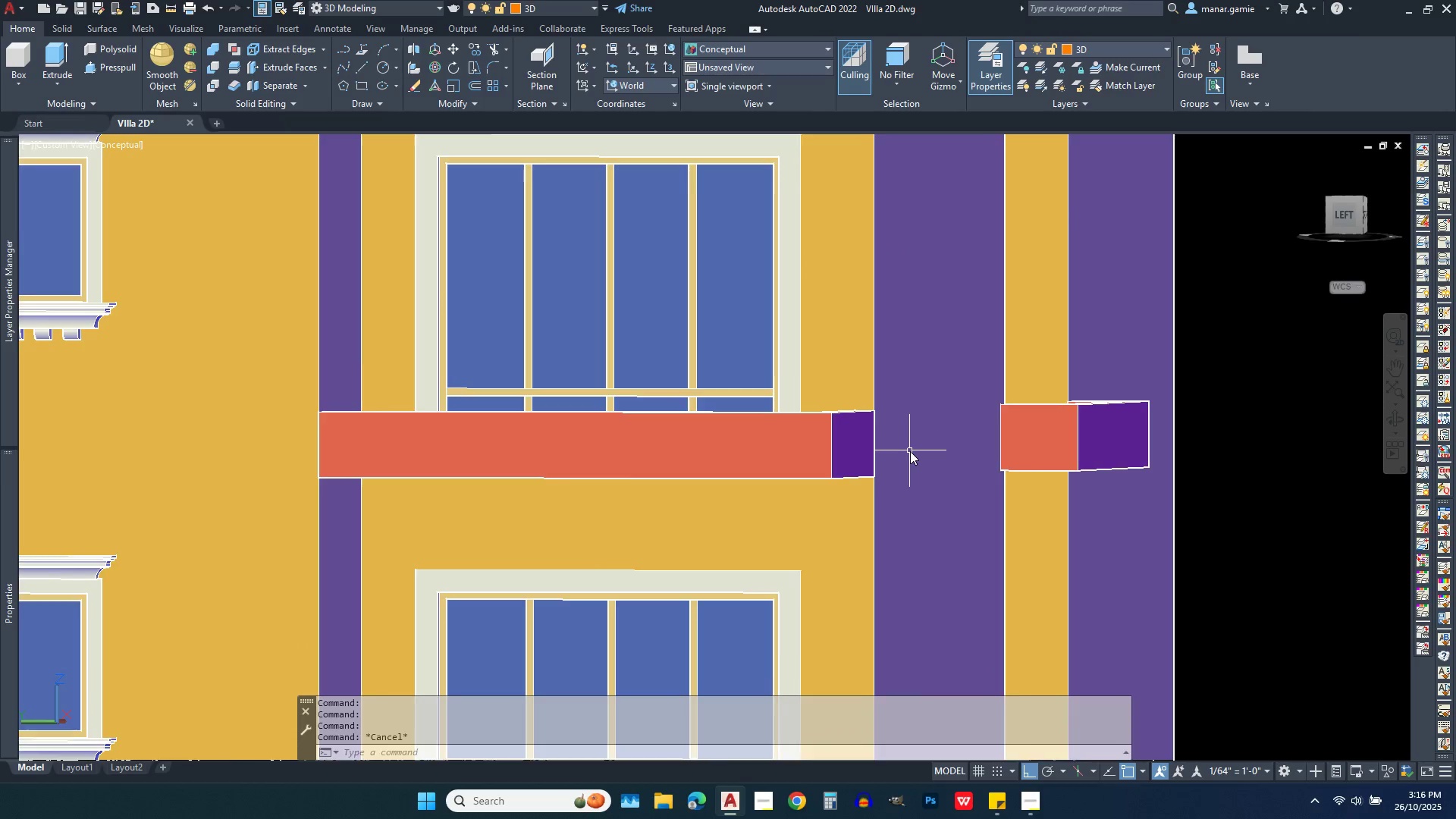 
scroll: coordinate [910, 451], scroll_direction: down, amount: 1.0
 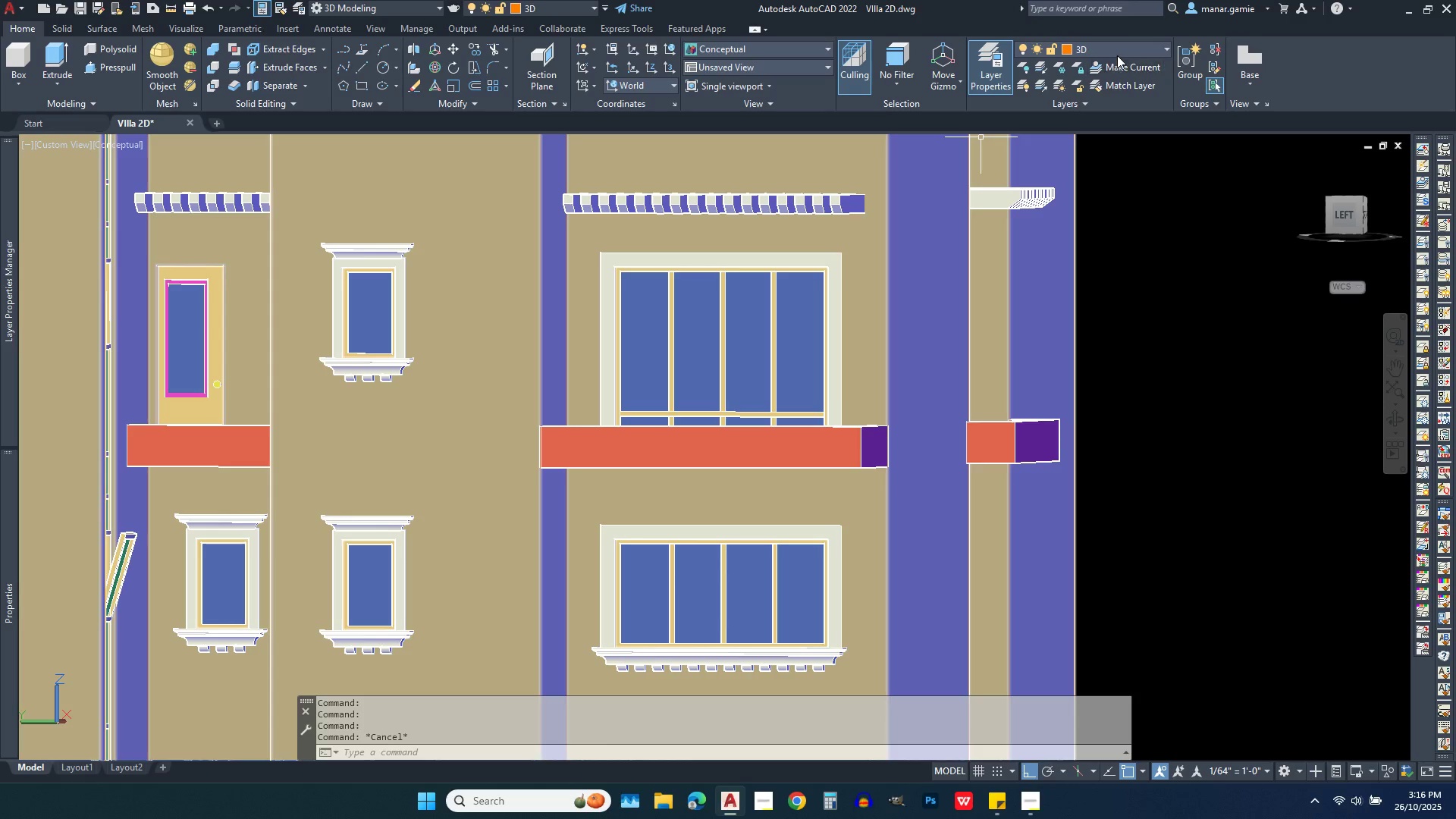 
left_click([1128, 45])
 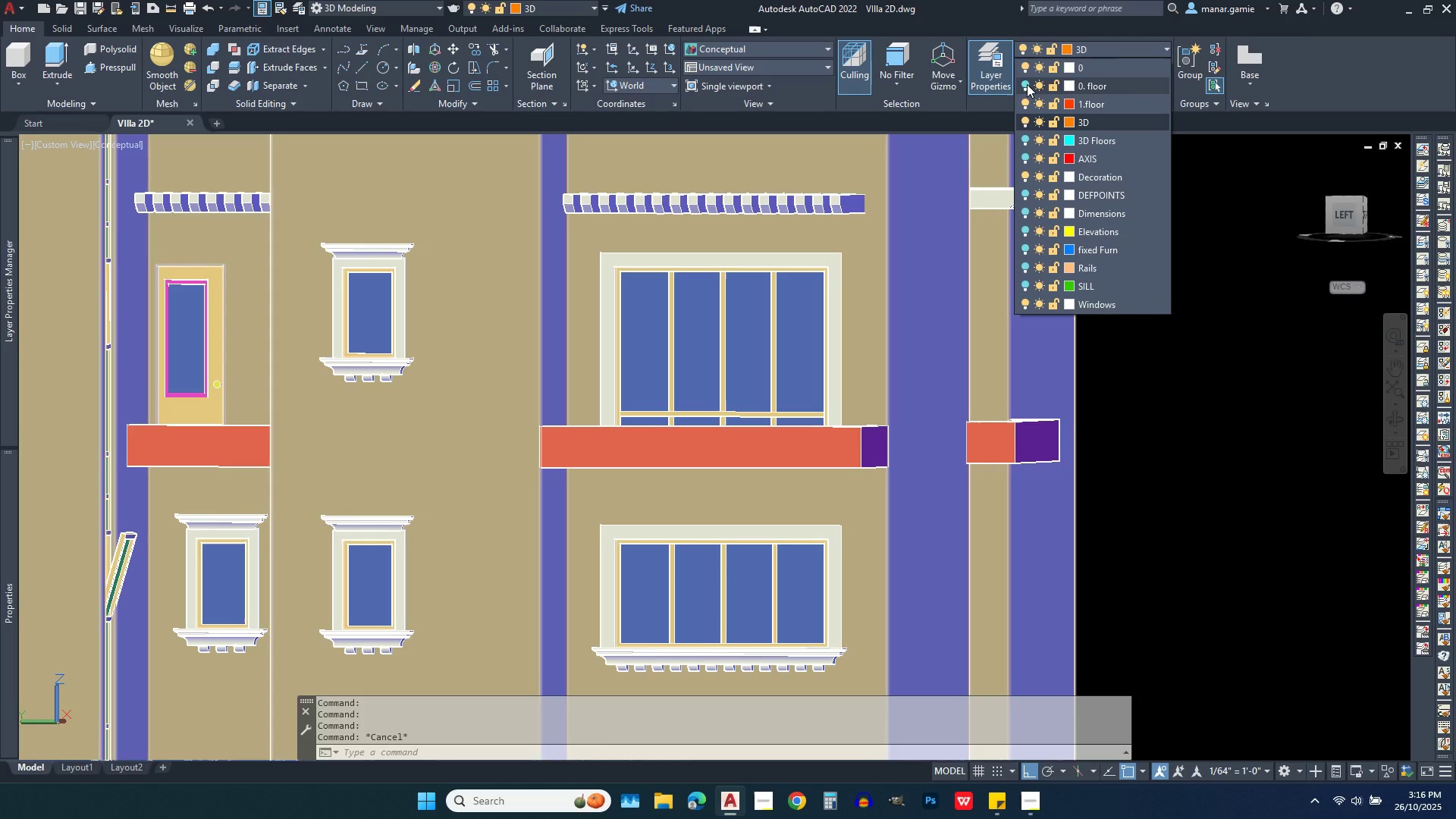 
left_click([1027, 84])
 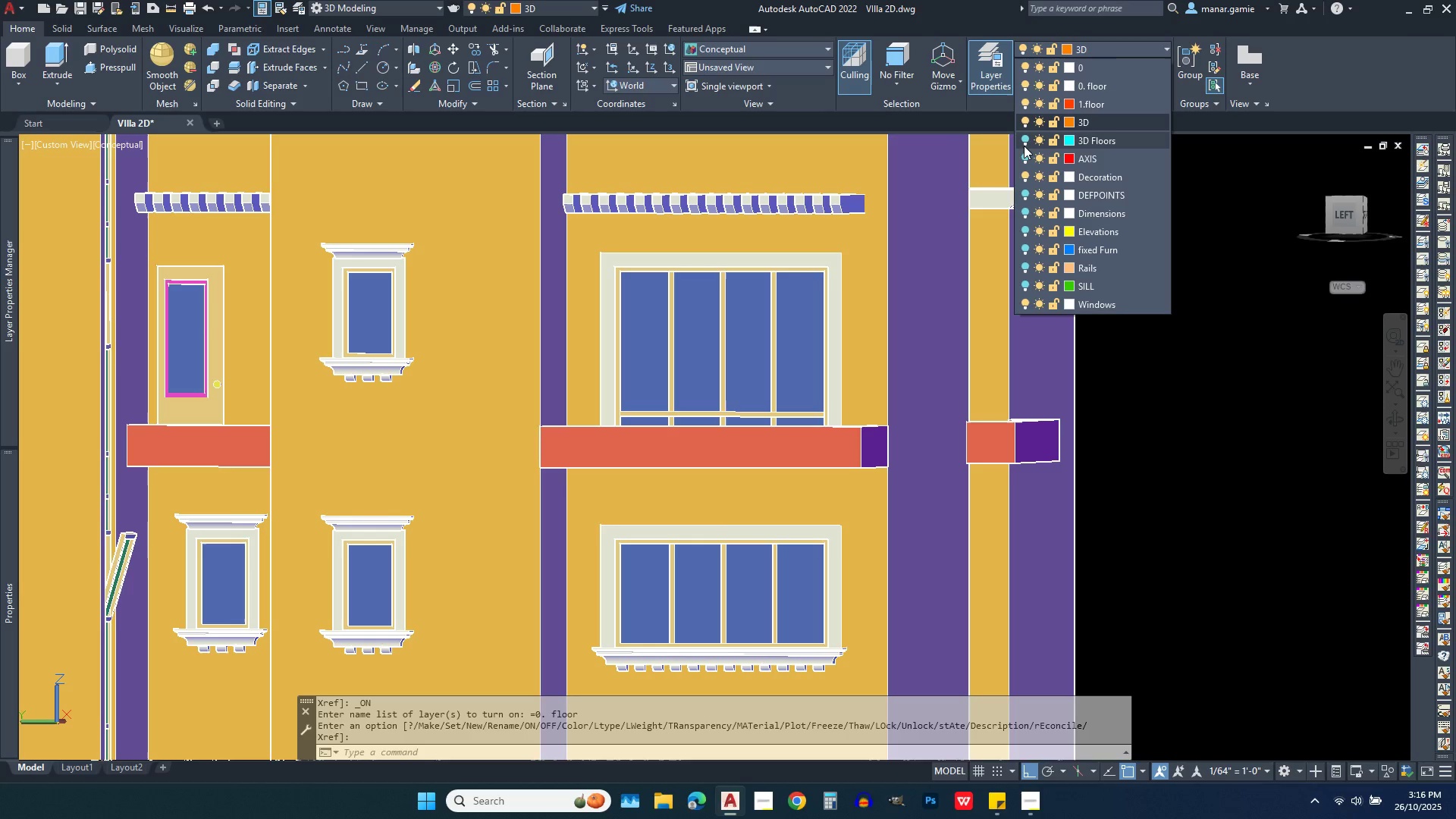 
left_click([1024, 138])
 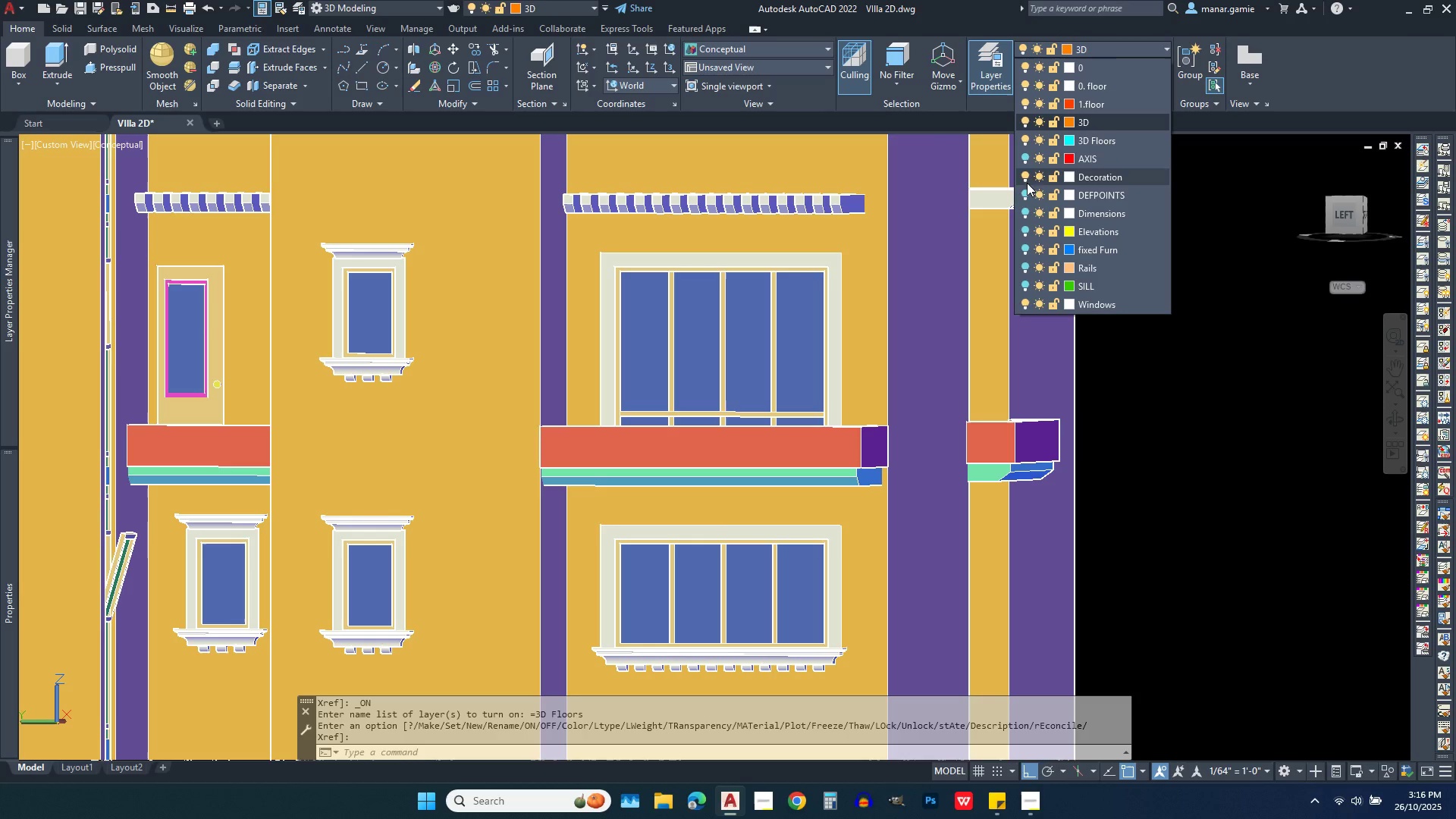 
left_click([1027, 156])
 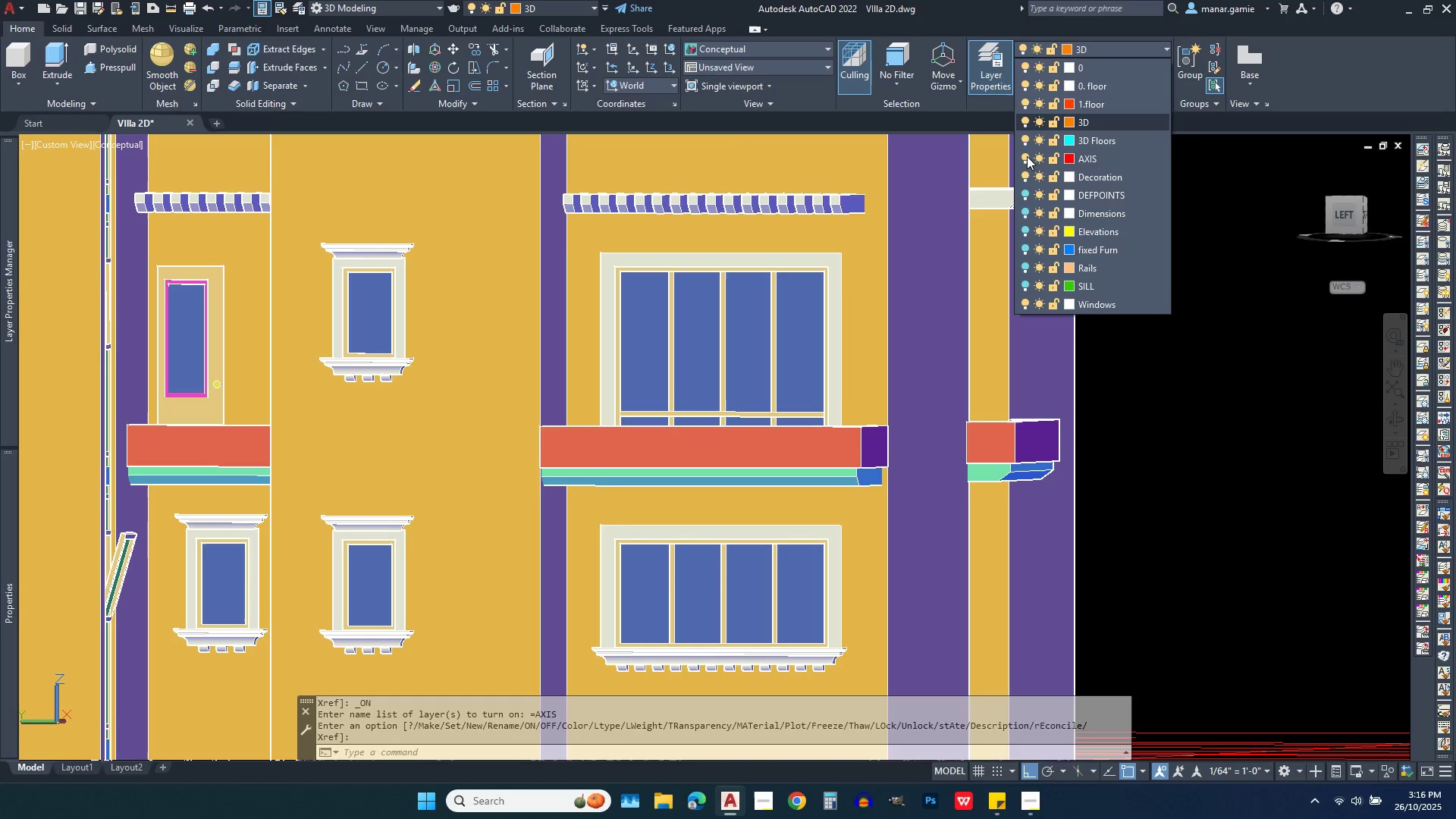 
left_click([1027, 156])
 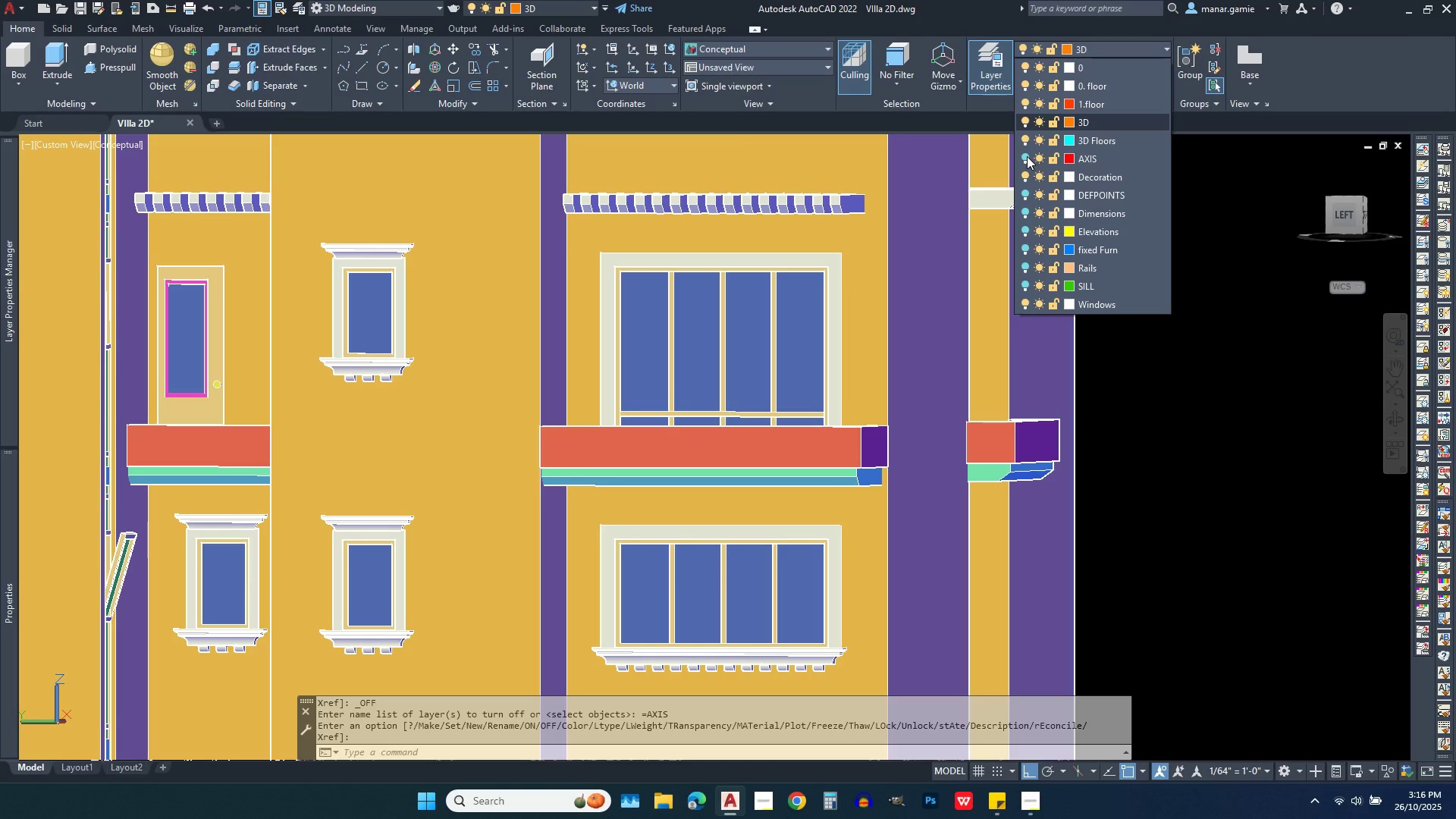 
left_click([1027, 156])
 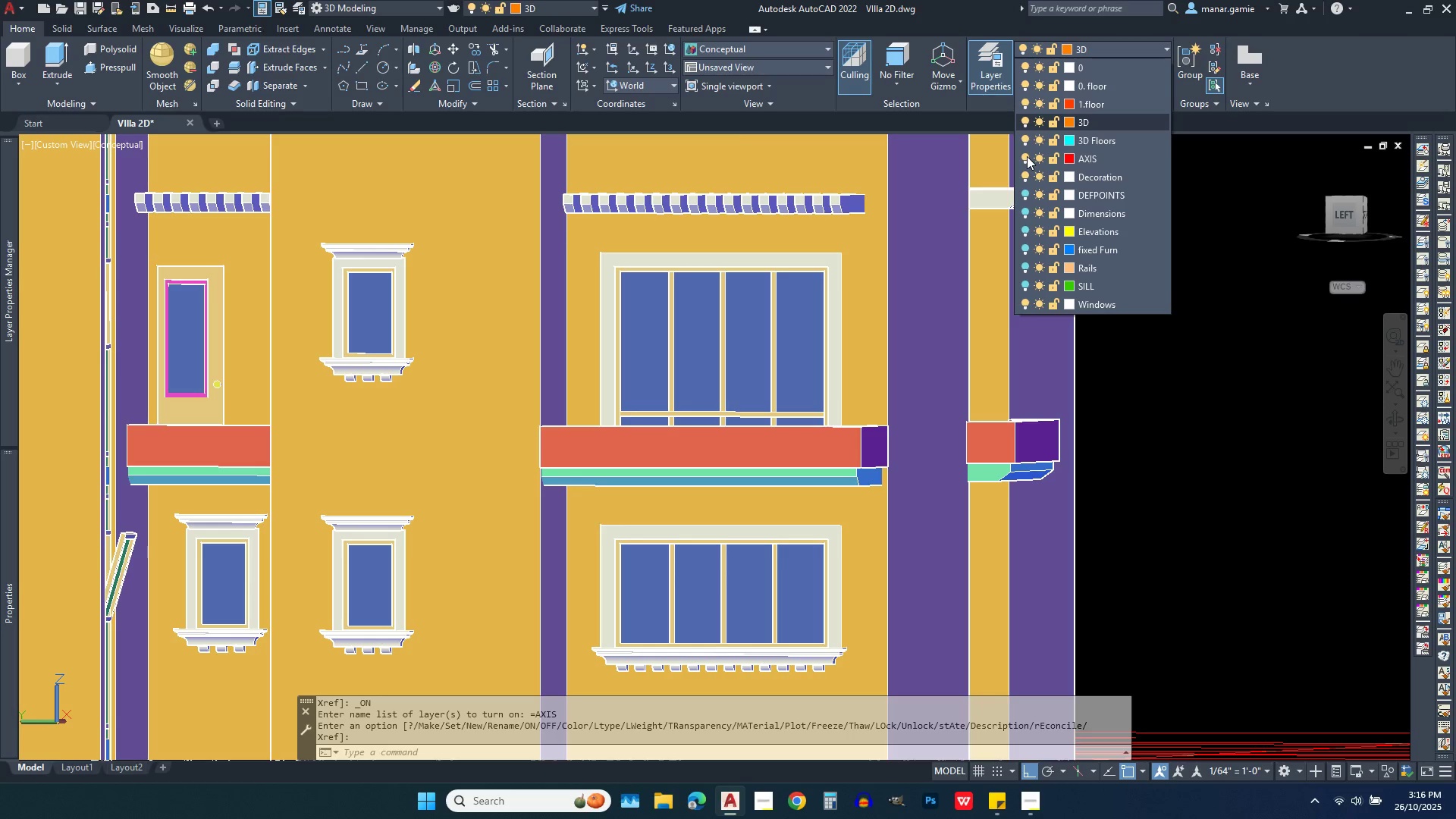 
left_click([1027, 156])
 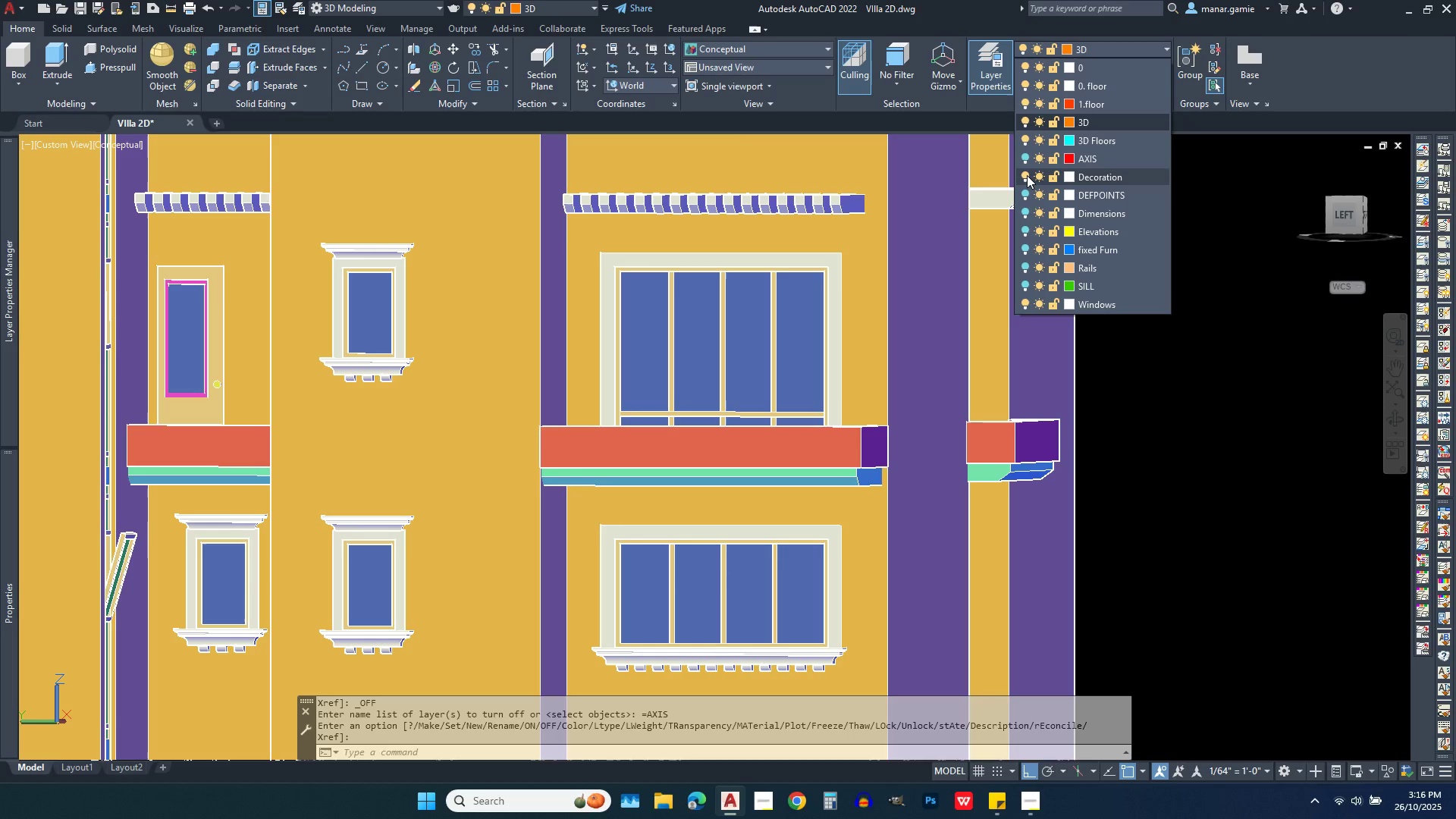 
left_click([1027, 172])
 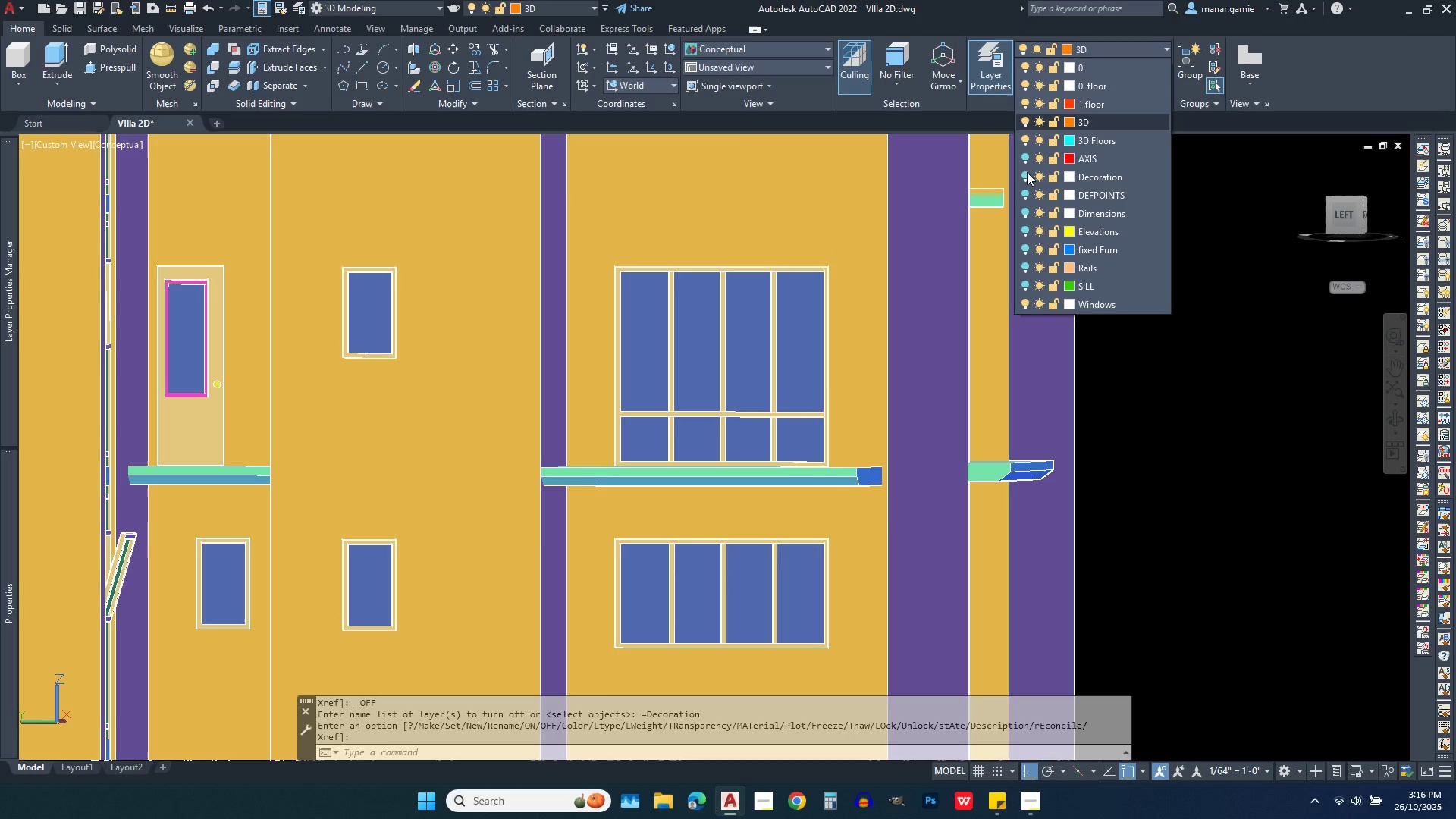 
left_click([1027, 172])
 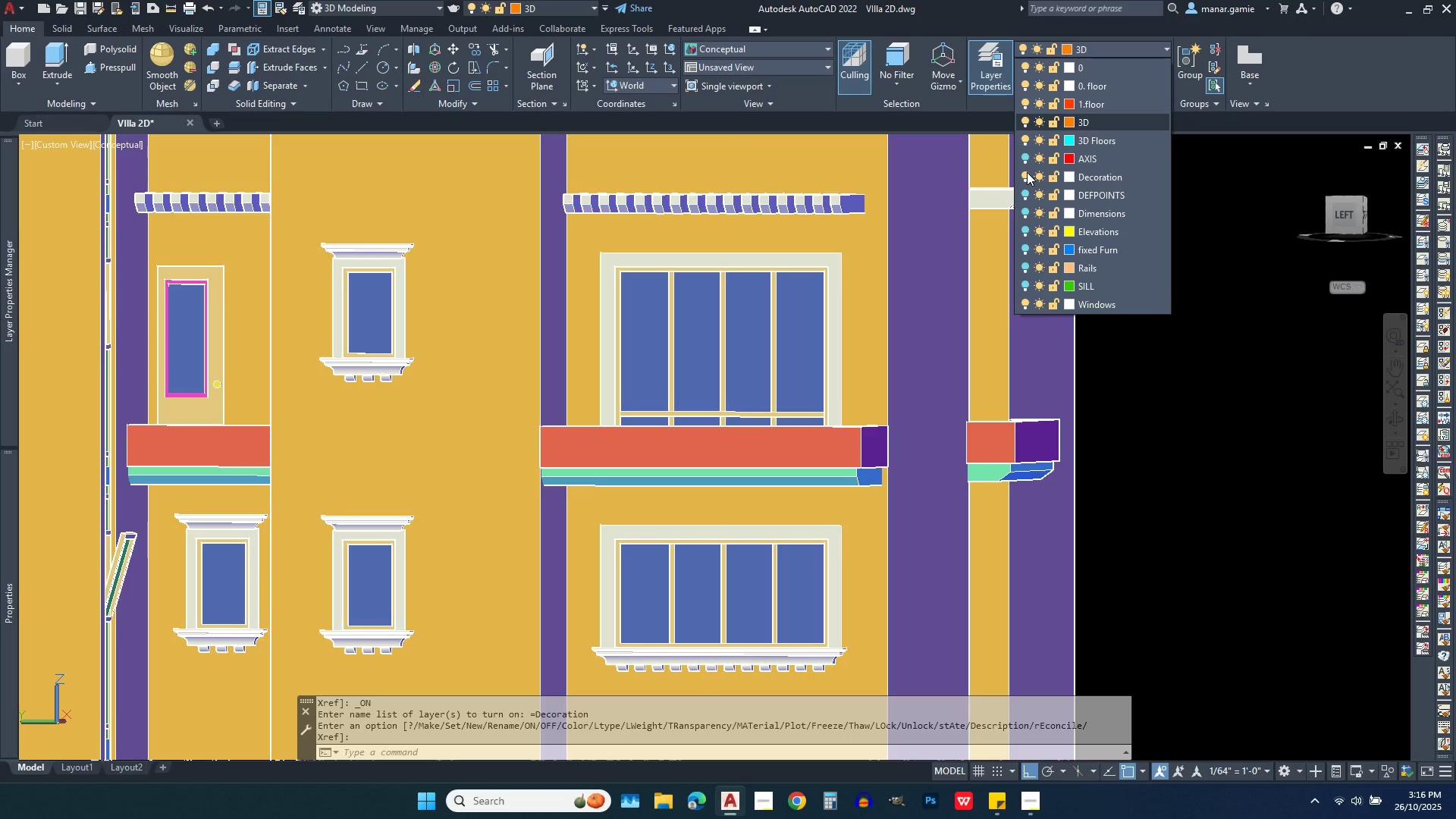 
left_click([1027, 172])
 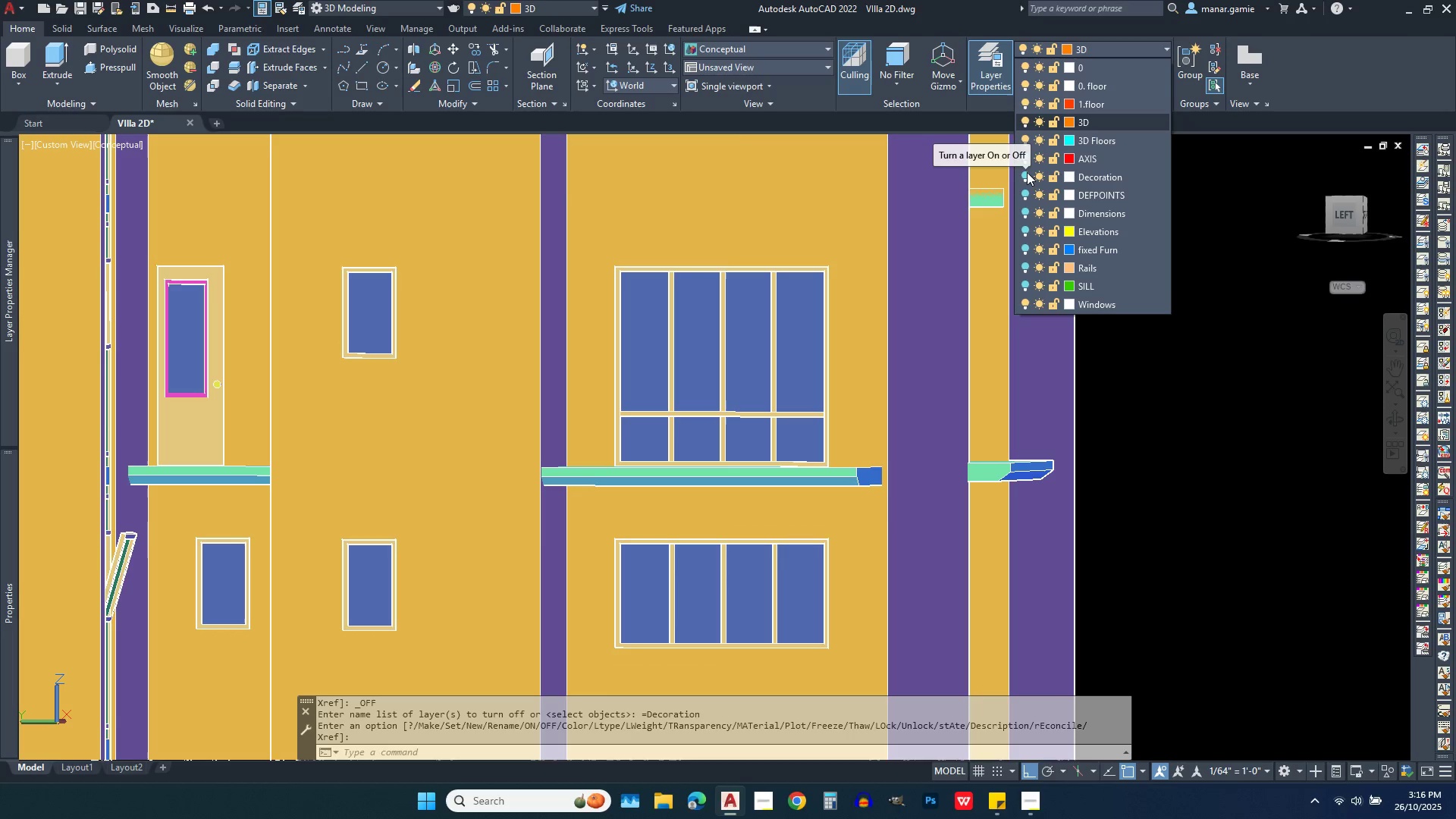 
left_click([1027, 172])
 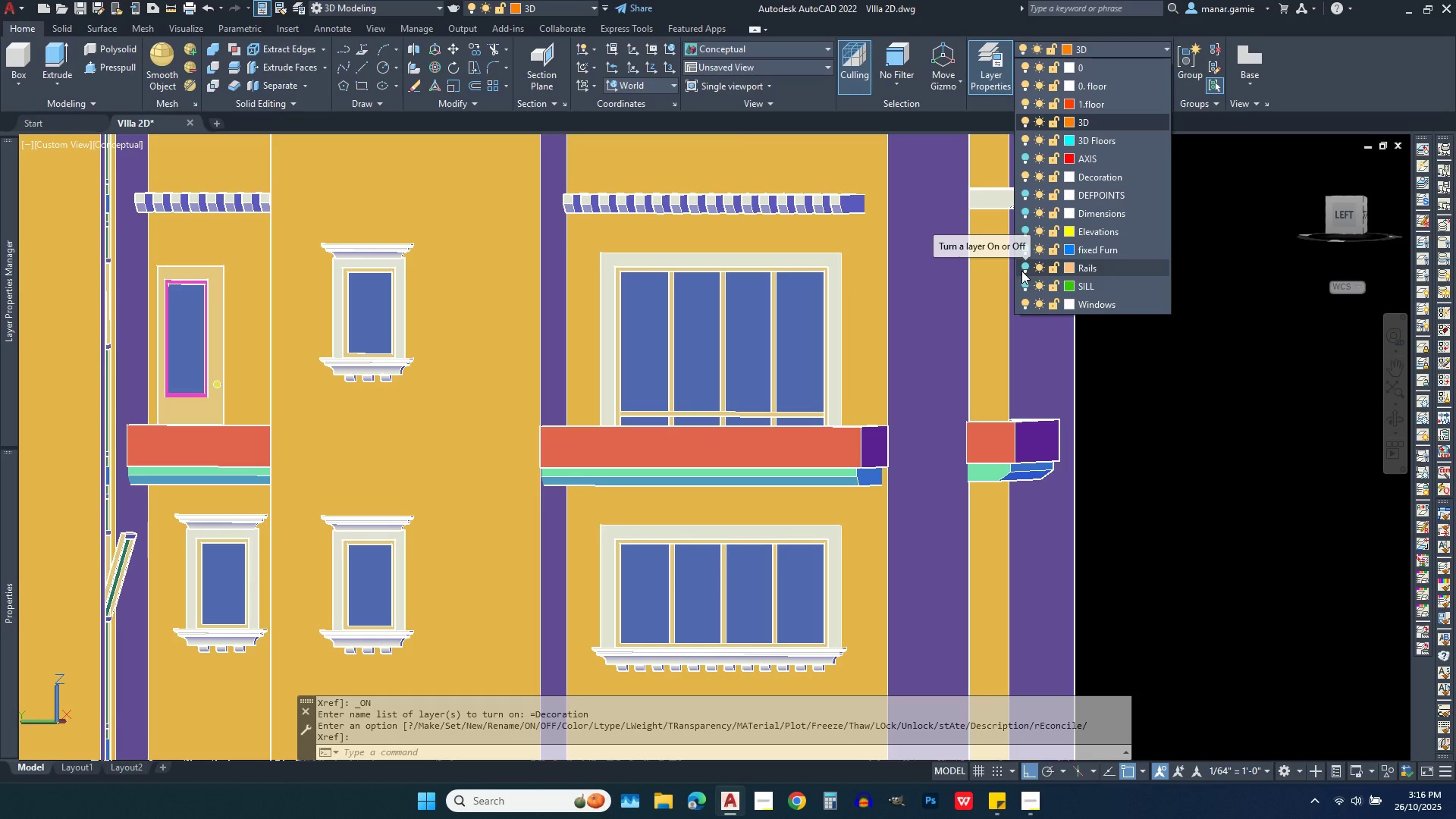 
wait(6.16)
 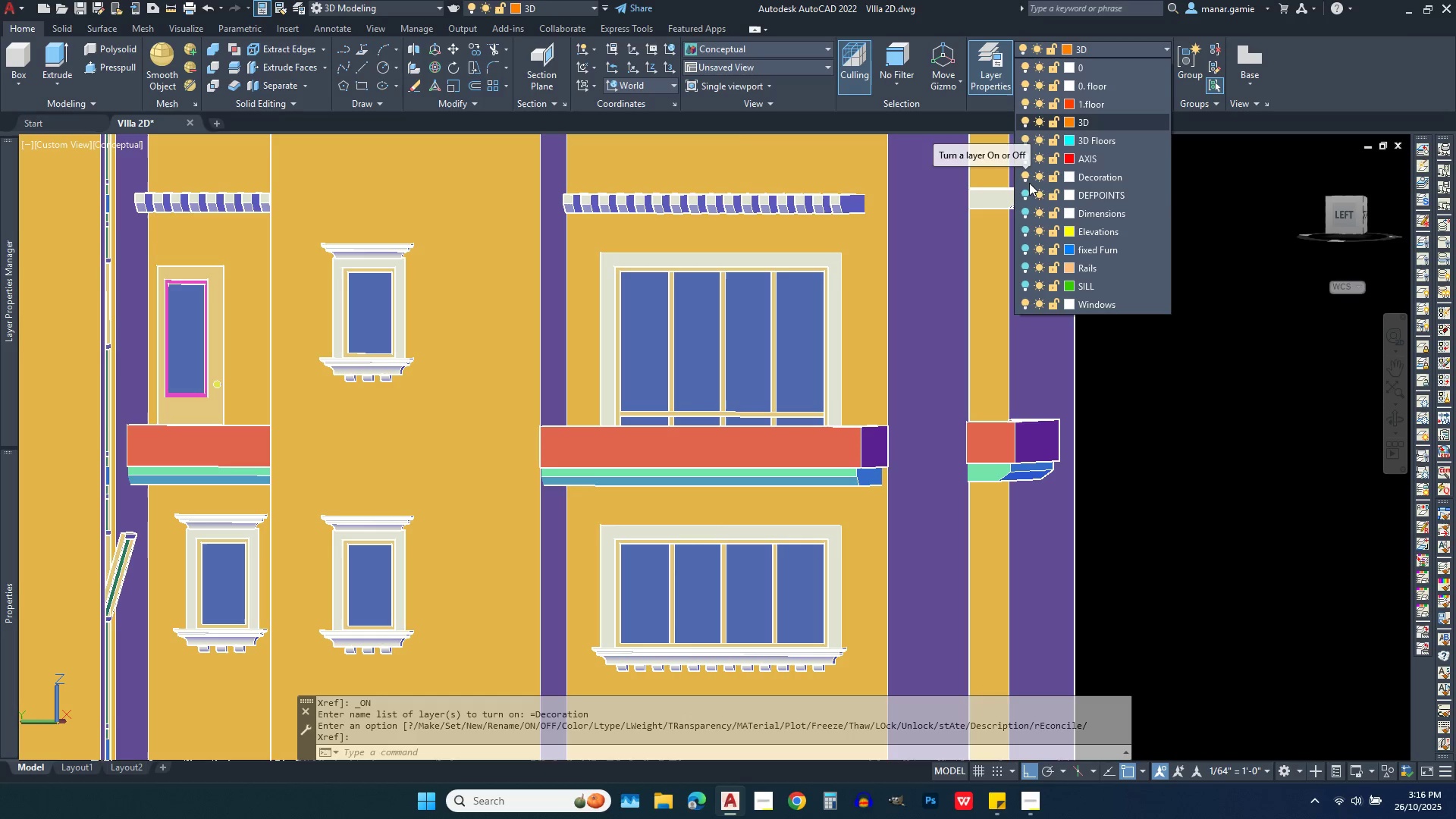 
left_click([1025, 262])
 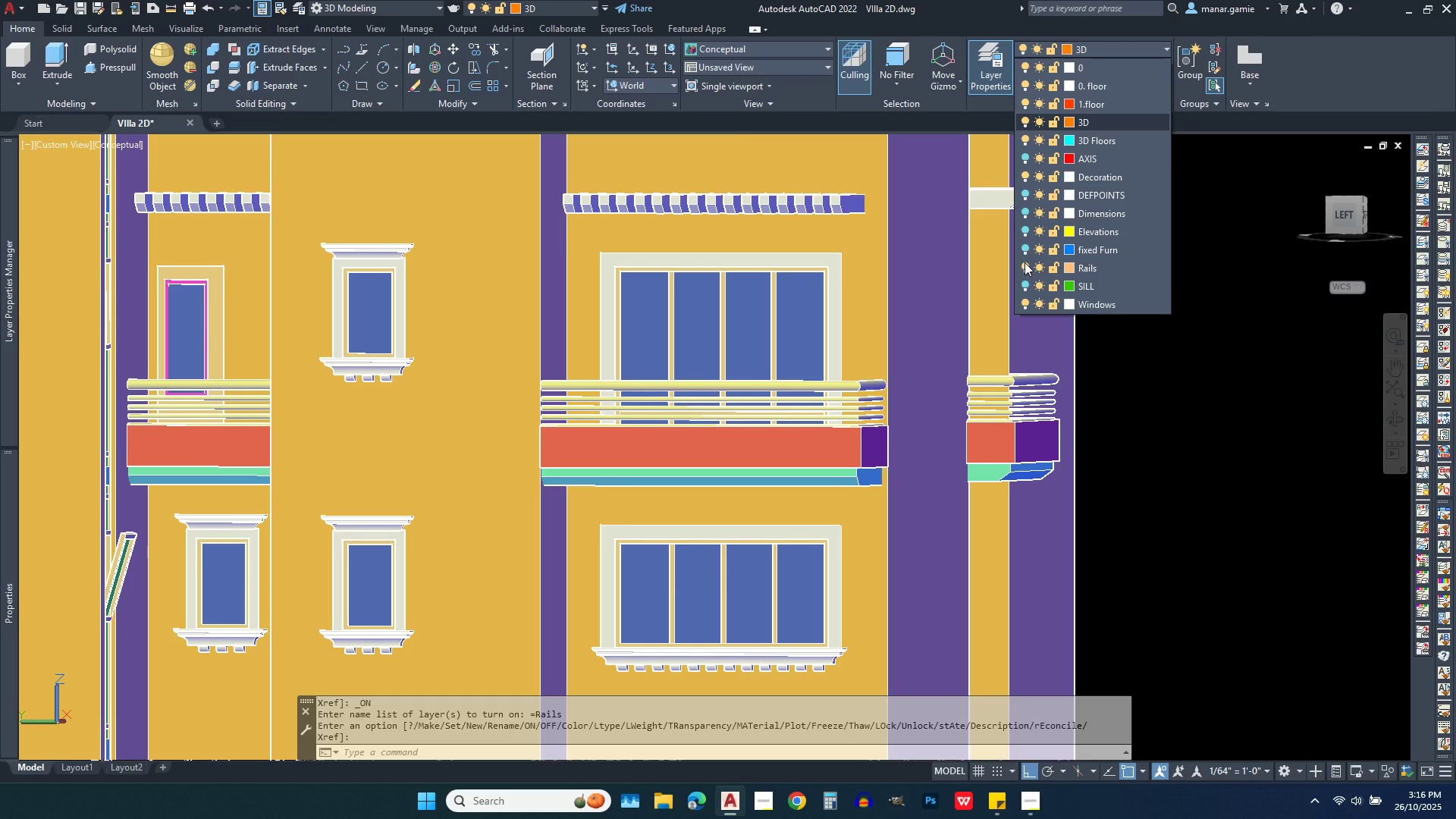 
left_click([1025, 262])
 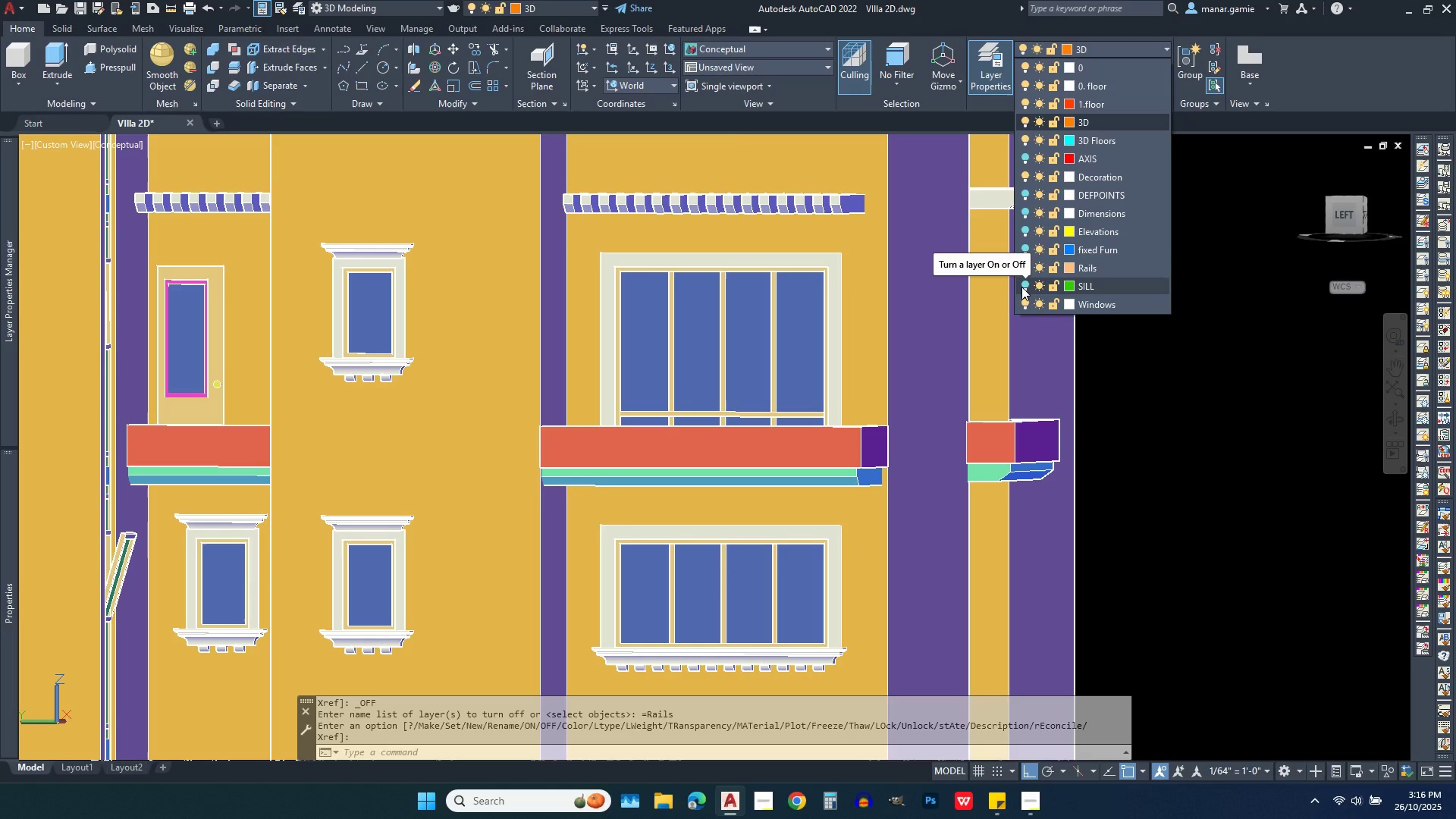 
left_click([1024, 287])
 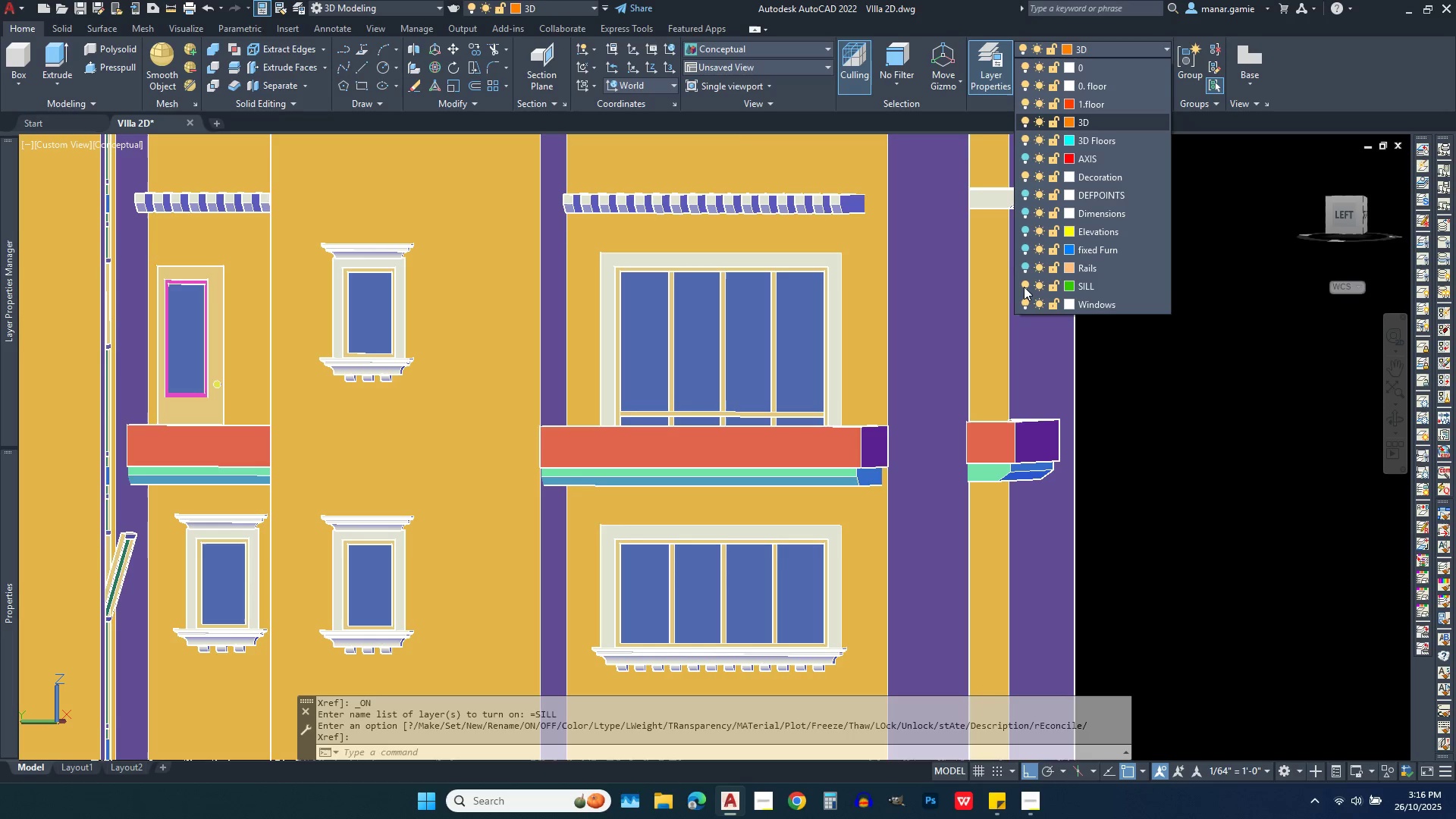 
left_click([1024, 287])
 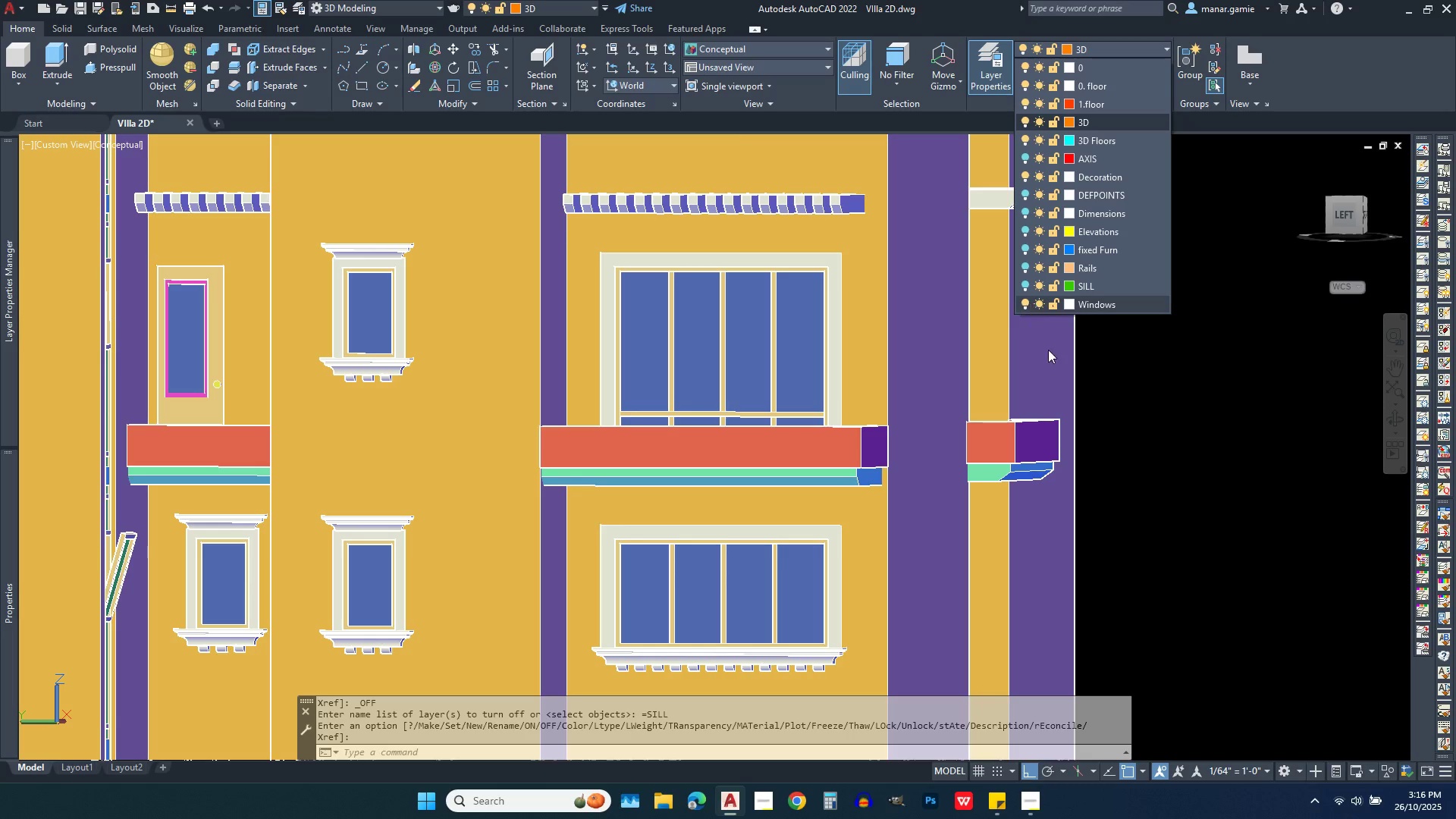 
scroll: coordinate [1223, 551], scroll_direction: down, amount: 2.0
 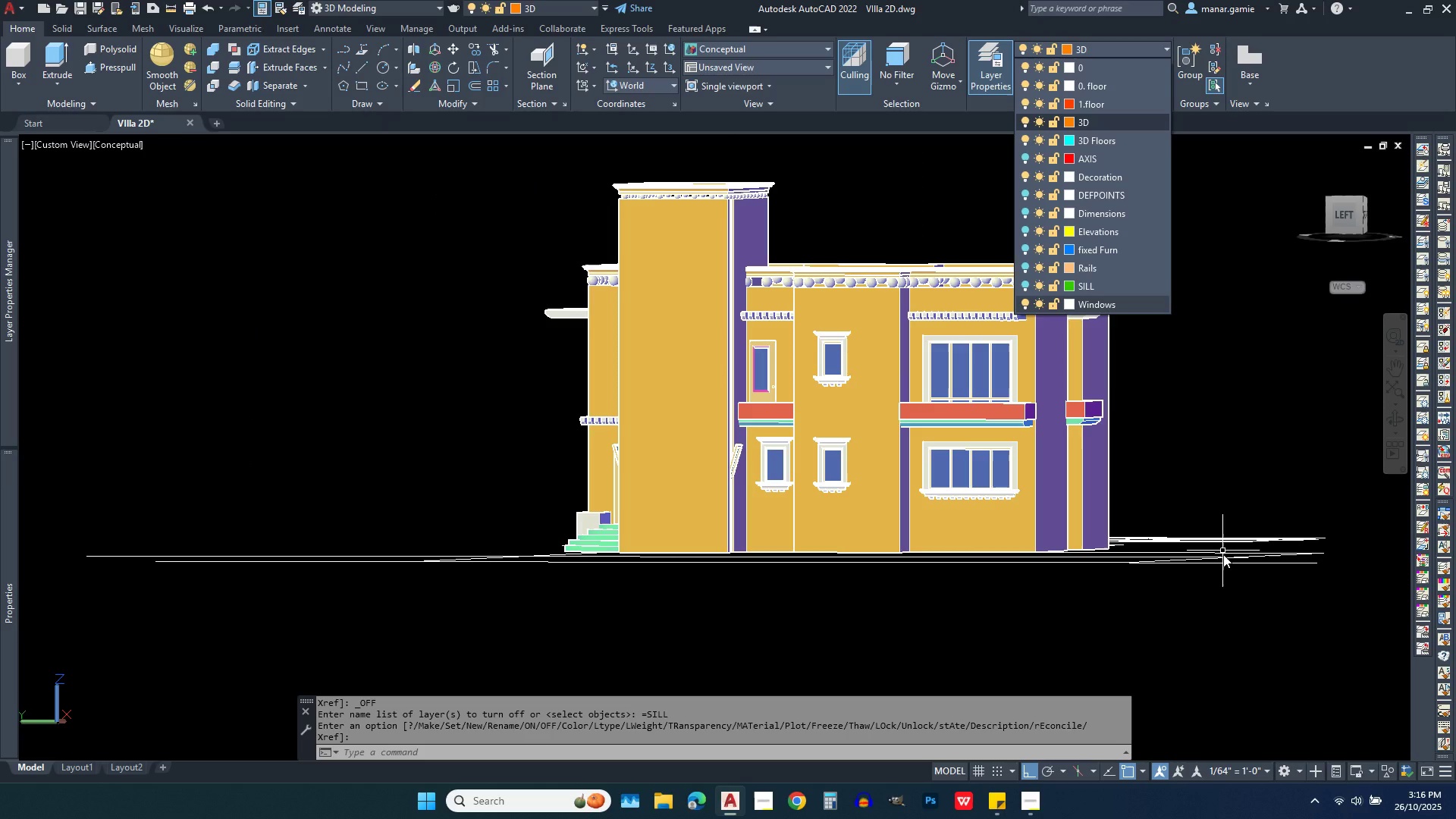 
scroll: coordinate [1128, 409], scroll_direction: up, amount: 2.0
 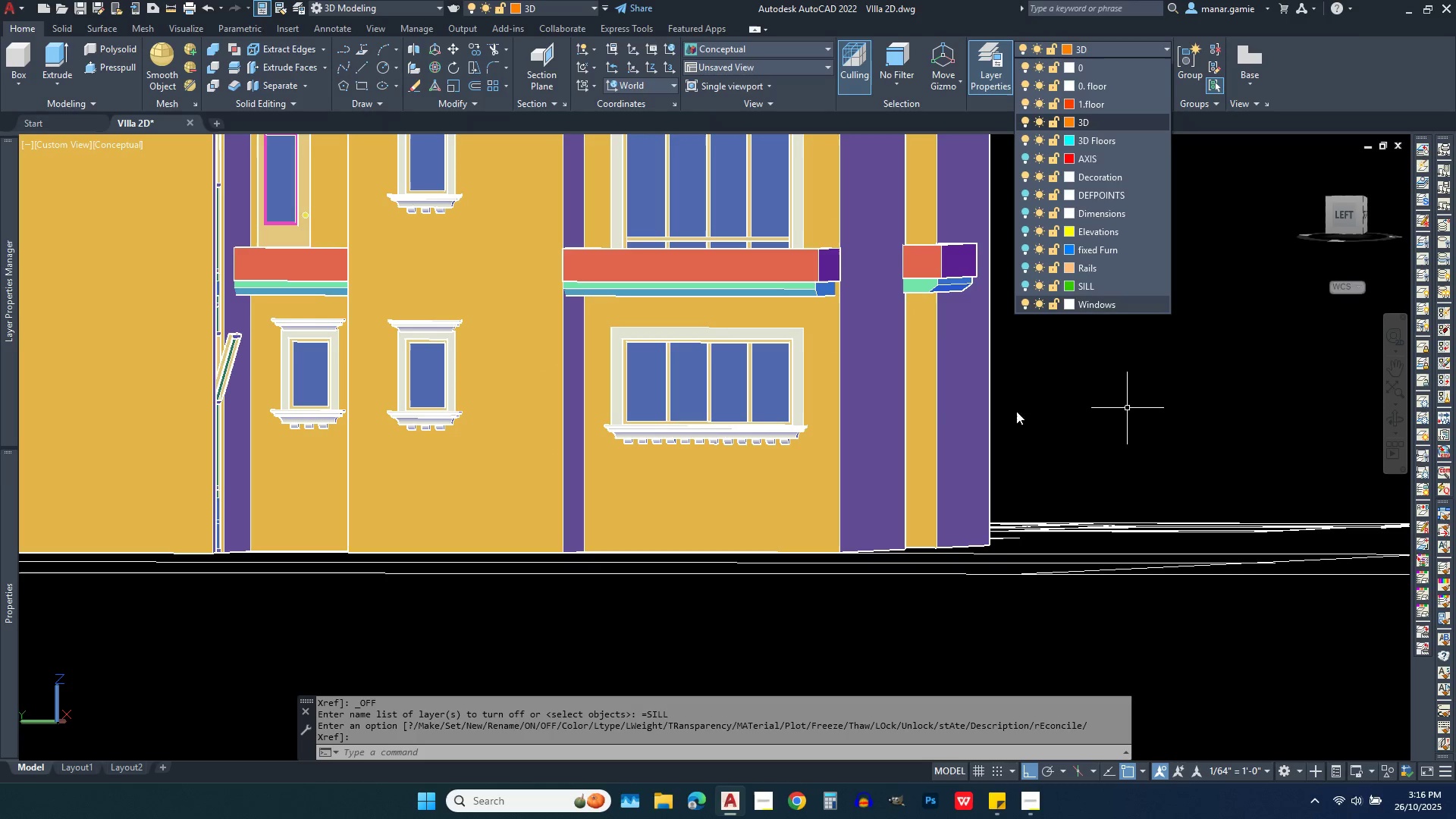 
key(Escape)
 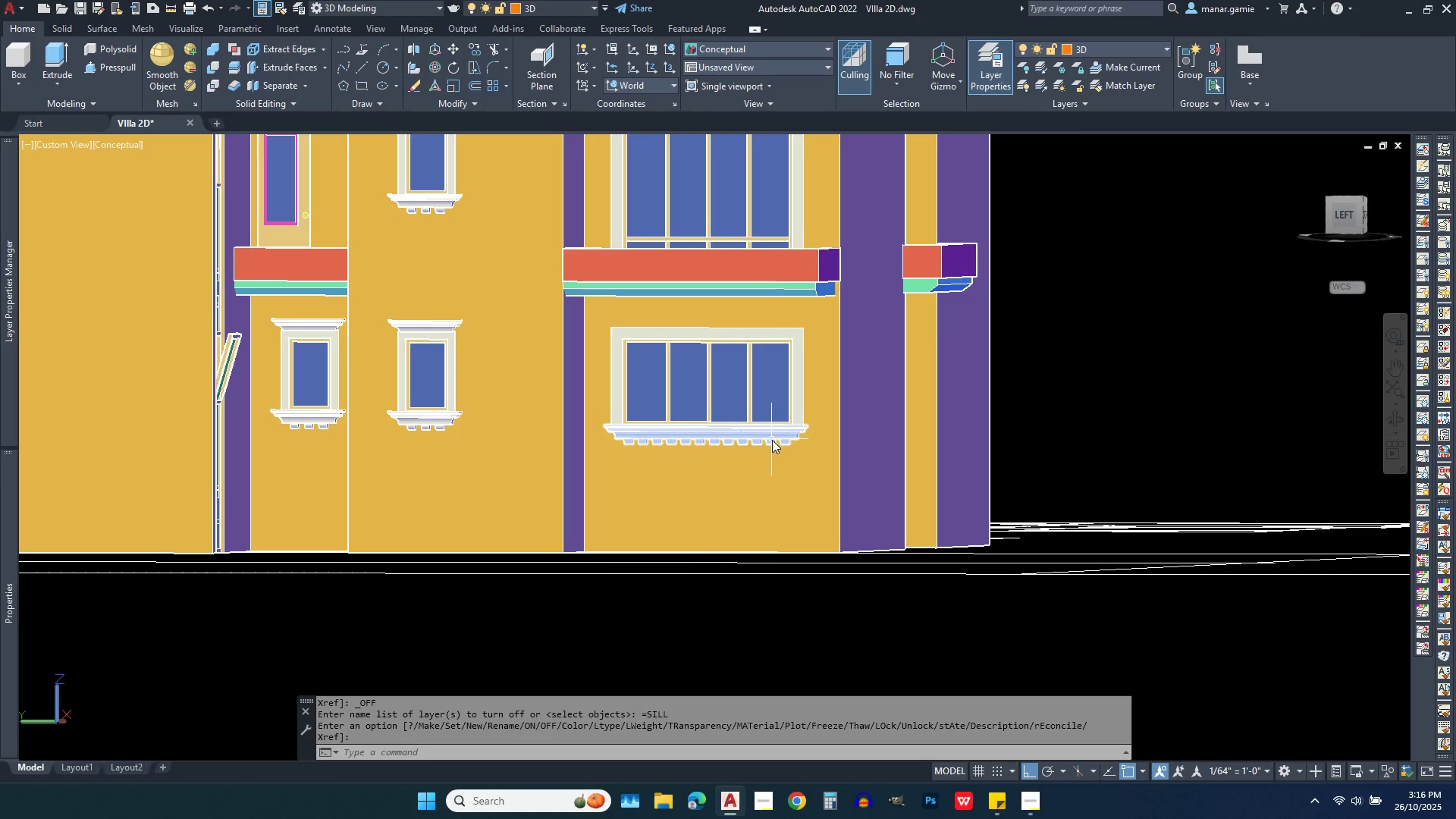 
left_click([772, 440])
 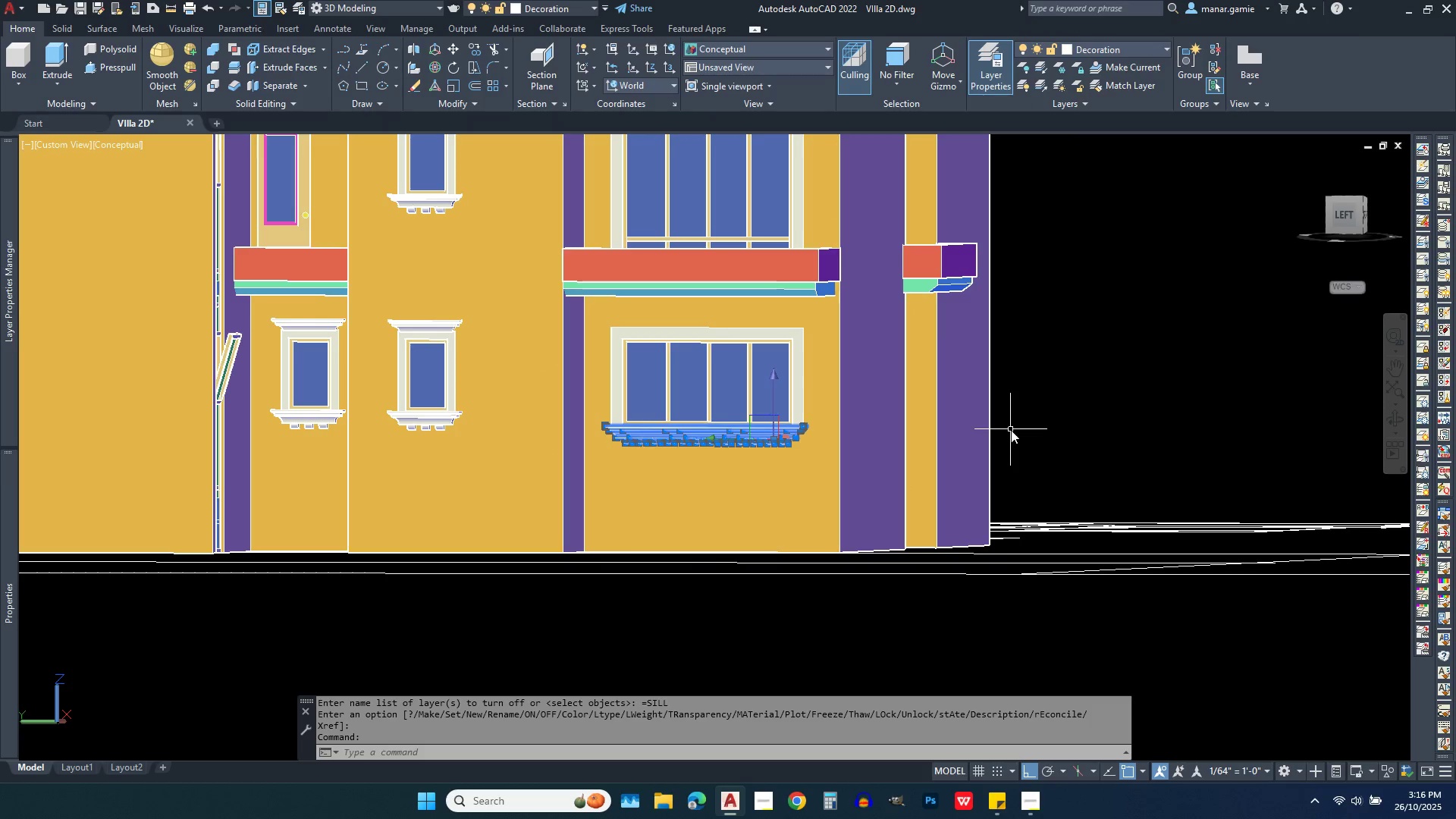 
key(Escape)
 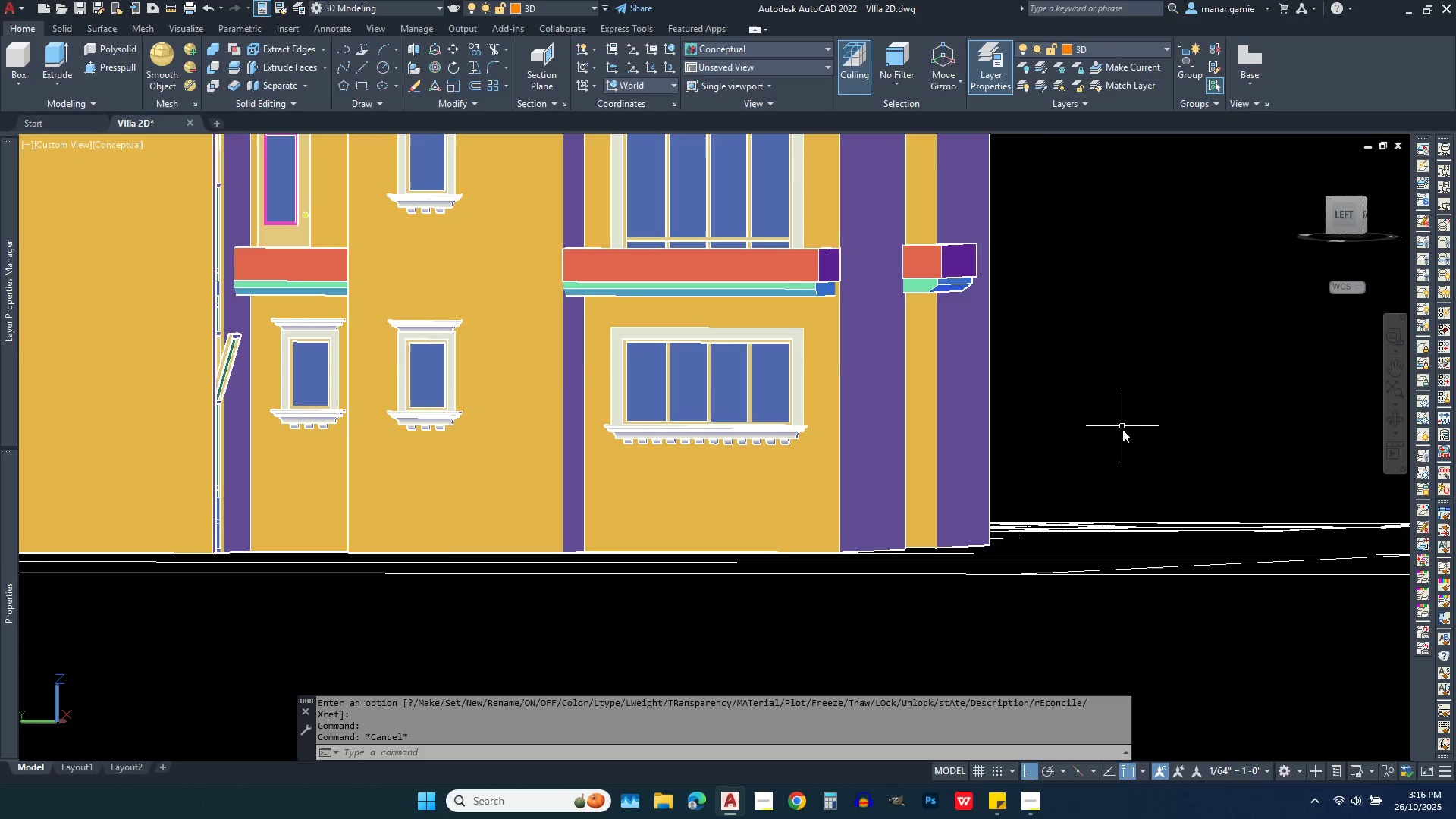 
scroll: coordinate [1122, 429], scroll_direction: down, amount: 1.0
 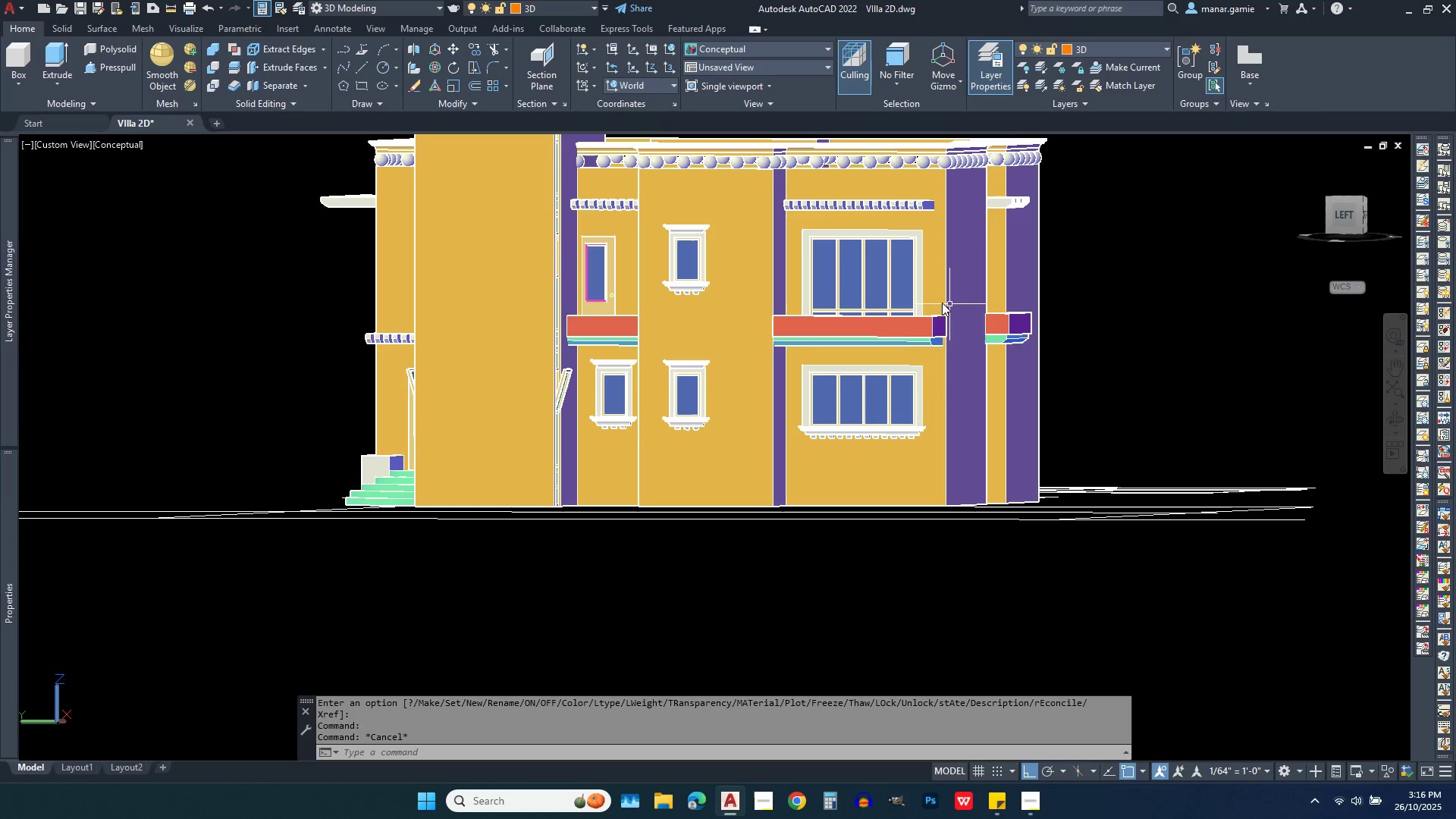 
scroll: coordinate [886, 294], scroll_direction: up, amount: 2.0
 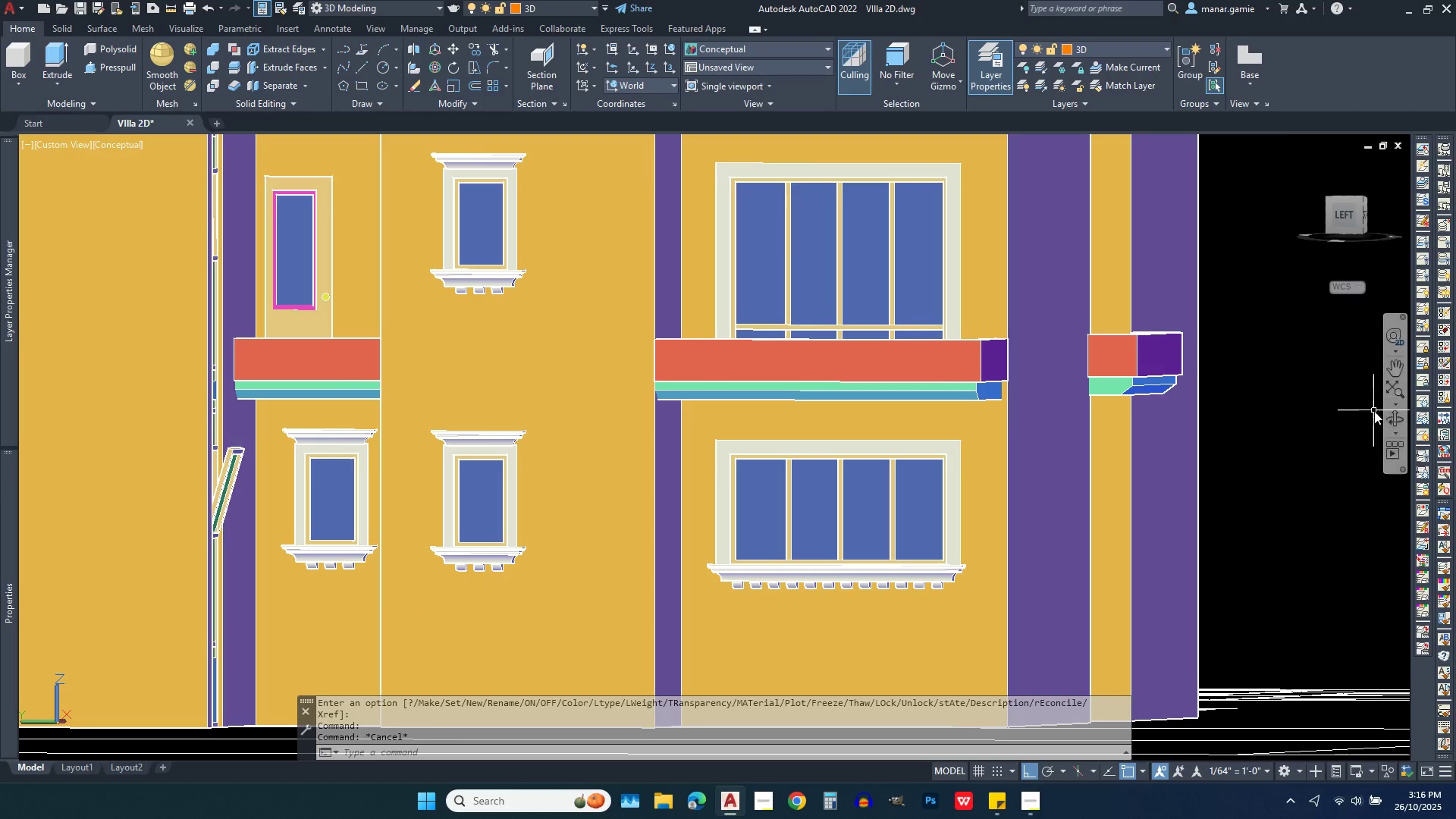 
left_click([1395, 424])
 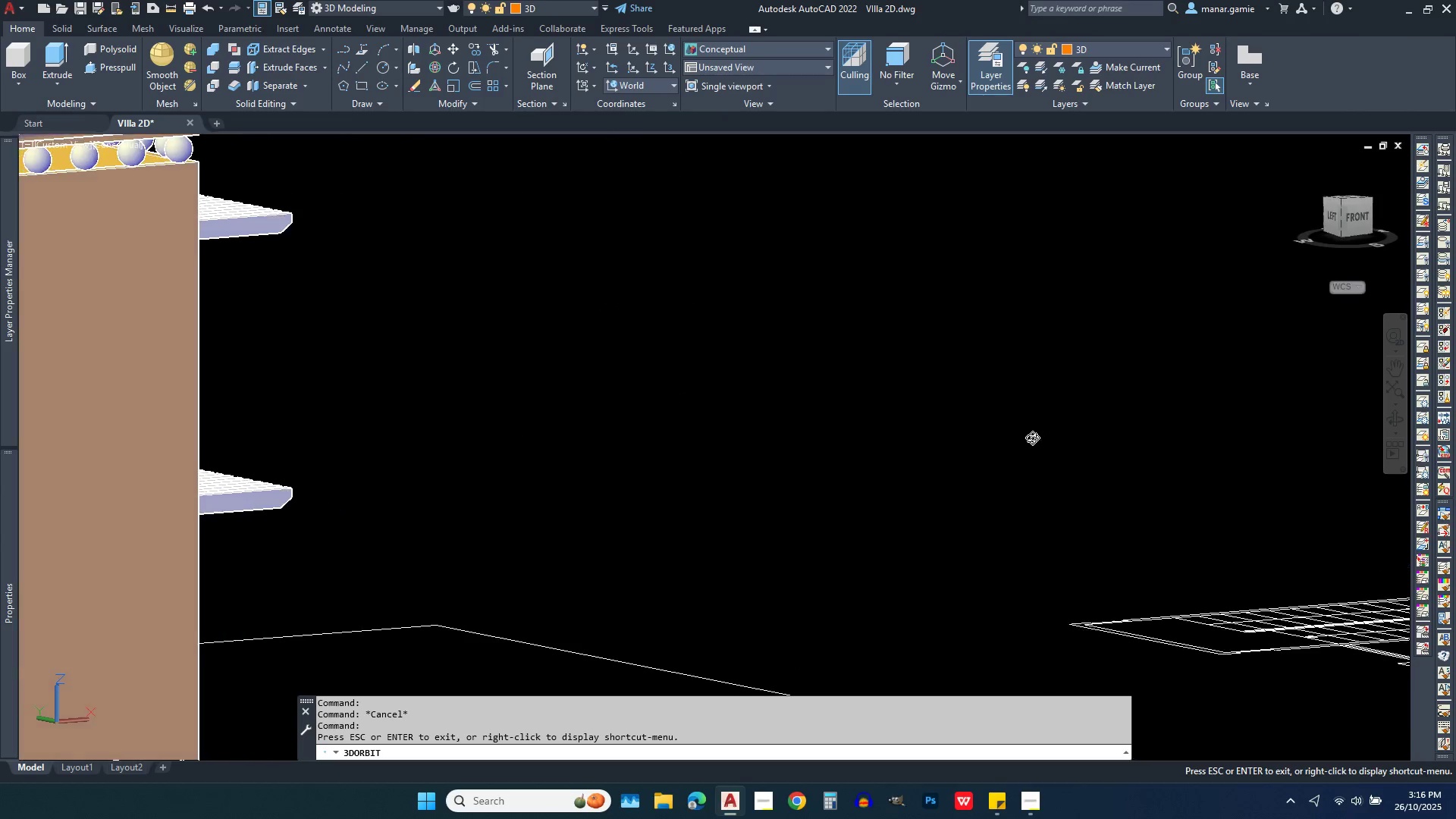 
scroll: coordinate [859, 432], scroll_direction: down, amount: 12.0
 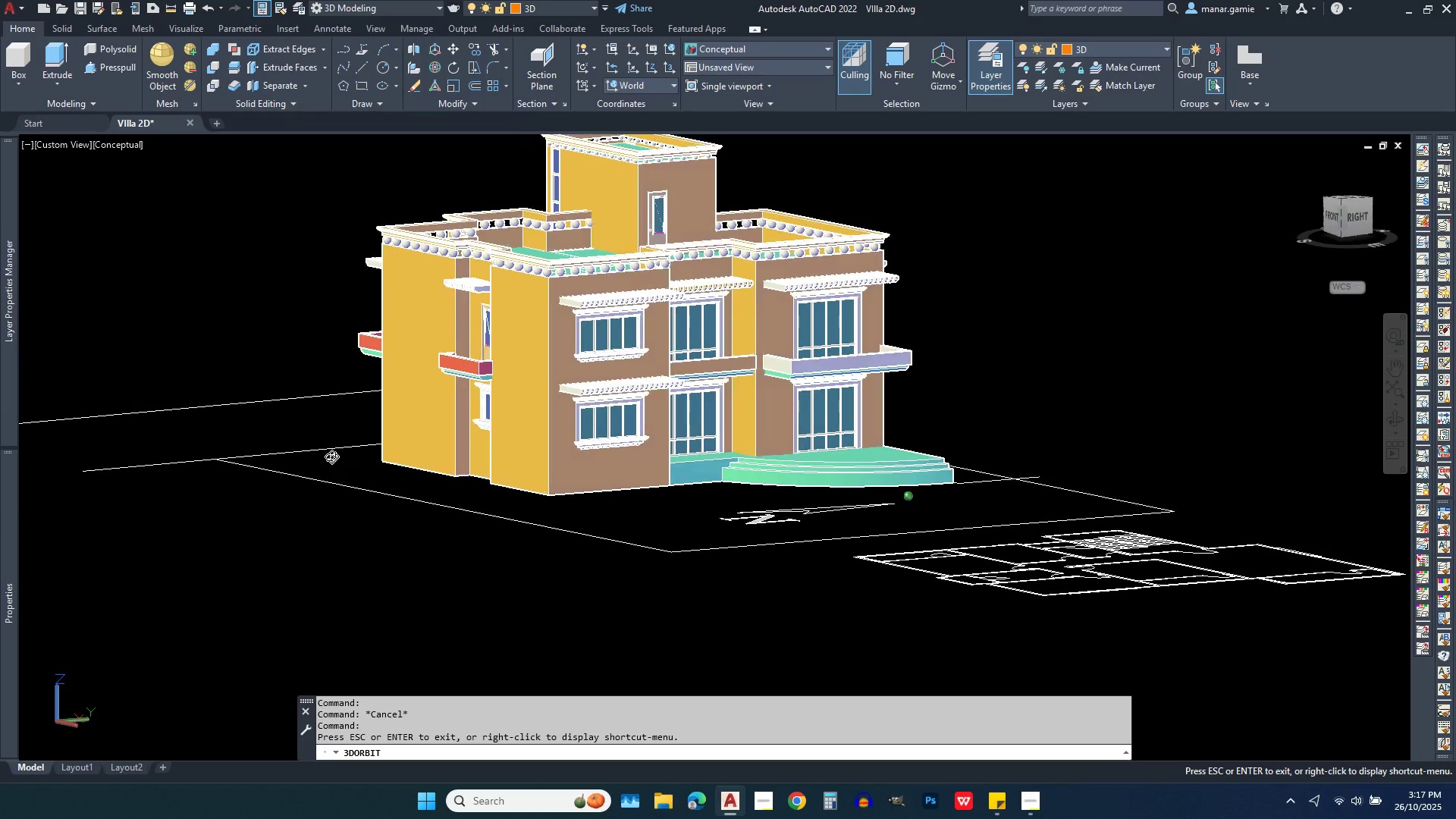 
scroll: coordinate [581, 347], scroll_direction: up, amount: 22.0
 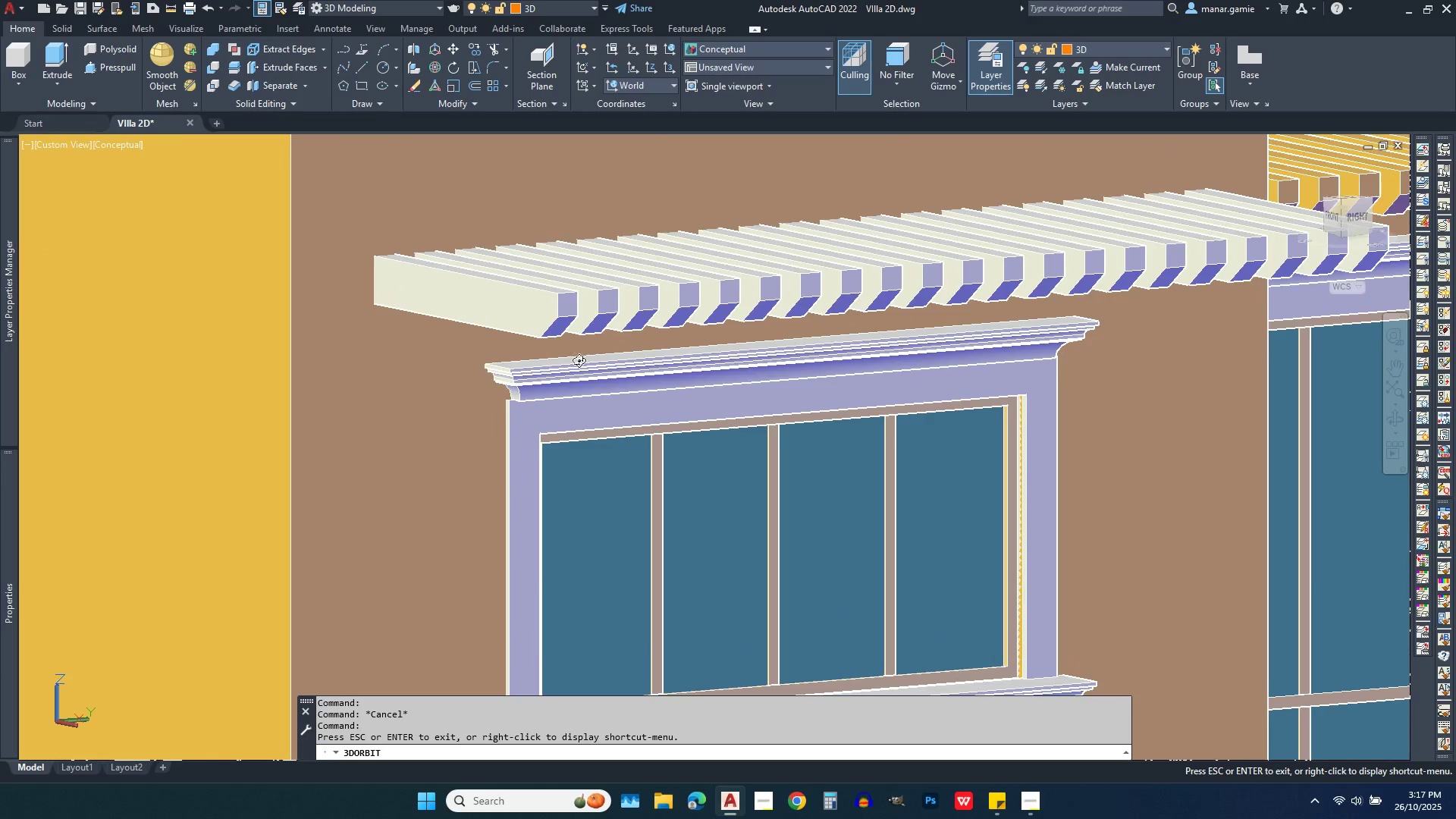 
key(Escape)
 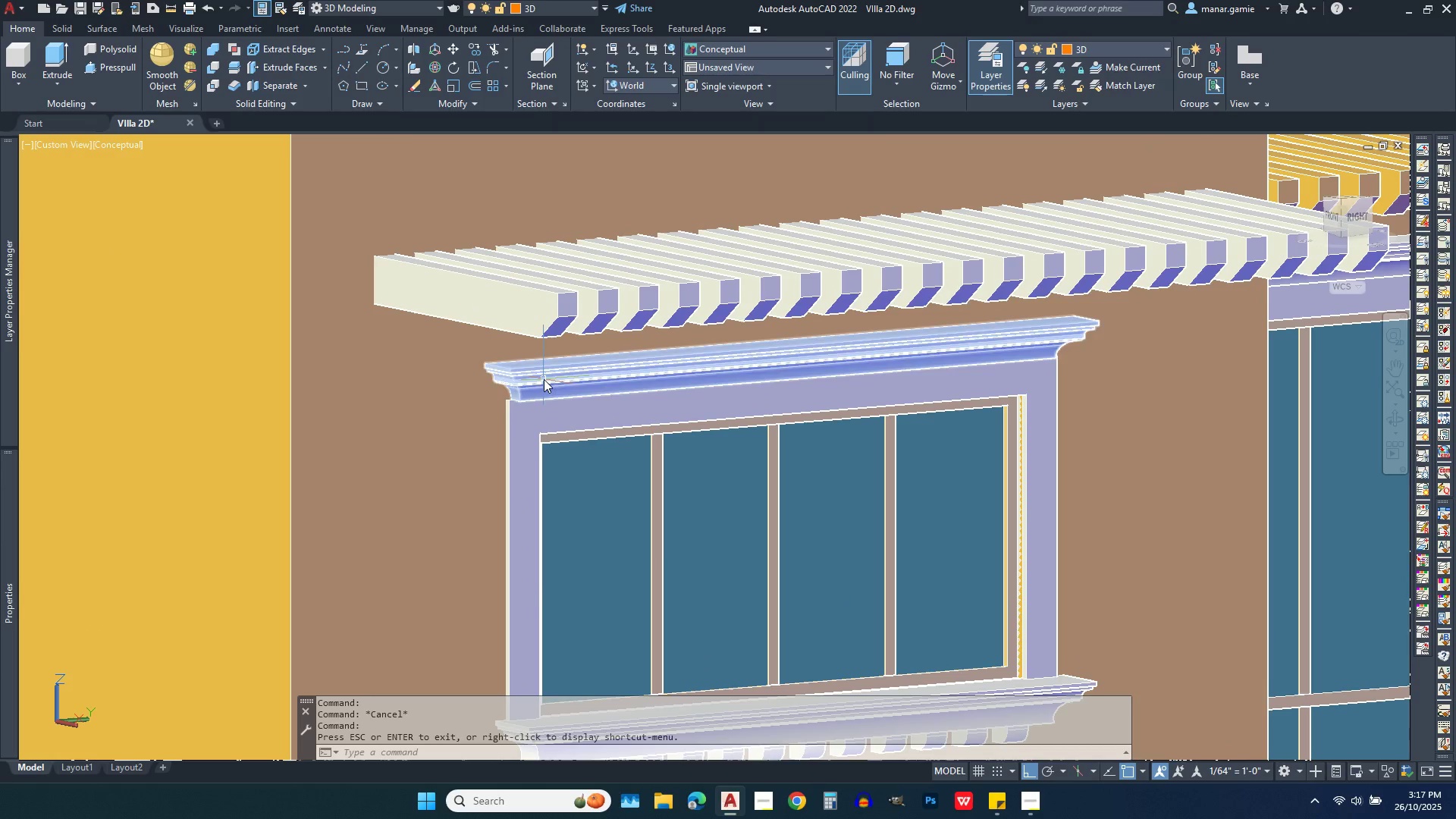 
left_click([544, 379])
 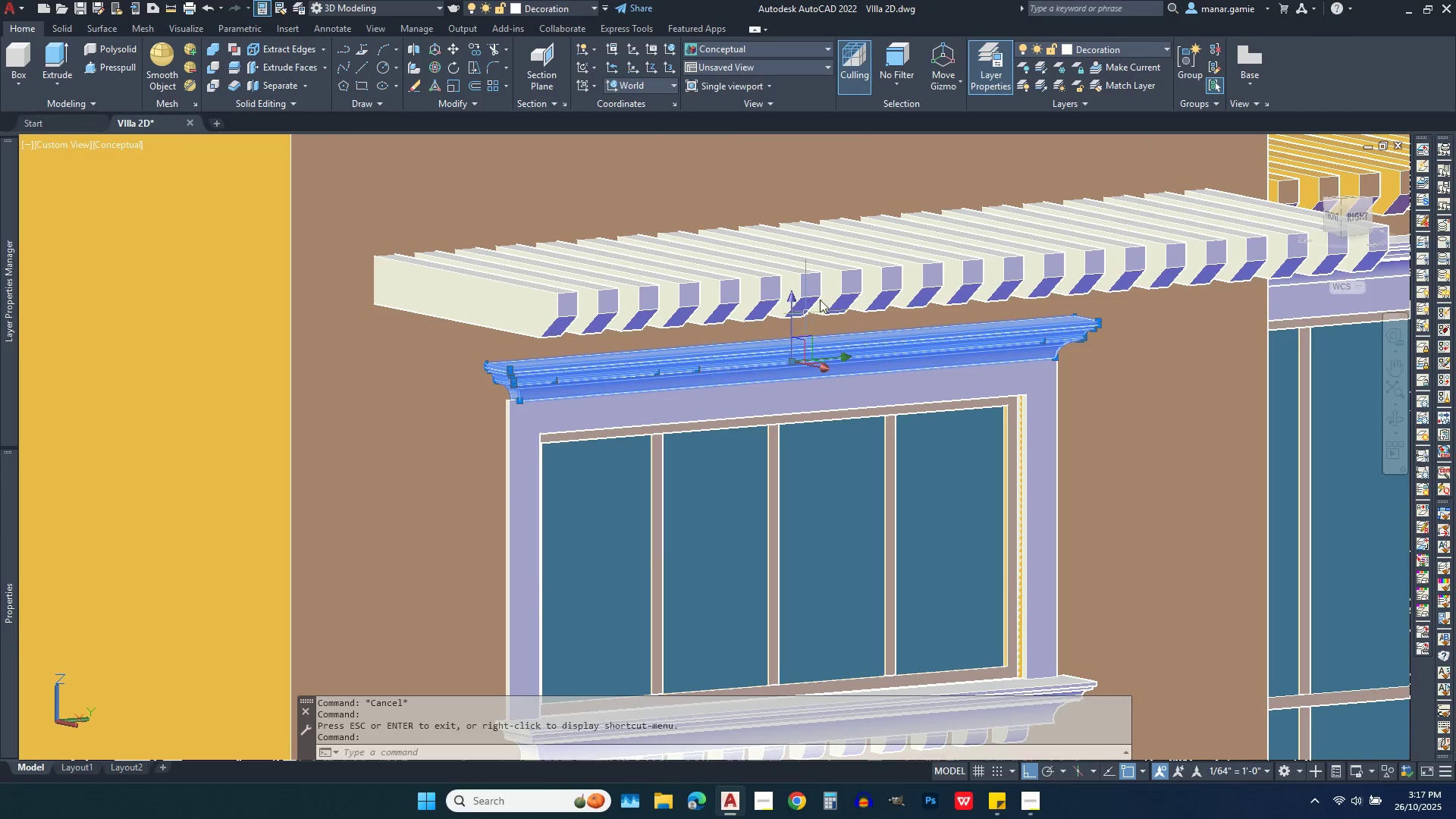 
scroll: coordinate [820, 297], scroll_direction: down, amount: 3.0
 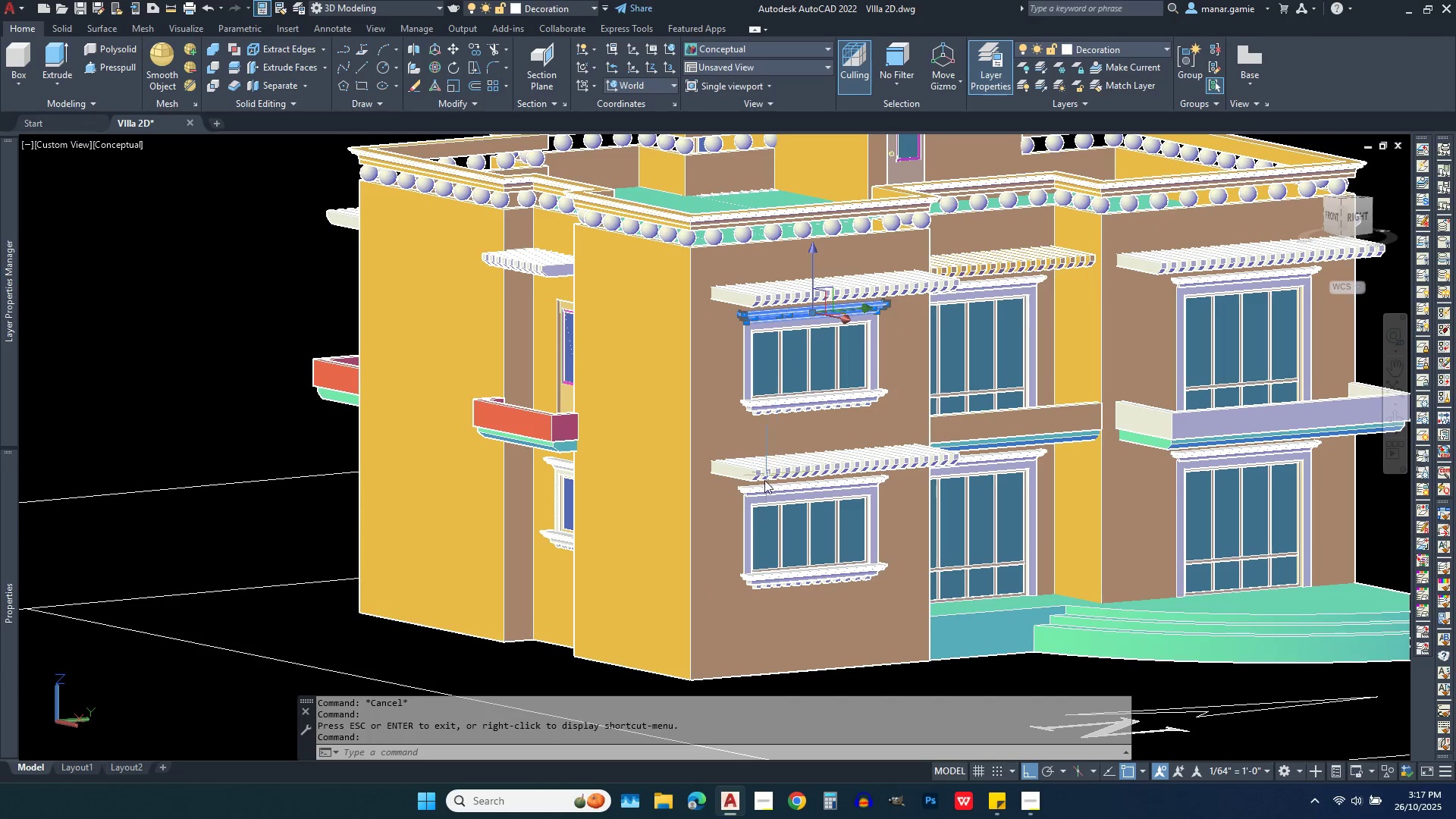 
scroll: coordinate [764, 493], scroll_direction: up, amount: 6.0
 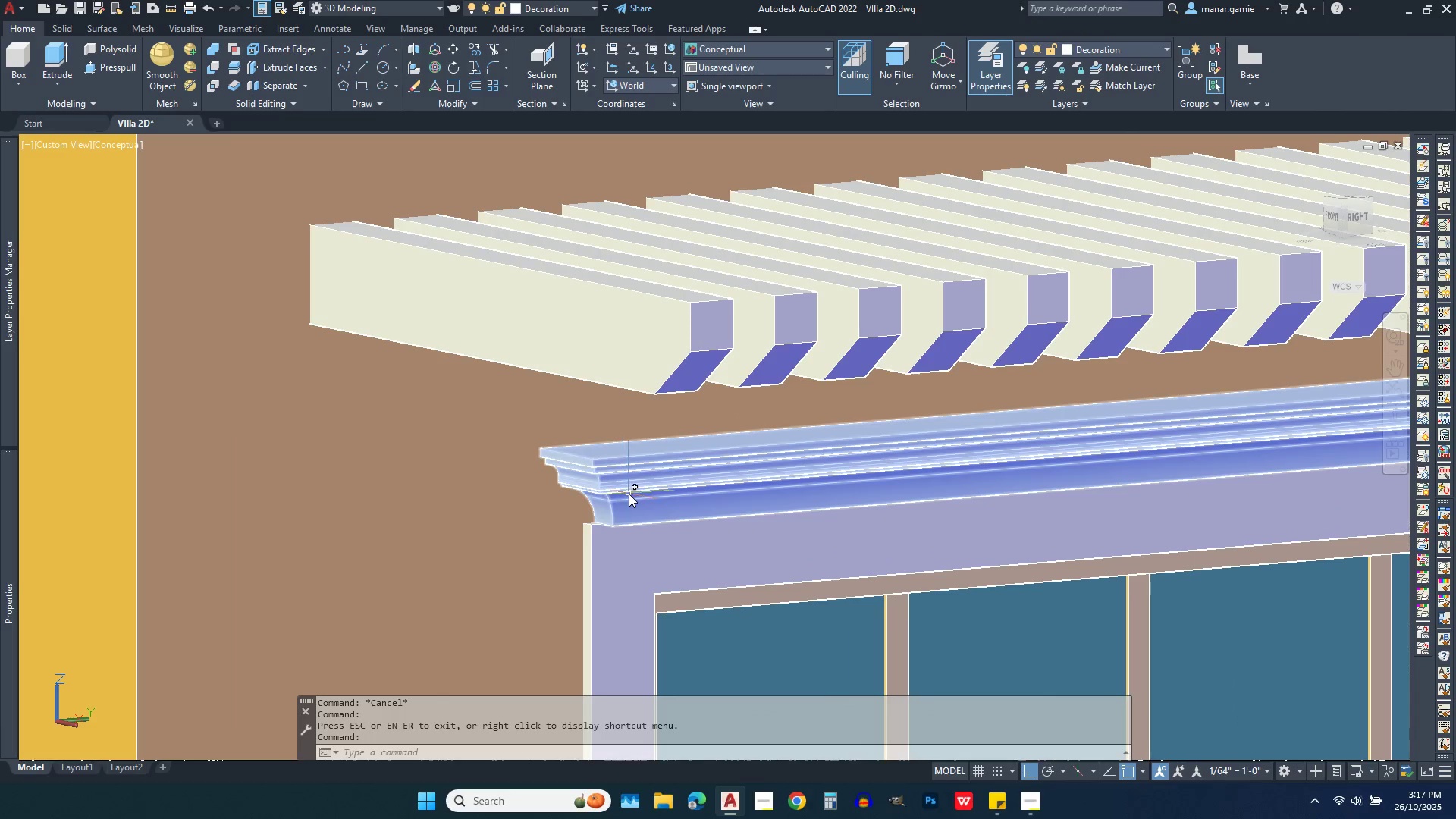 
left_click([629, 494])
 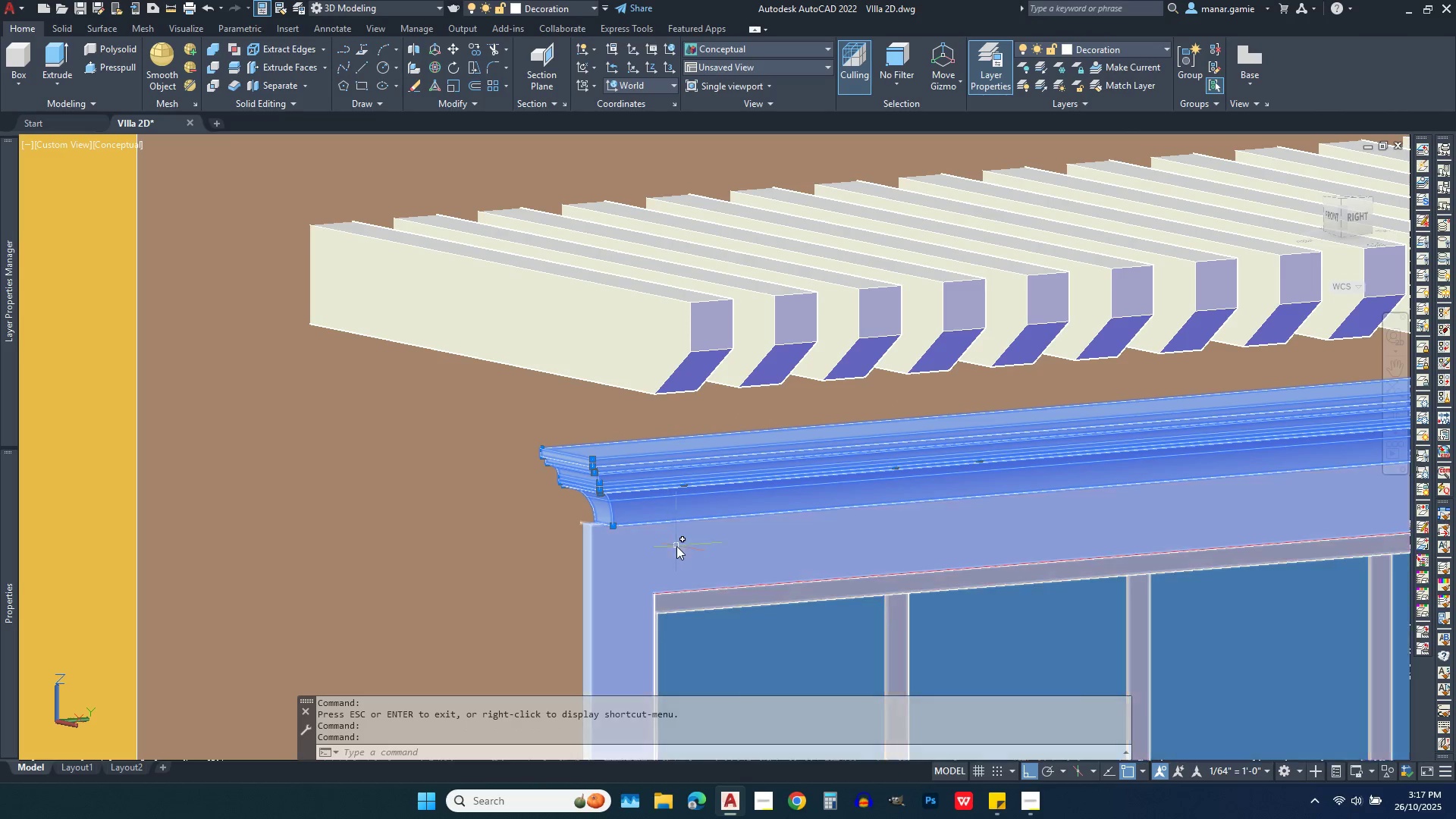 
mouse_move([655, 549])
 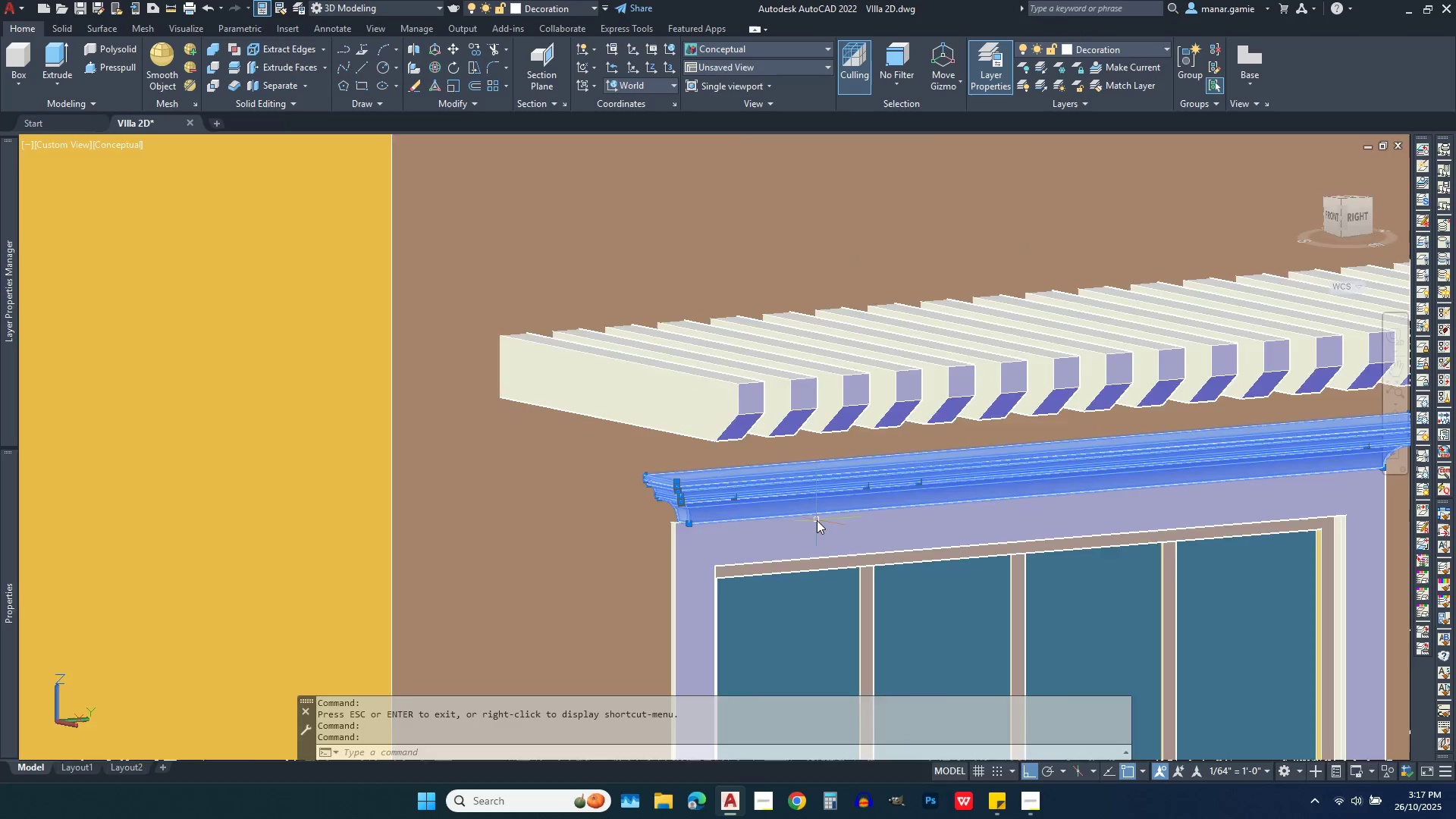 
scroll: coordinate [817, 520], scroll_direction: down, amount: 4.0
 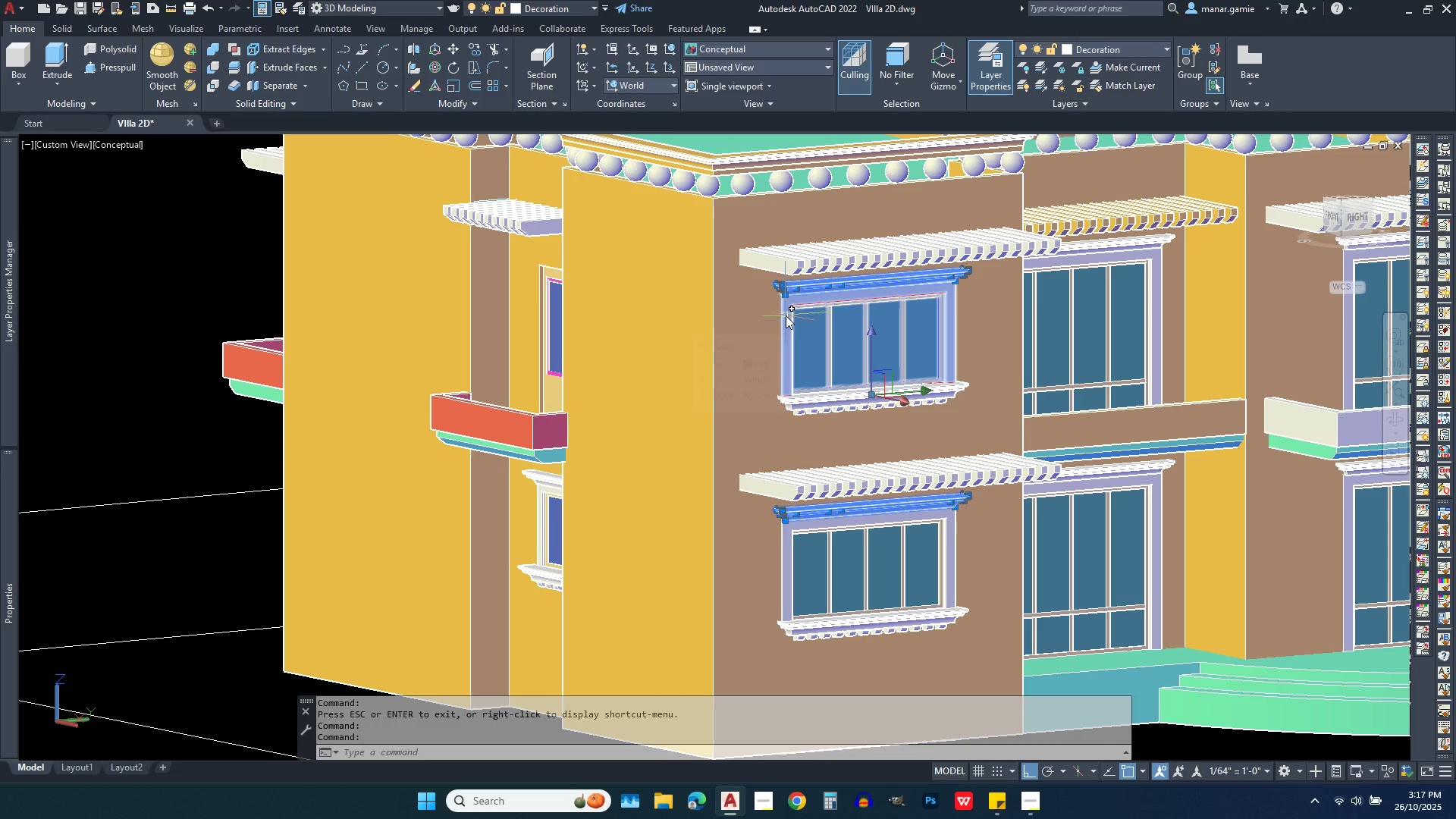 
left_click([786, 315])
 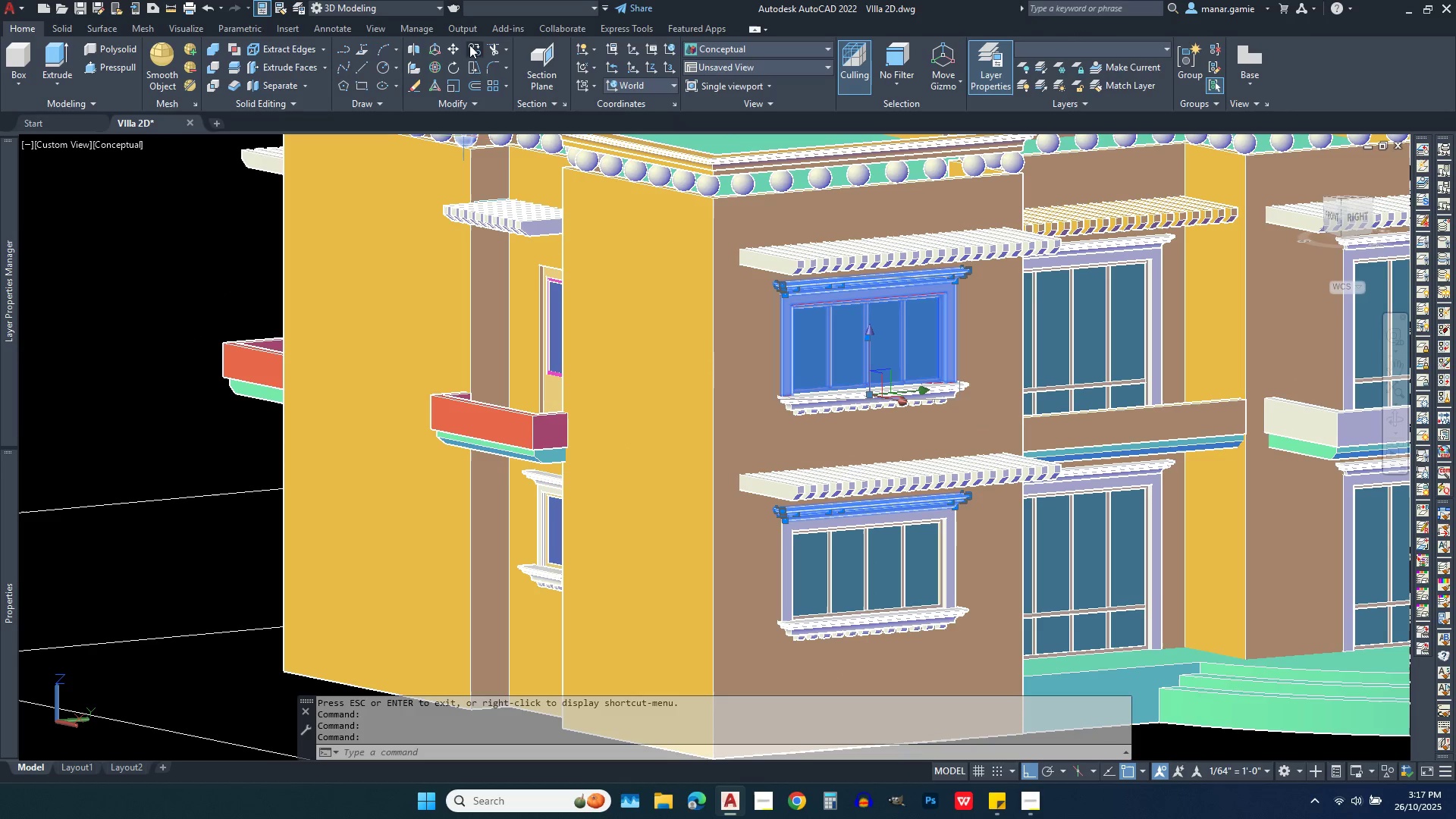 
left_click([477, 47])
 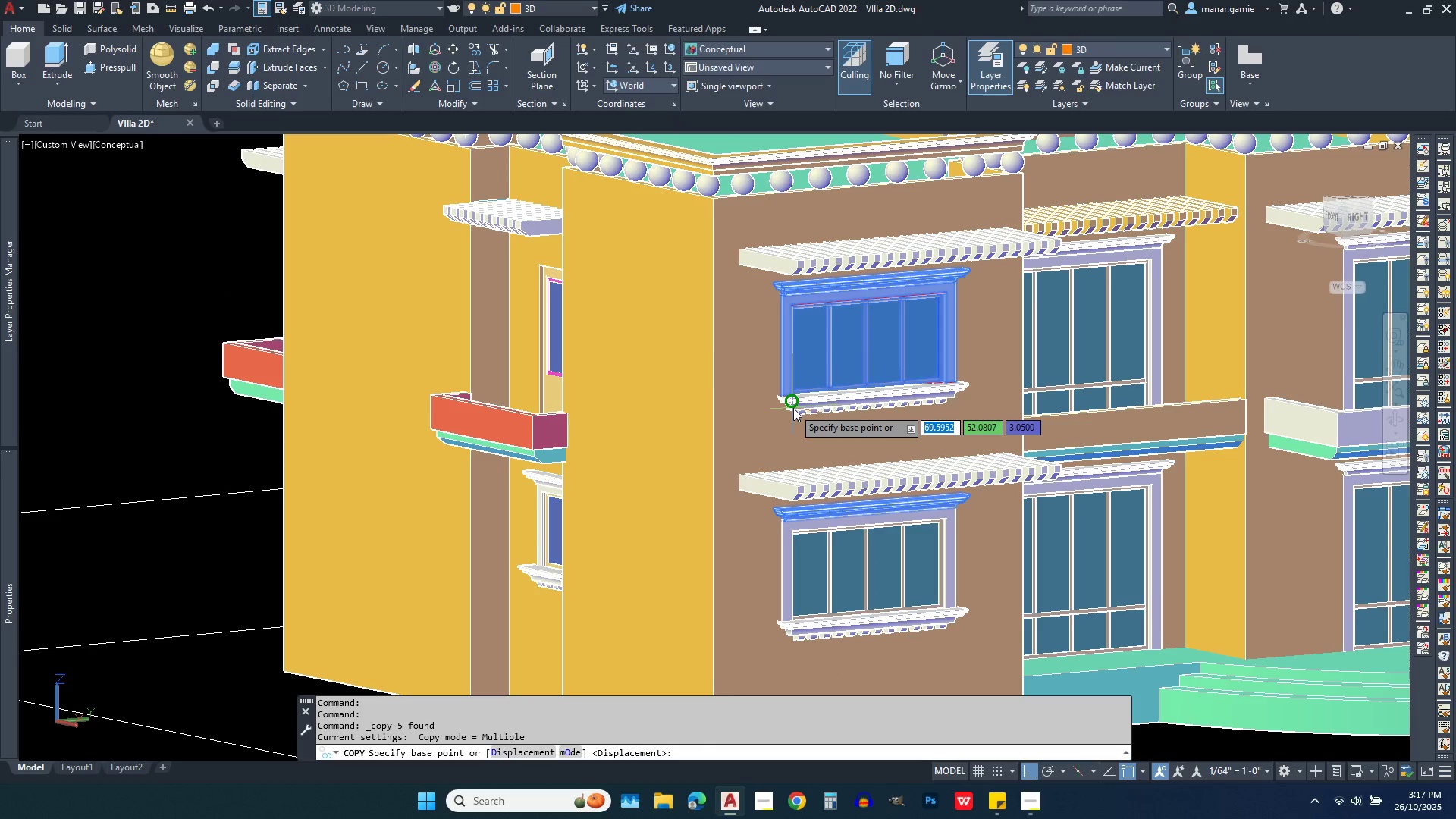 
left_click([793, 408])
 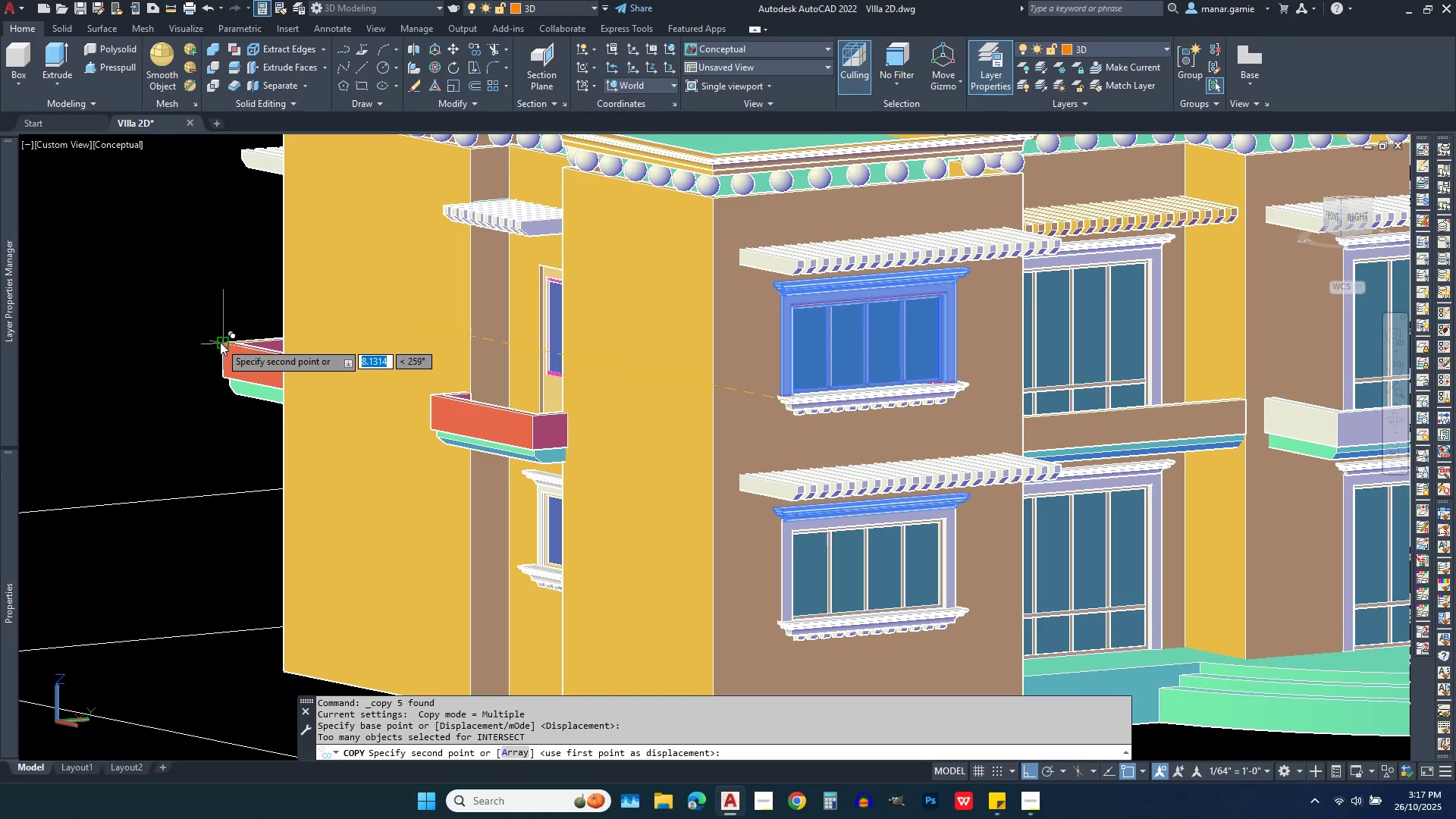 
left_click([220, 342])
 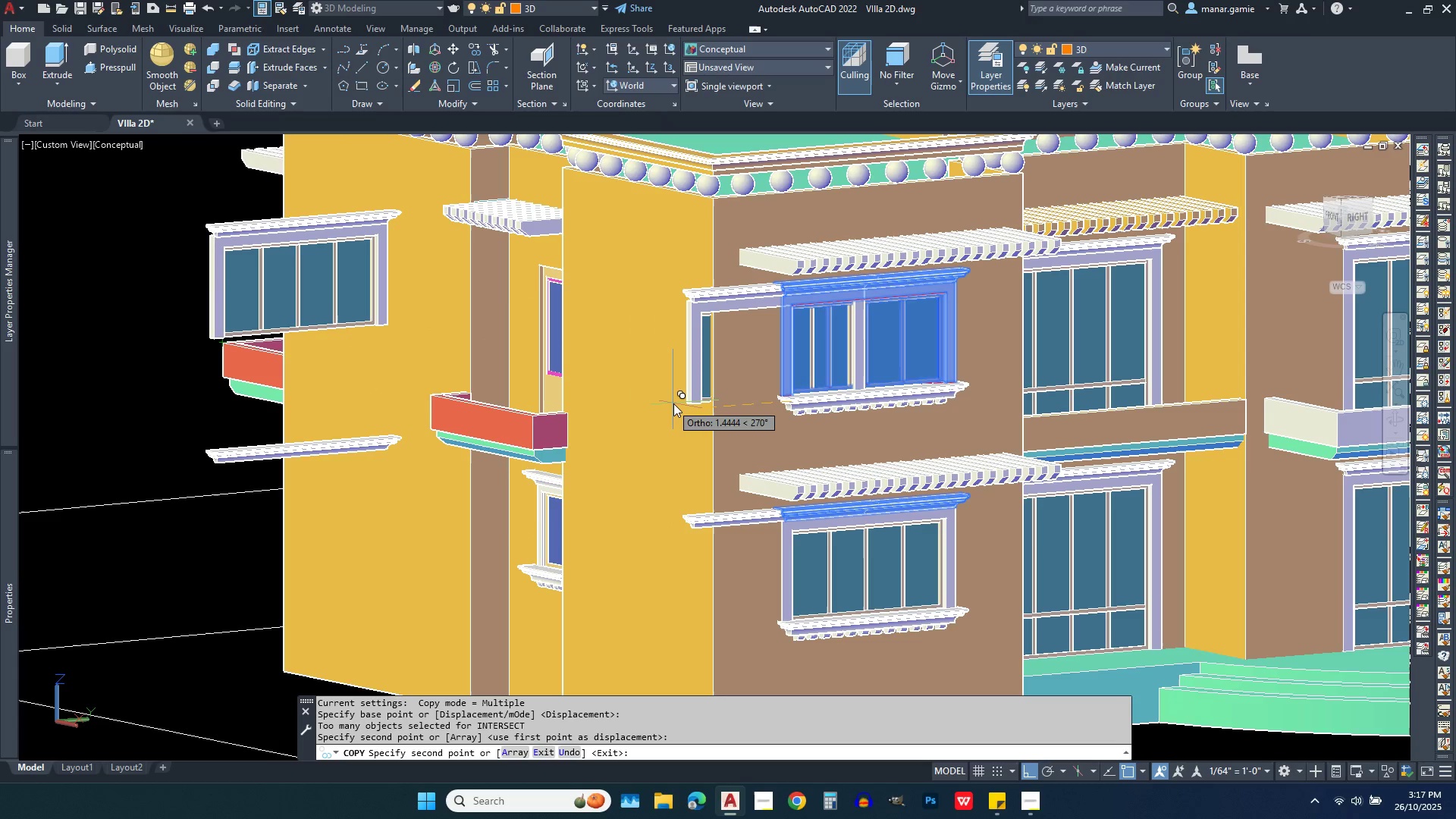 
scroll: coordinate [682, 406], scroll_direction: down, amount: 3.0
 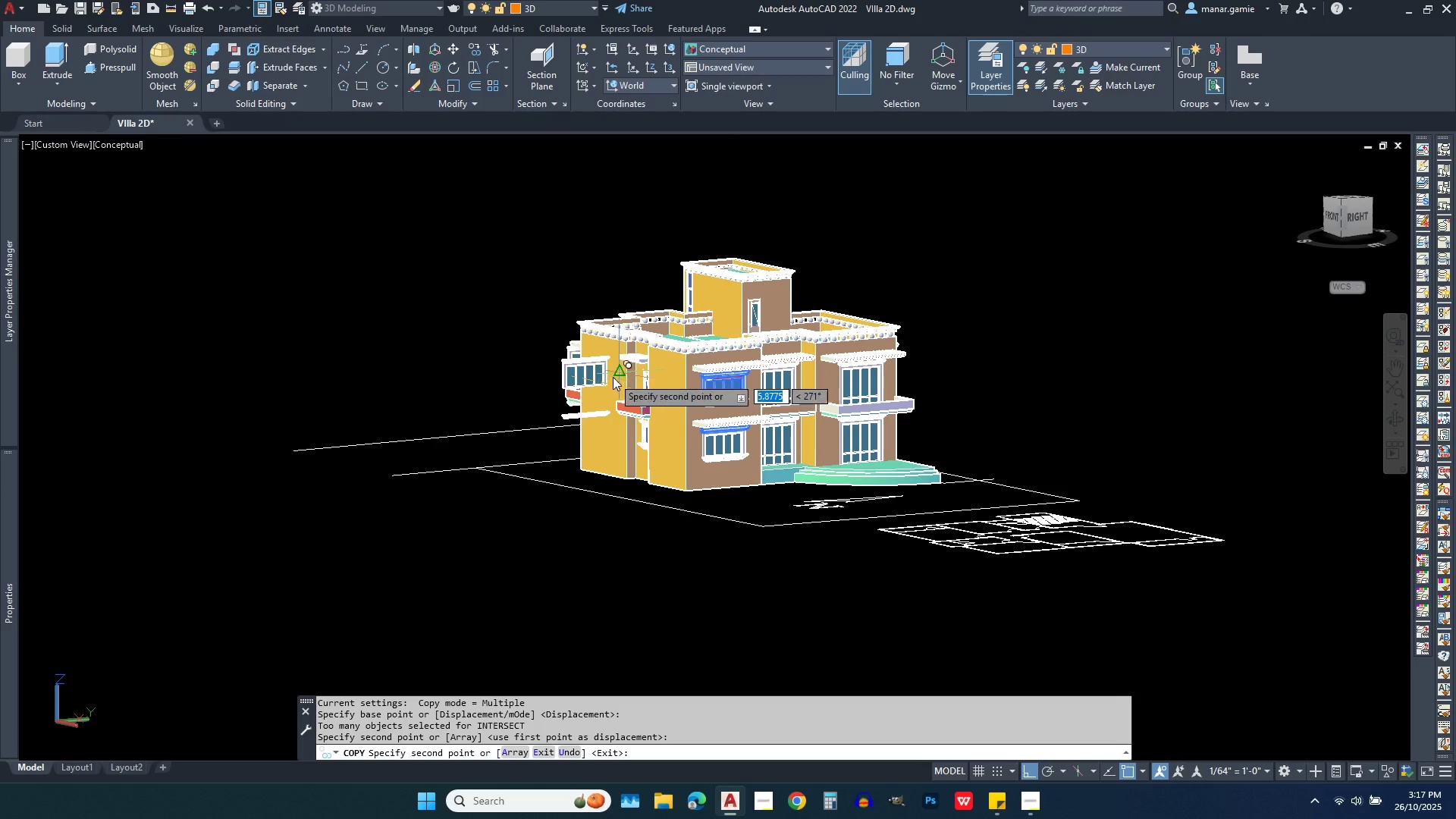 
scroll: coordinate [579, 369], scroll_direction: up, amount: 5.0
 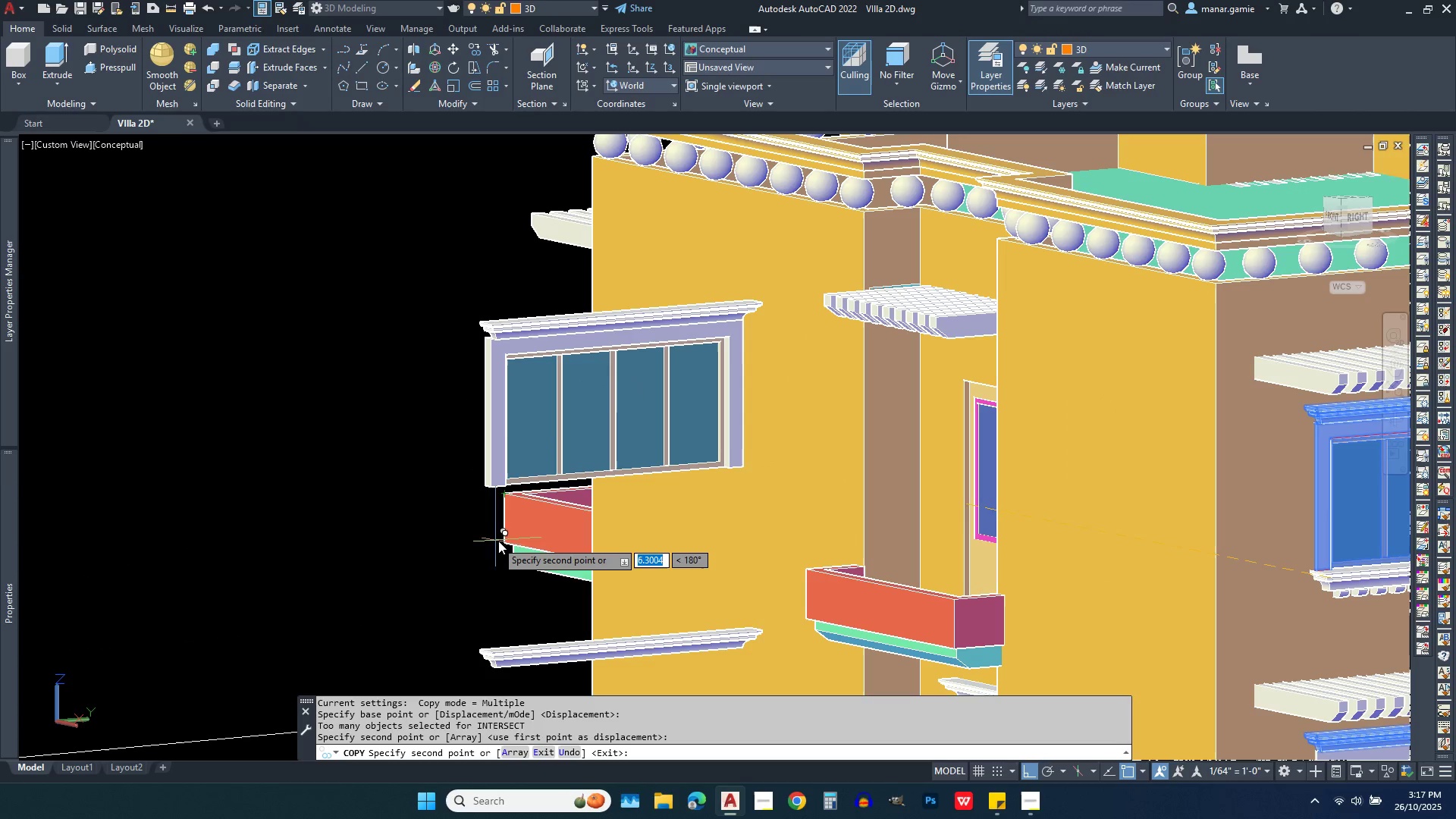 
wait(10.55)
 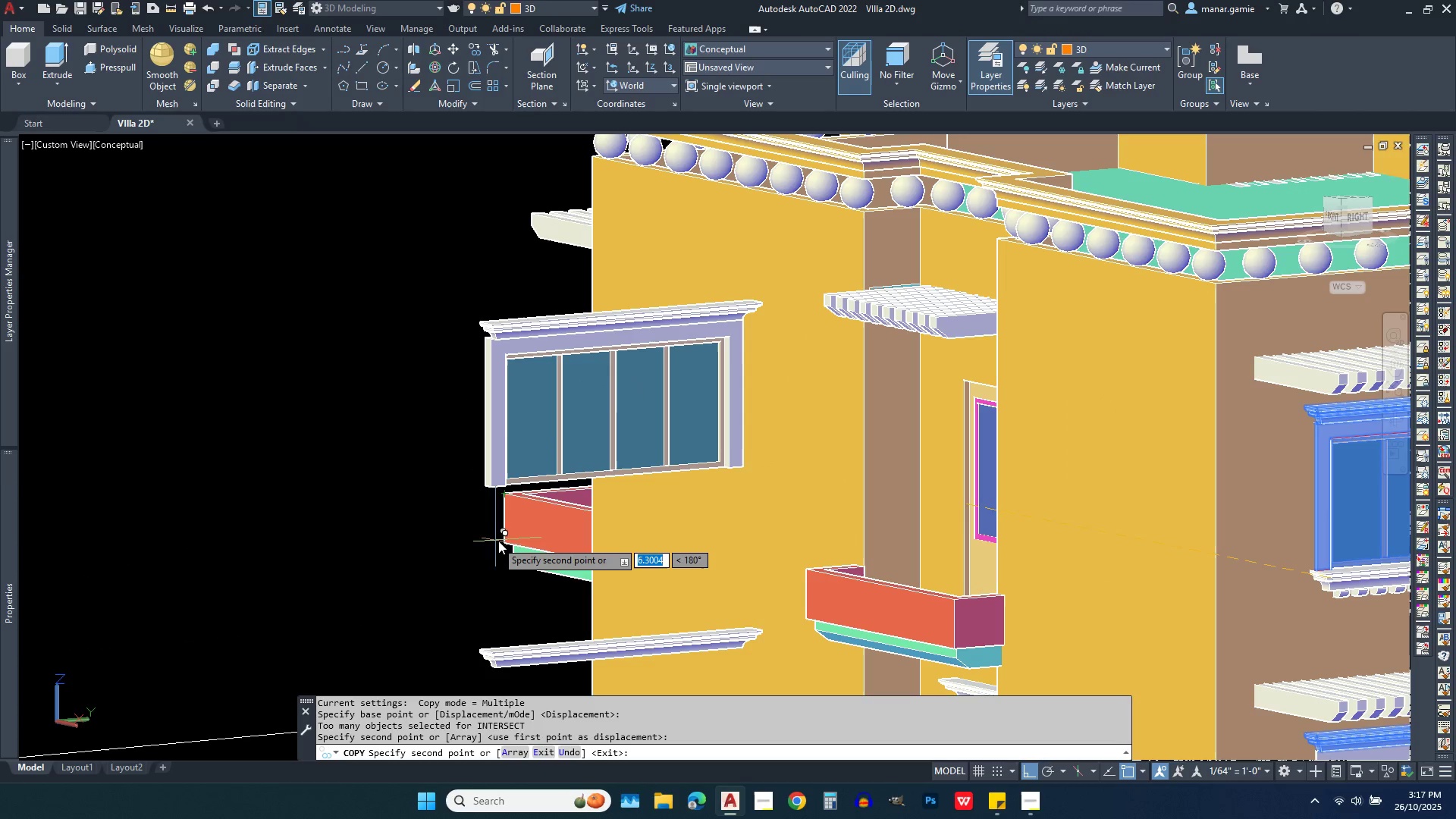 
left_click([501, 536])
 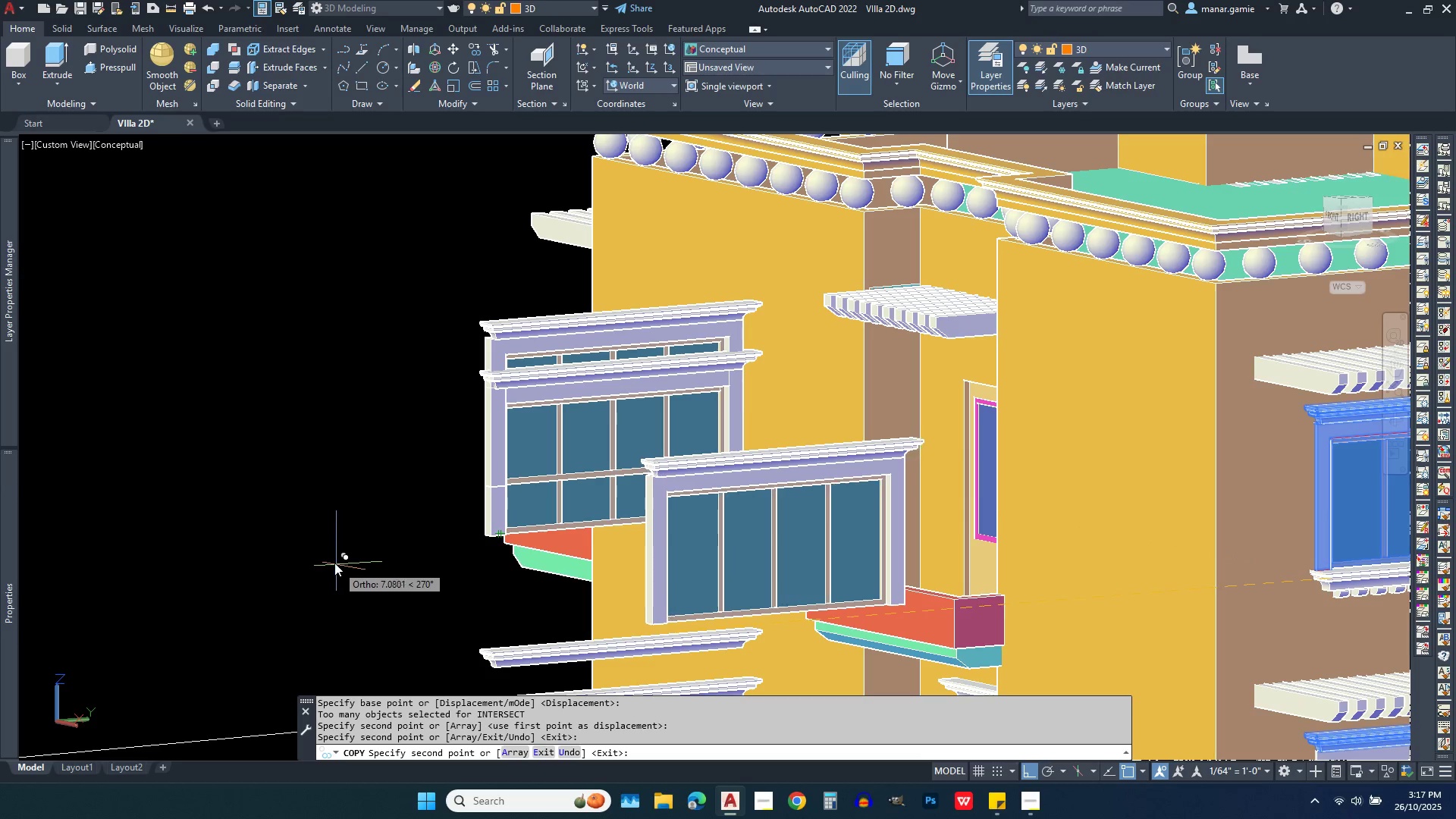 
key(Escape)
 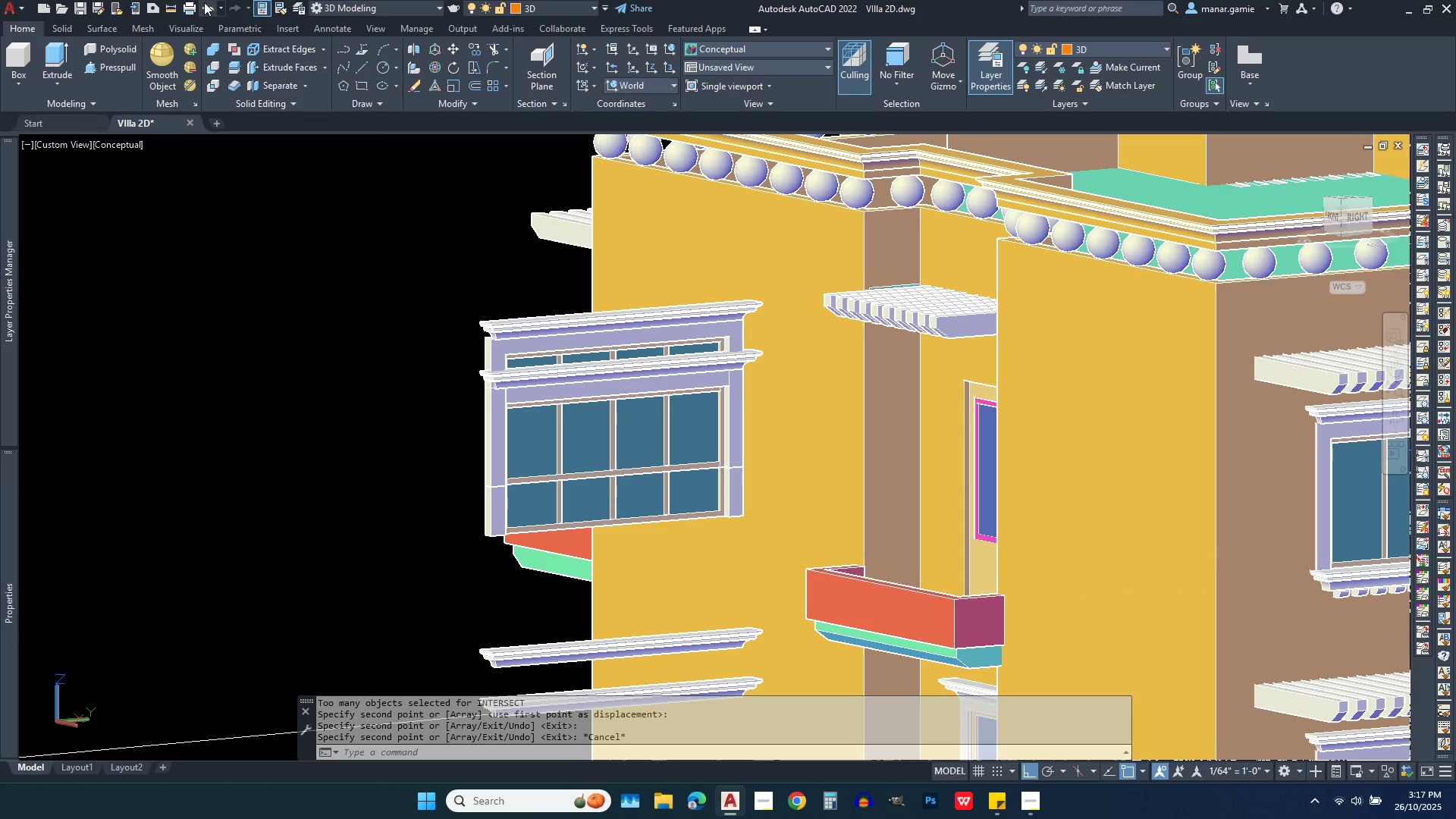 
left_click([204, 15])
 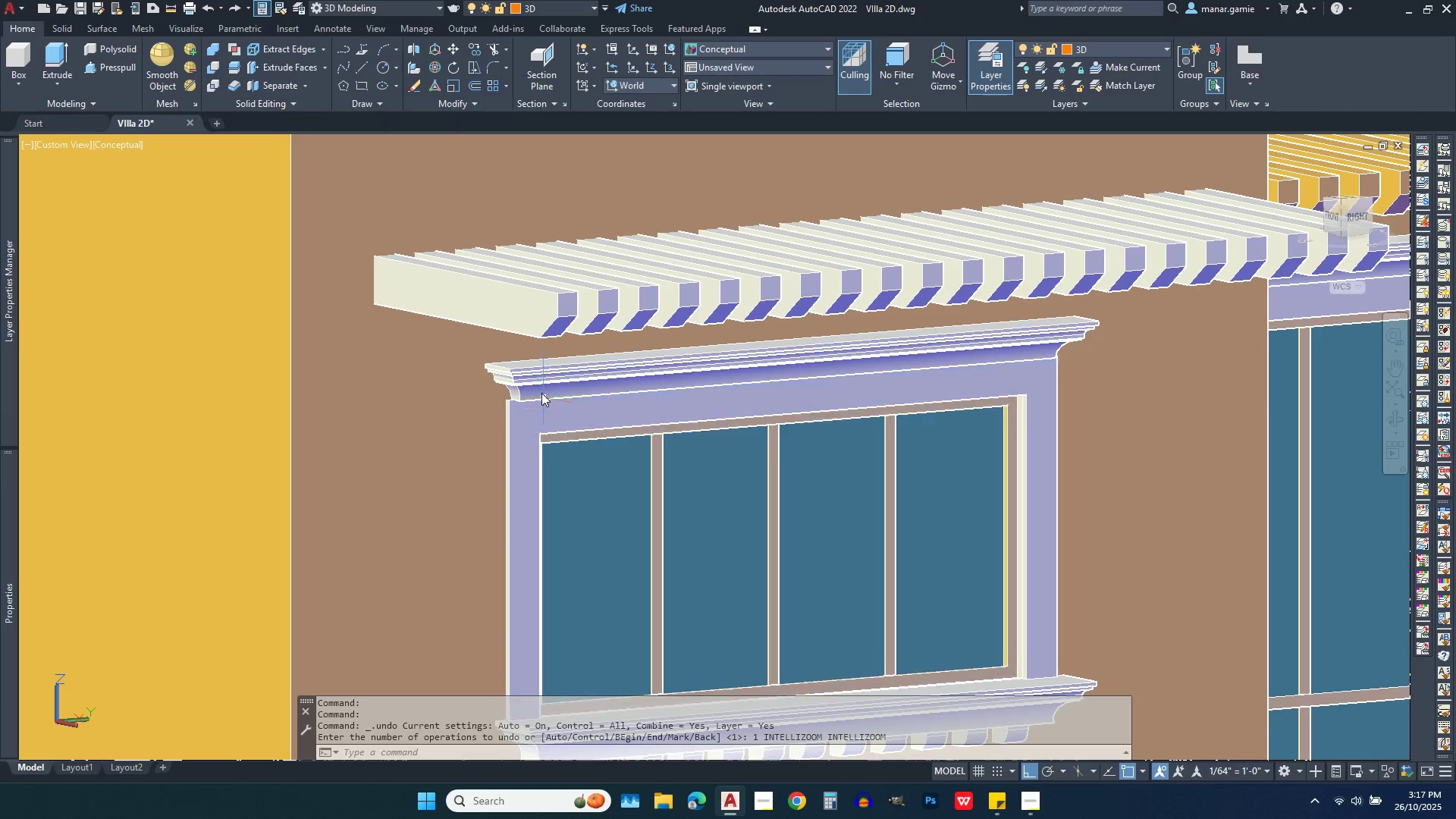 
left_click([541, 390])
 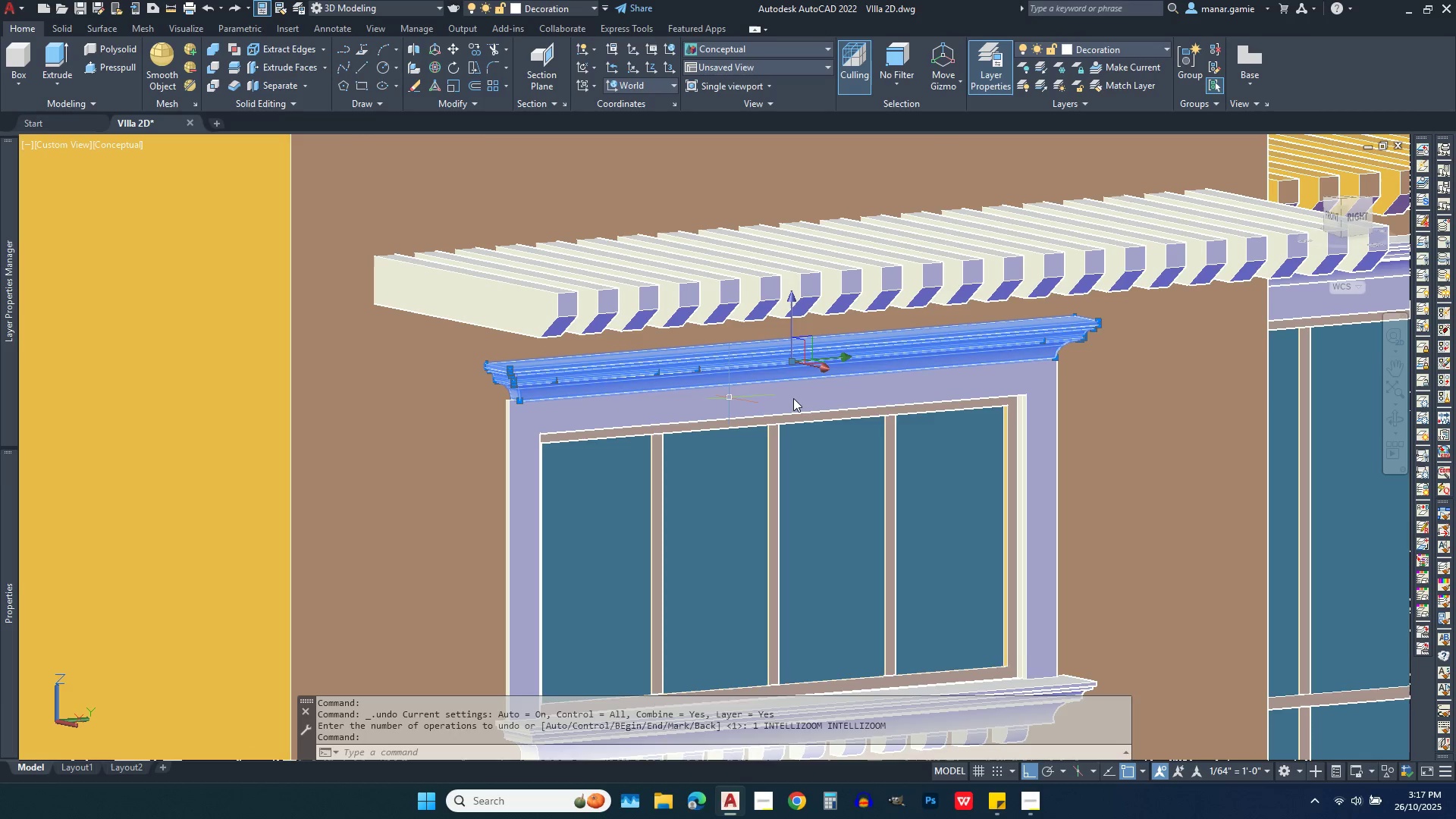 
scroll: coordinate [992, 400], scroll_direction: down, amount: 2.0
 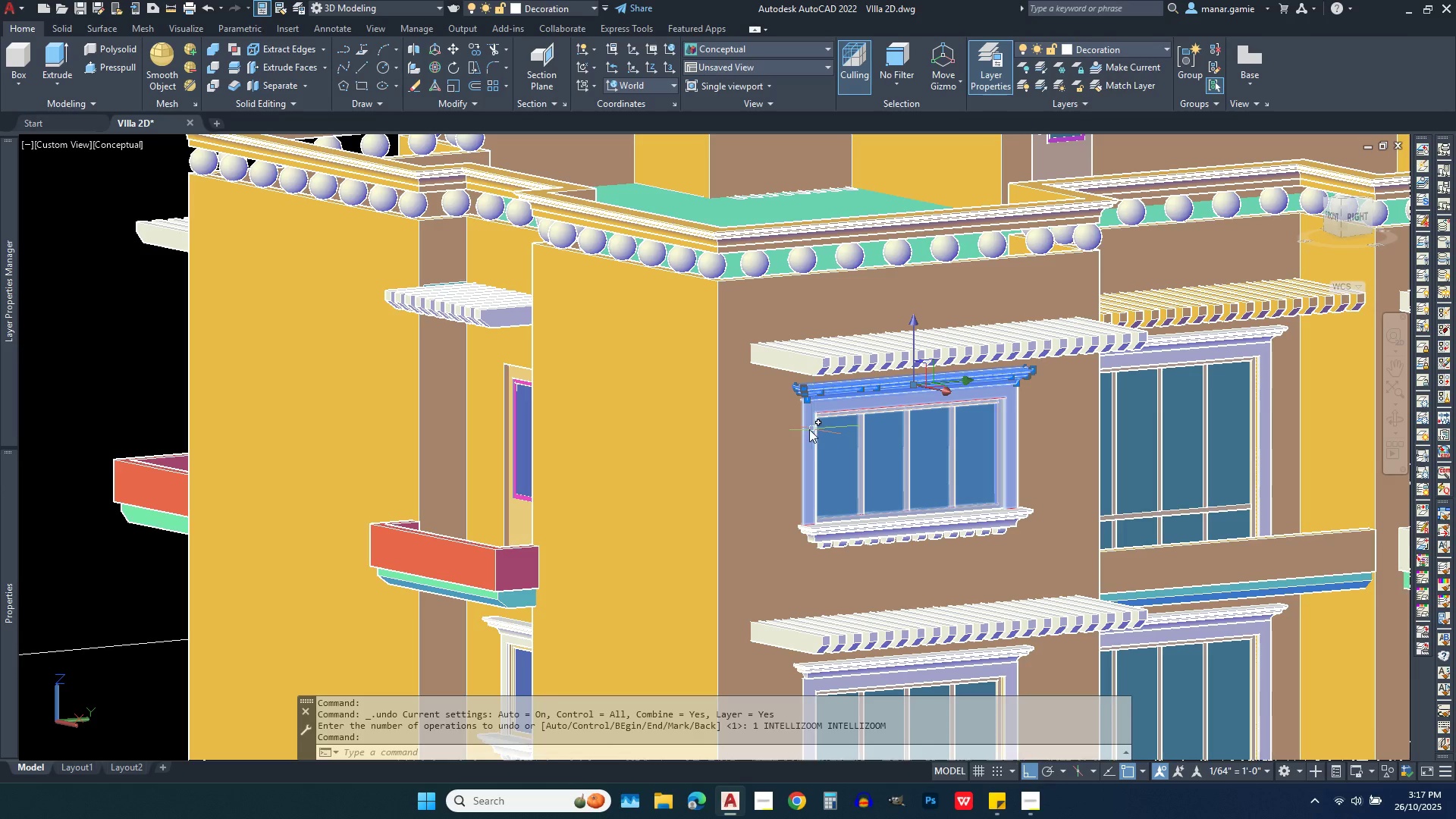 
key(Escape)
 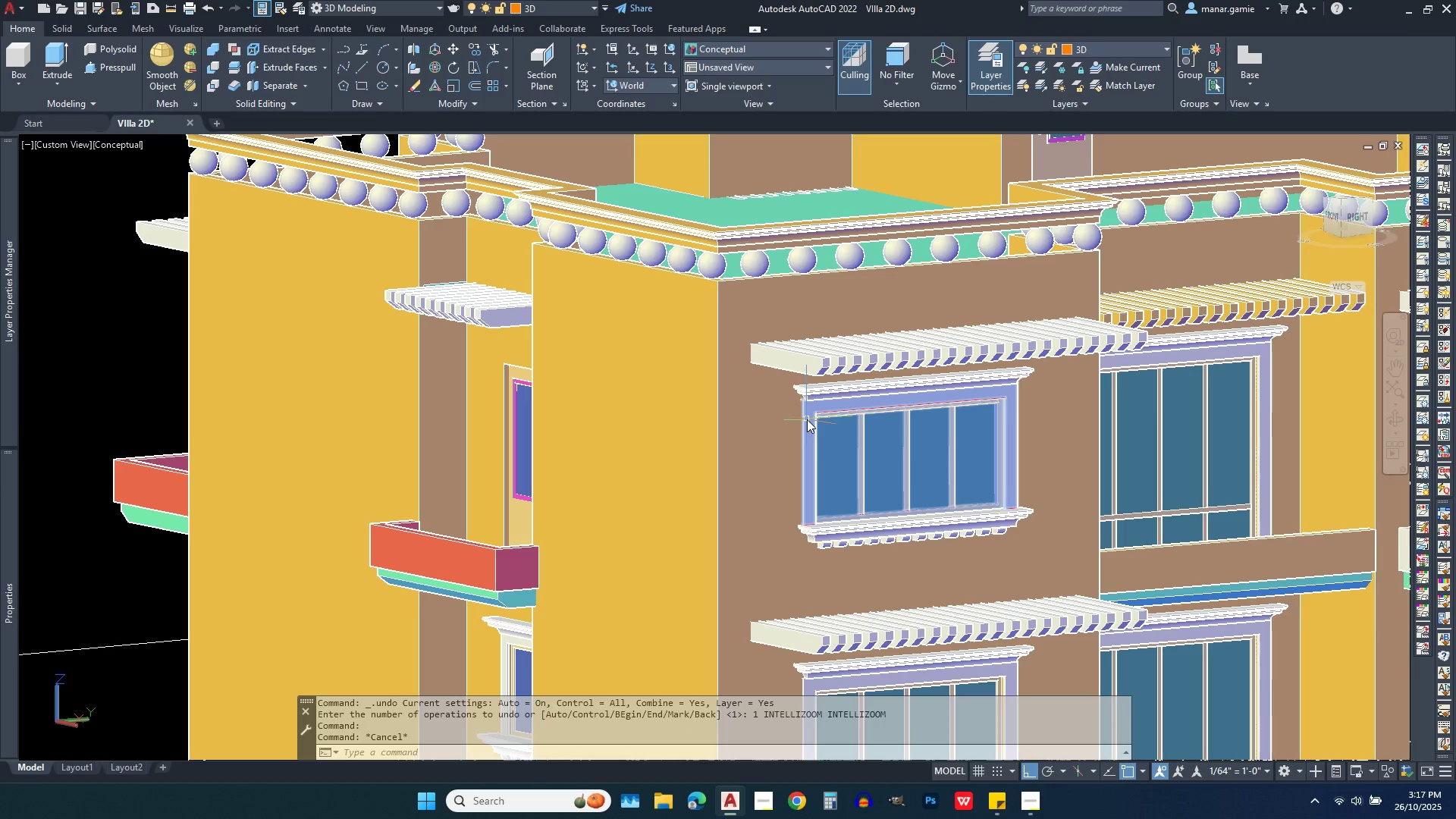 
left_click([809, 419])
 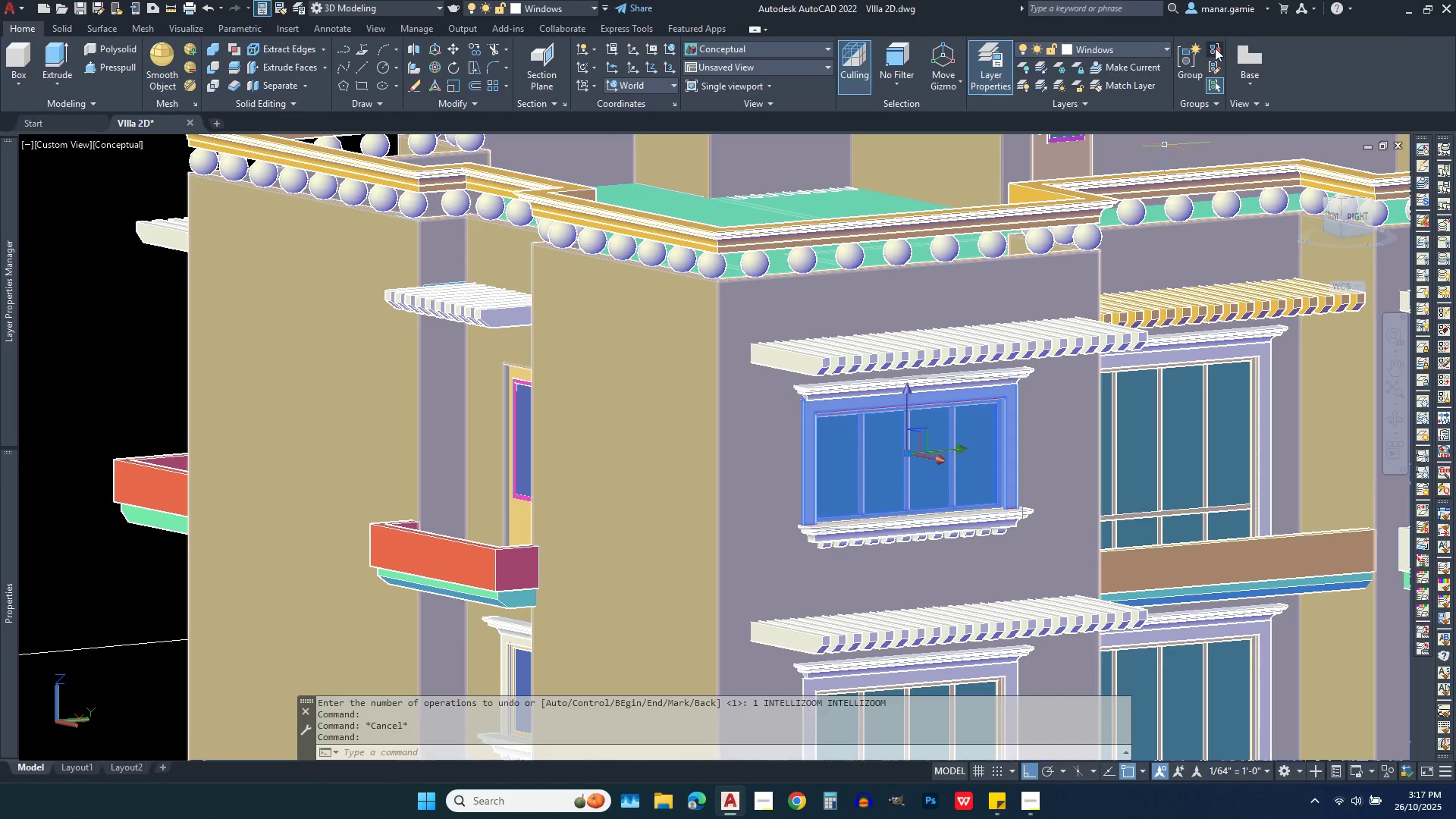 
left_click([1215, 48])
 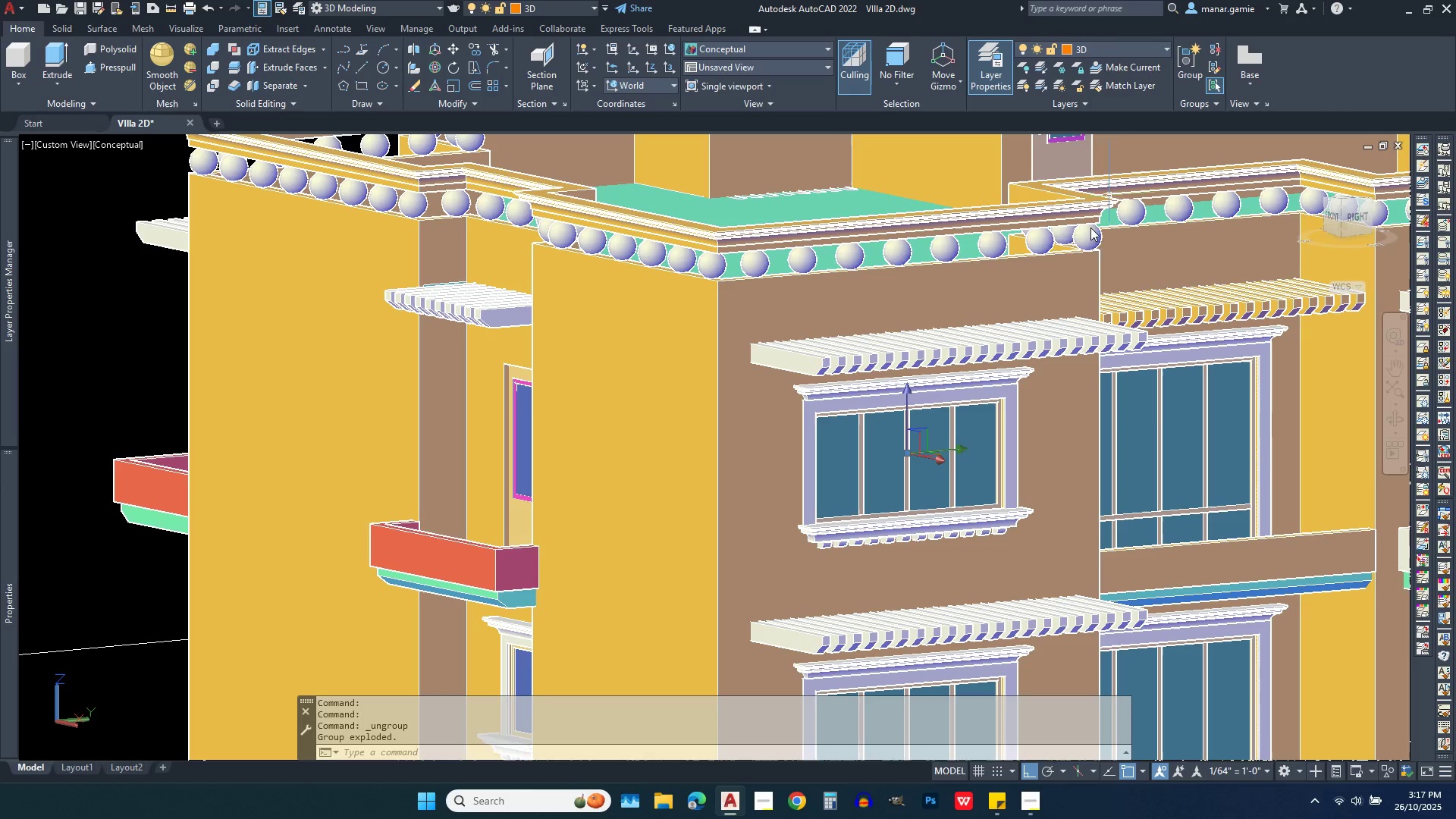 
key(Escape)
 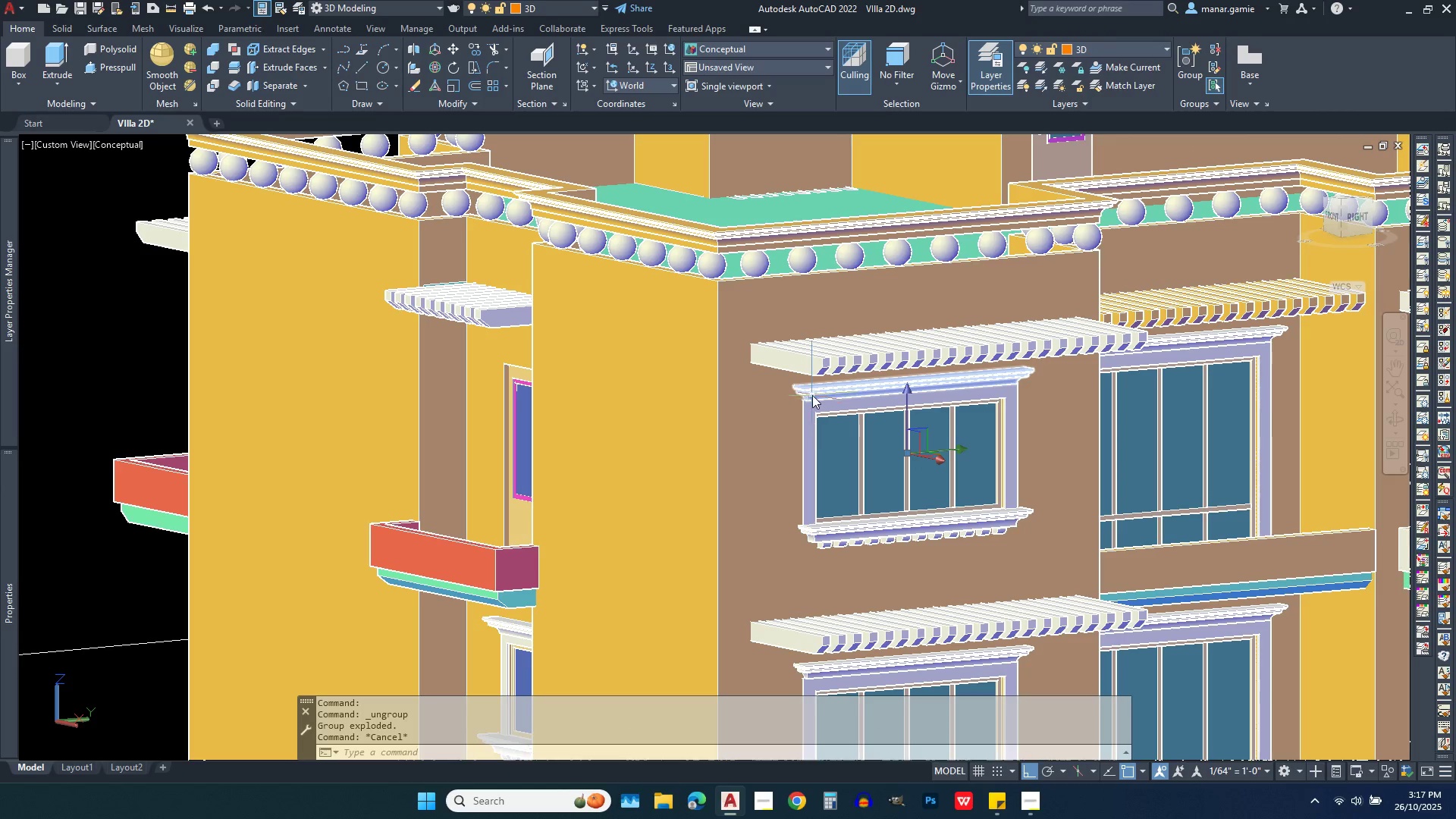 
left_click([812, 395])
 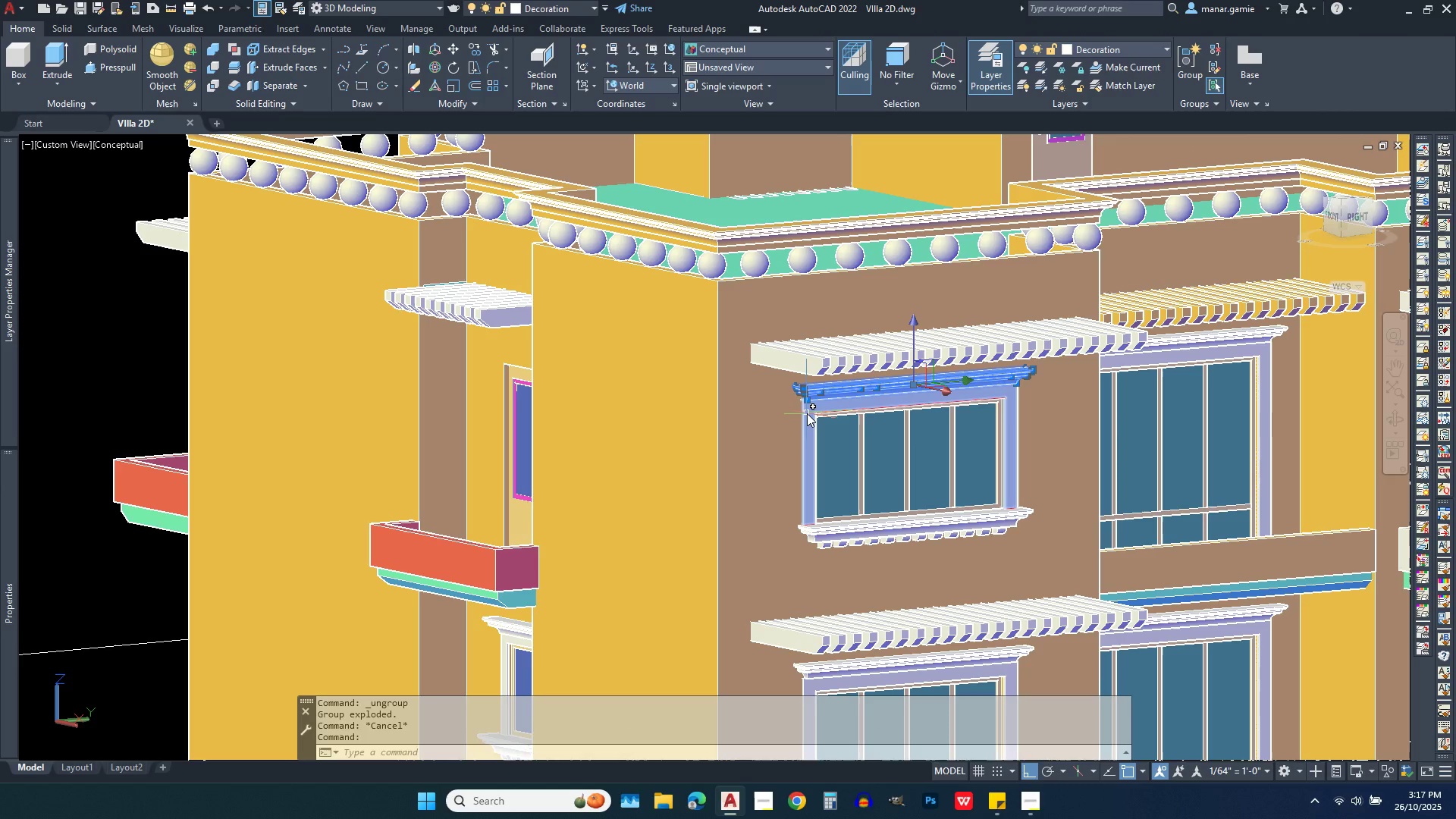 
left_click([807, 413])
 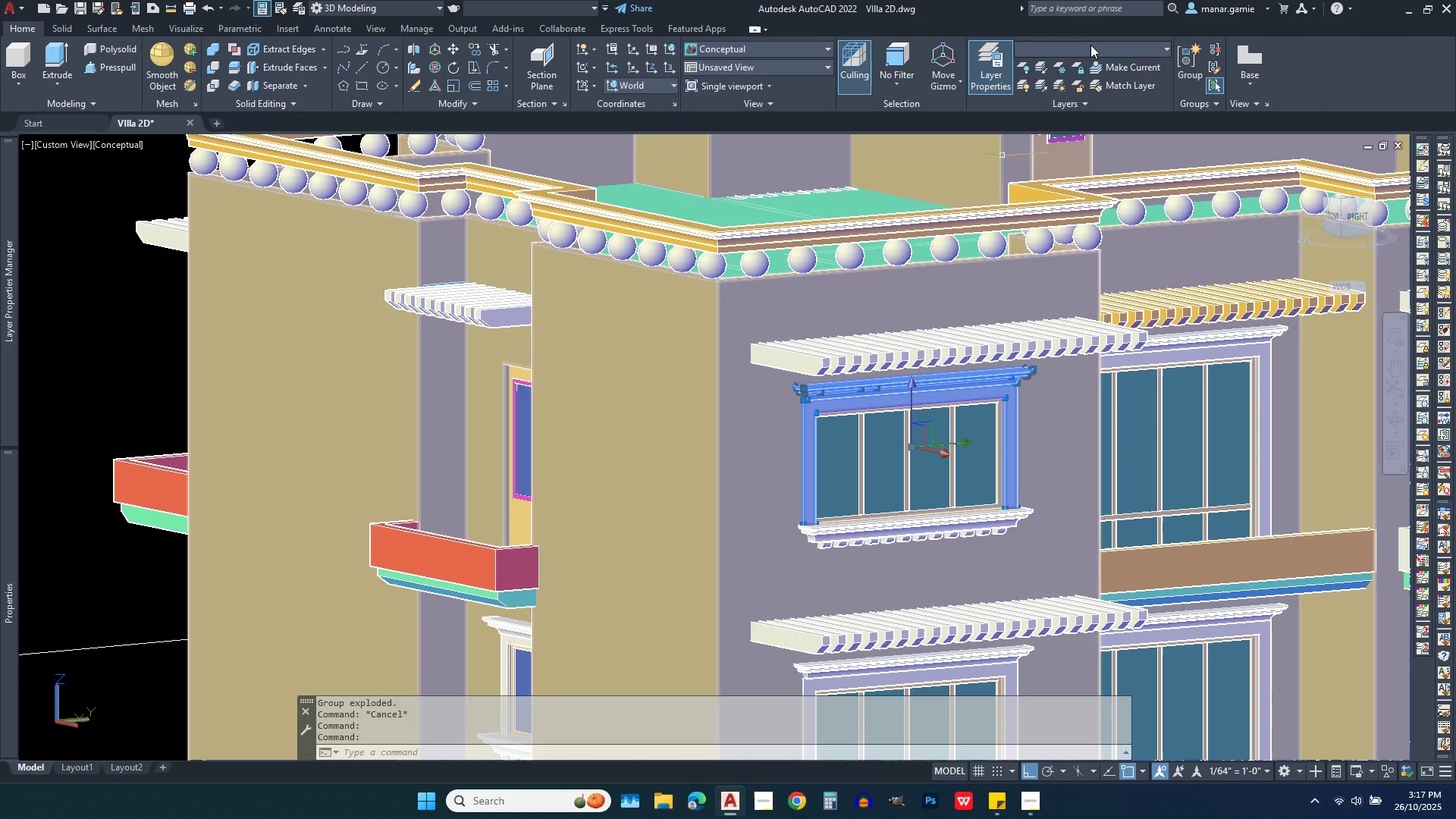 
left_click([1090, 45])
 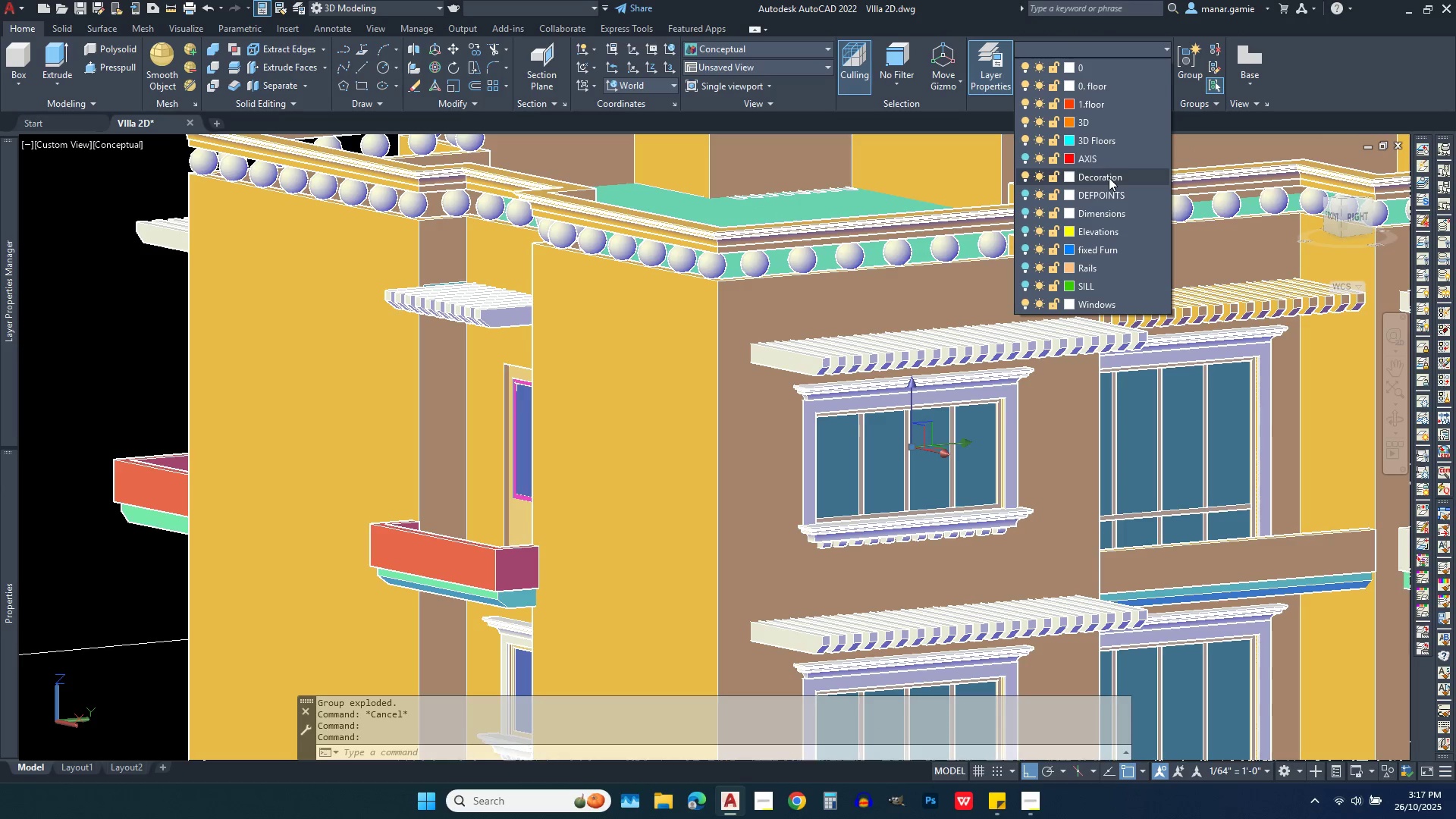 
left_click([1109, 177])
 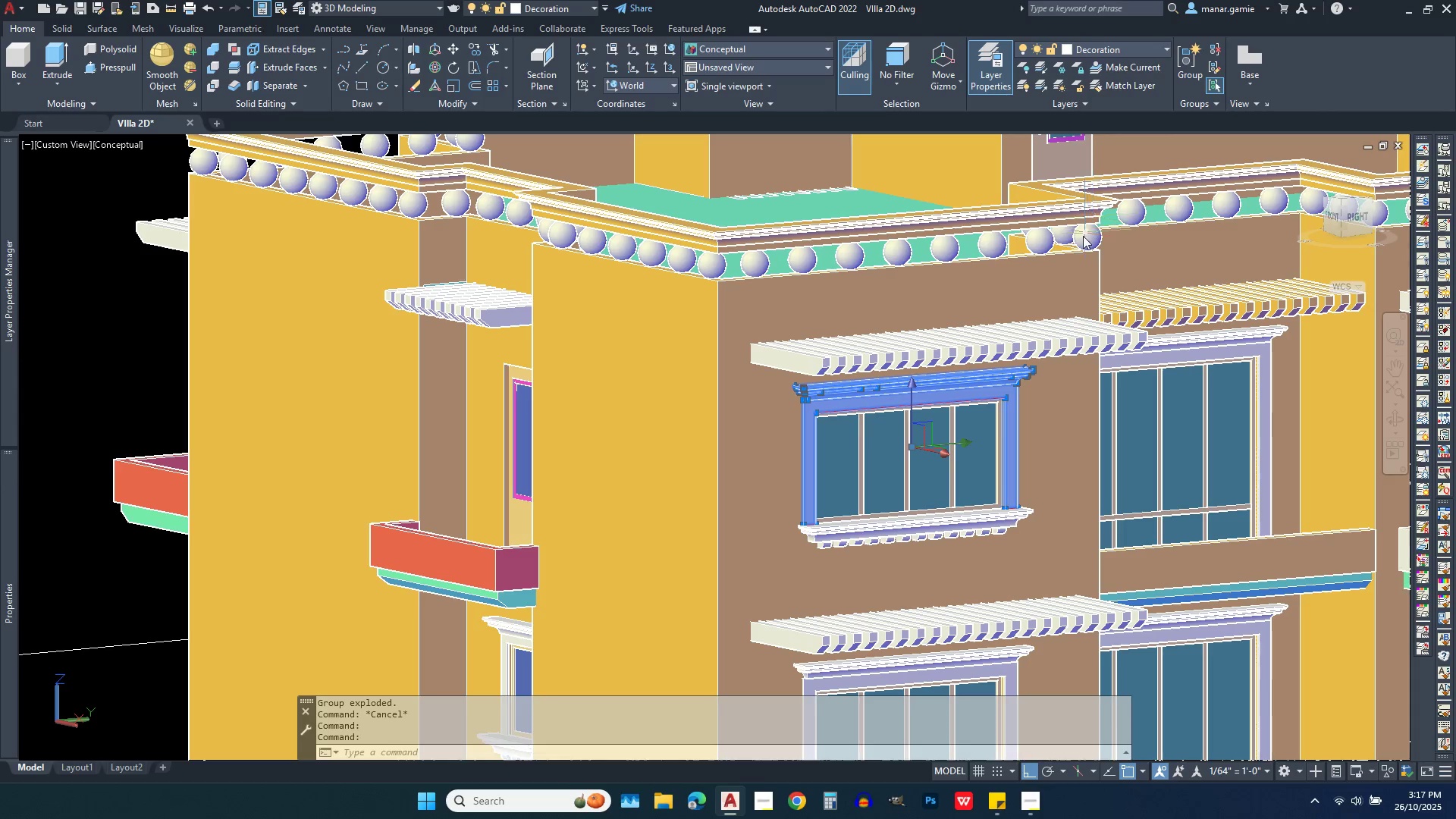 
key(Escape)
 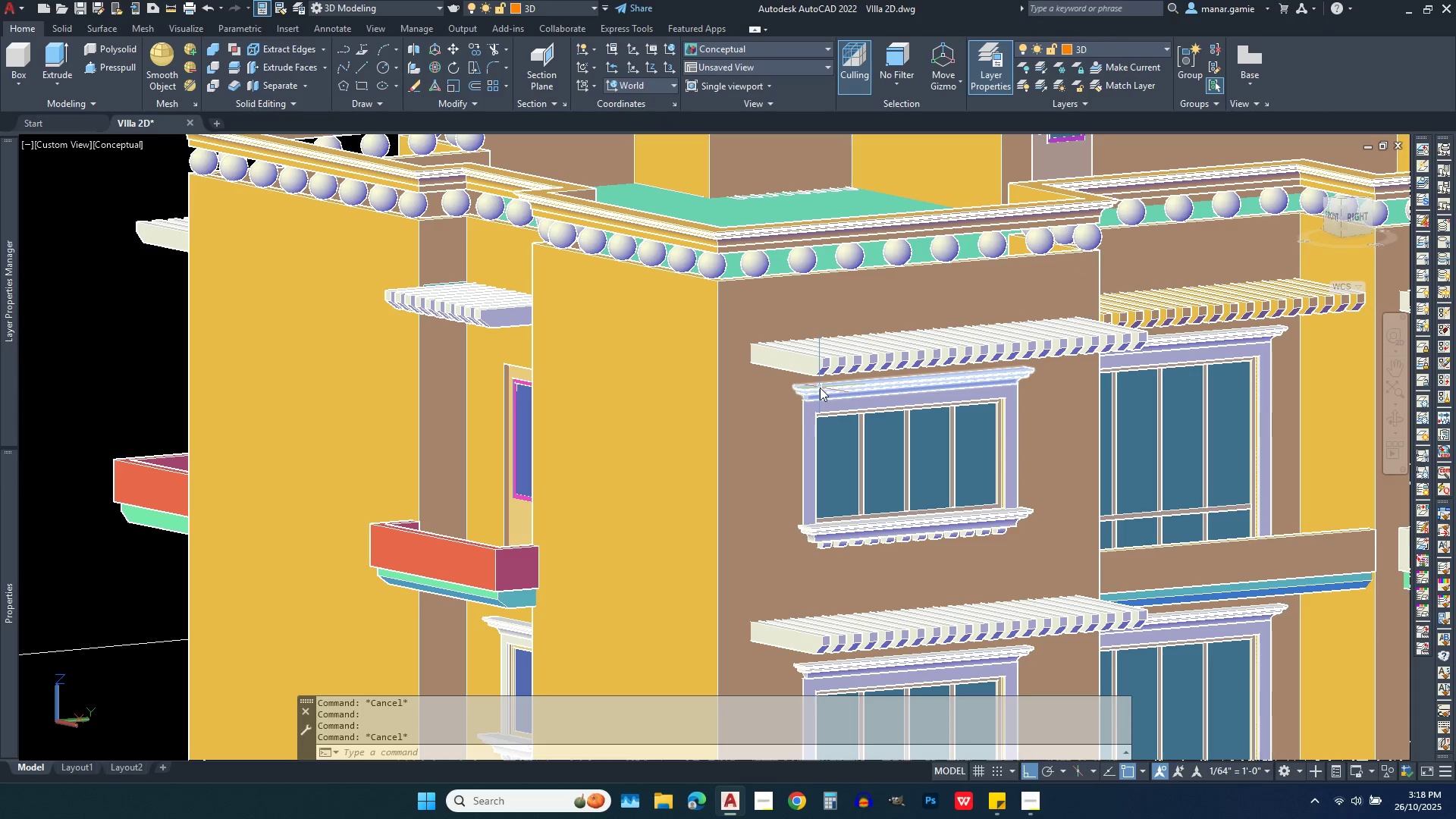 
left_click([822, 388])
 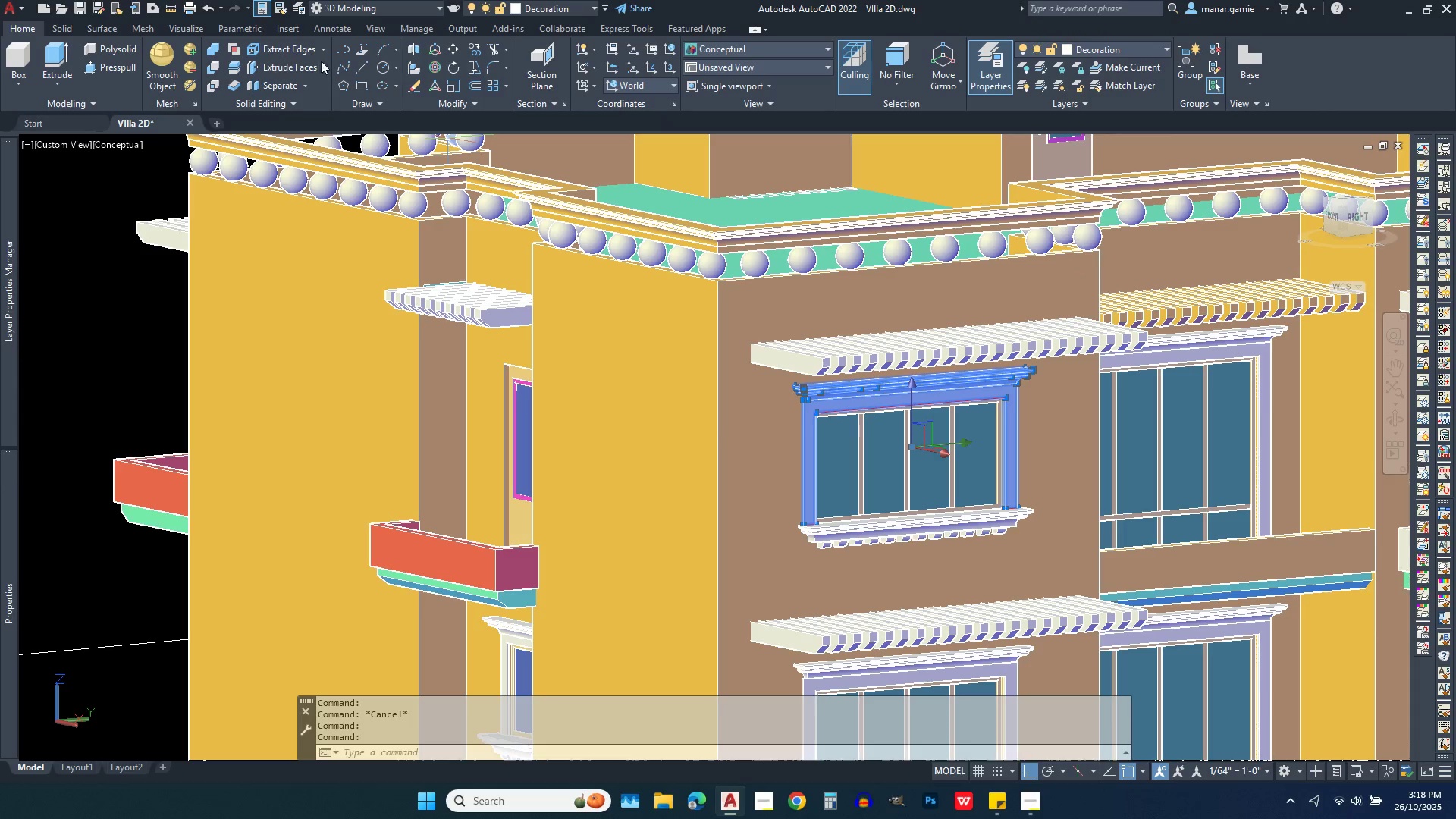 
left_click([475, 48])
 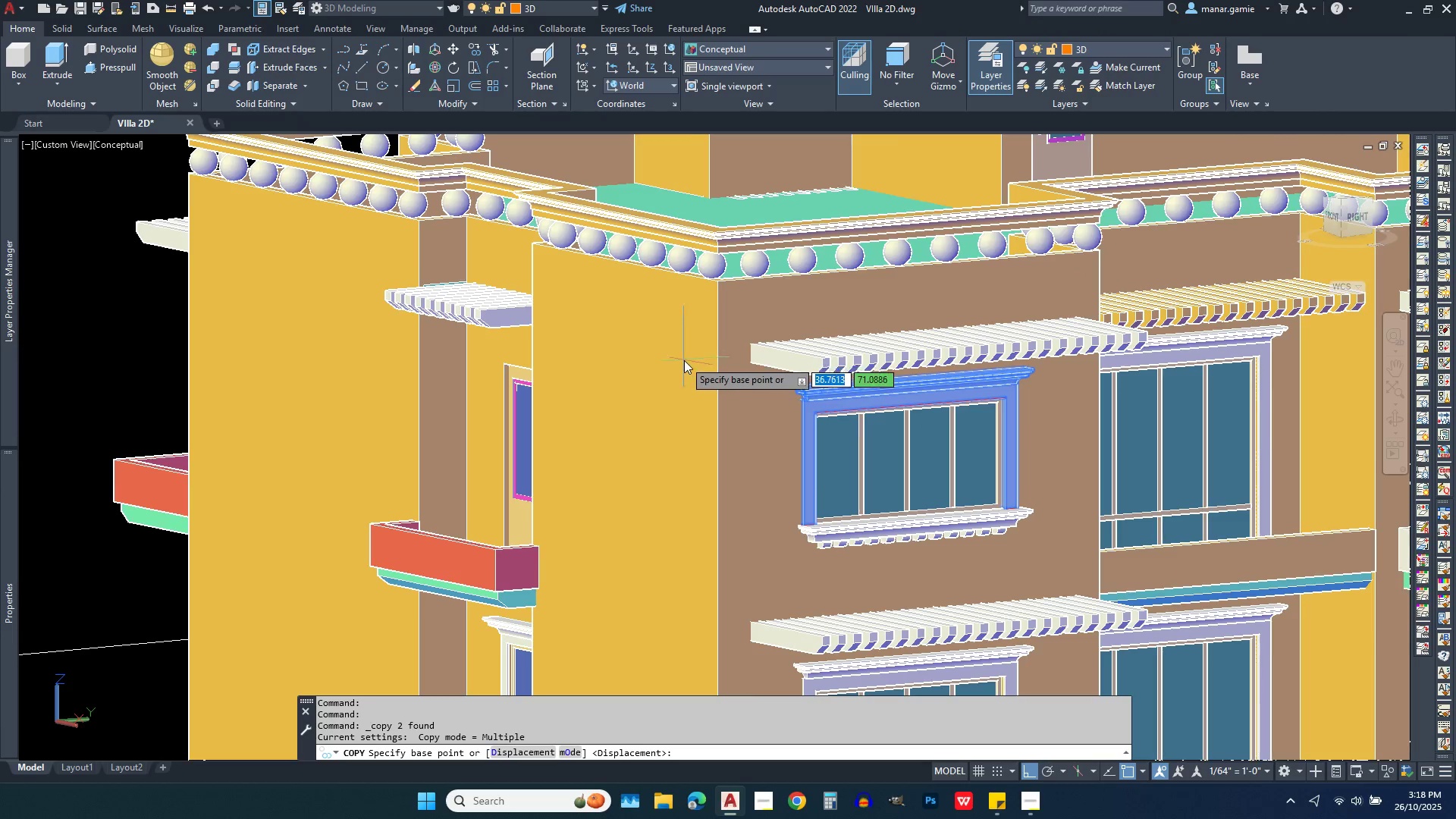 
scroll: coordinate [1130, 549], scroll_direction: up, amount: 9.0
 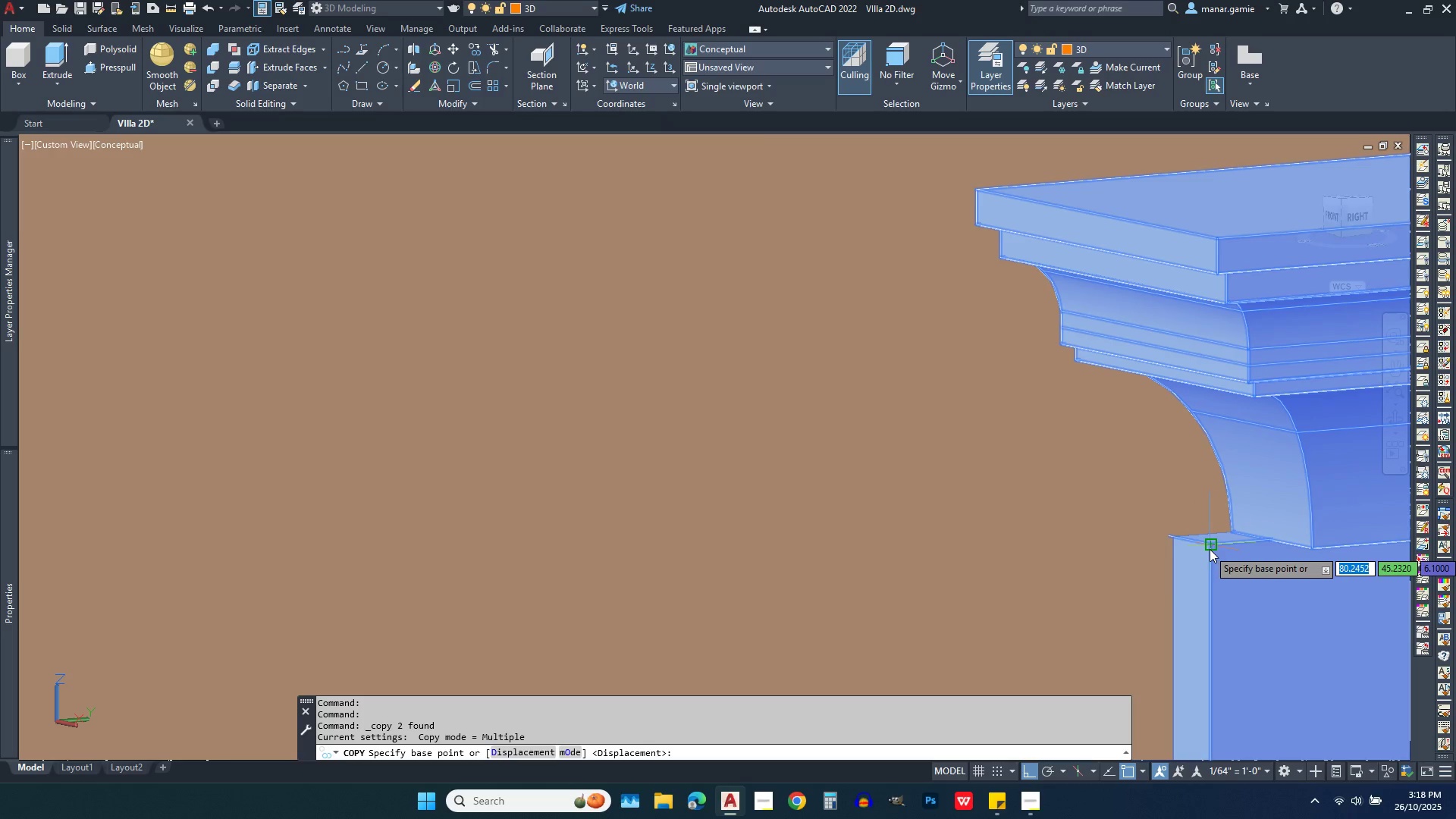 
left_click([1210, 549])
 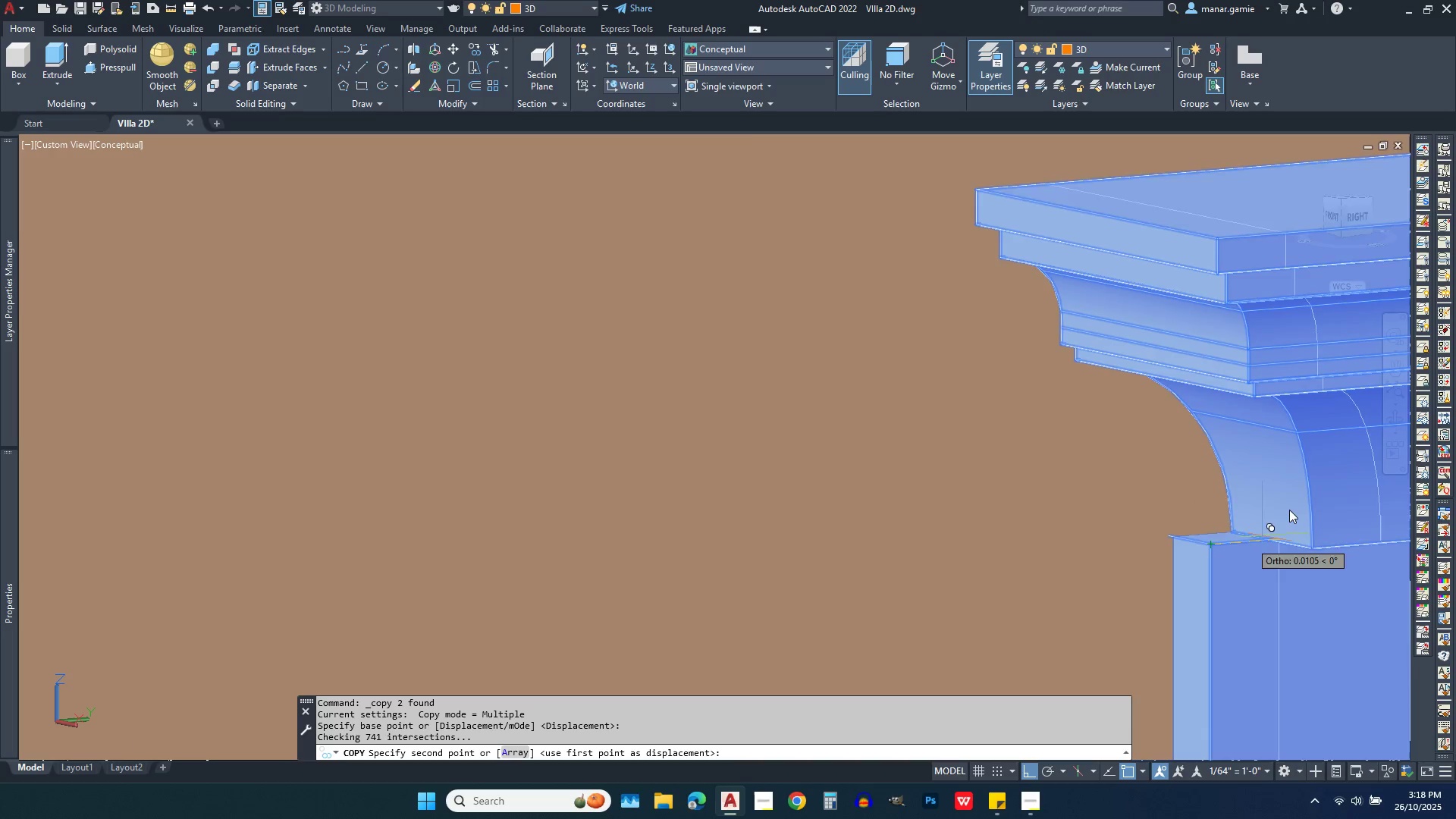 
scroll: coordinate [1282, 528], scroll_direction: down, amount: 7.0
 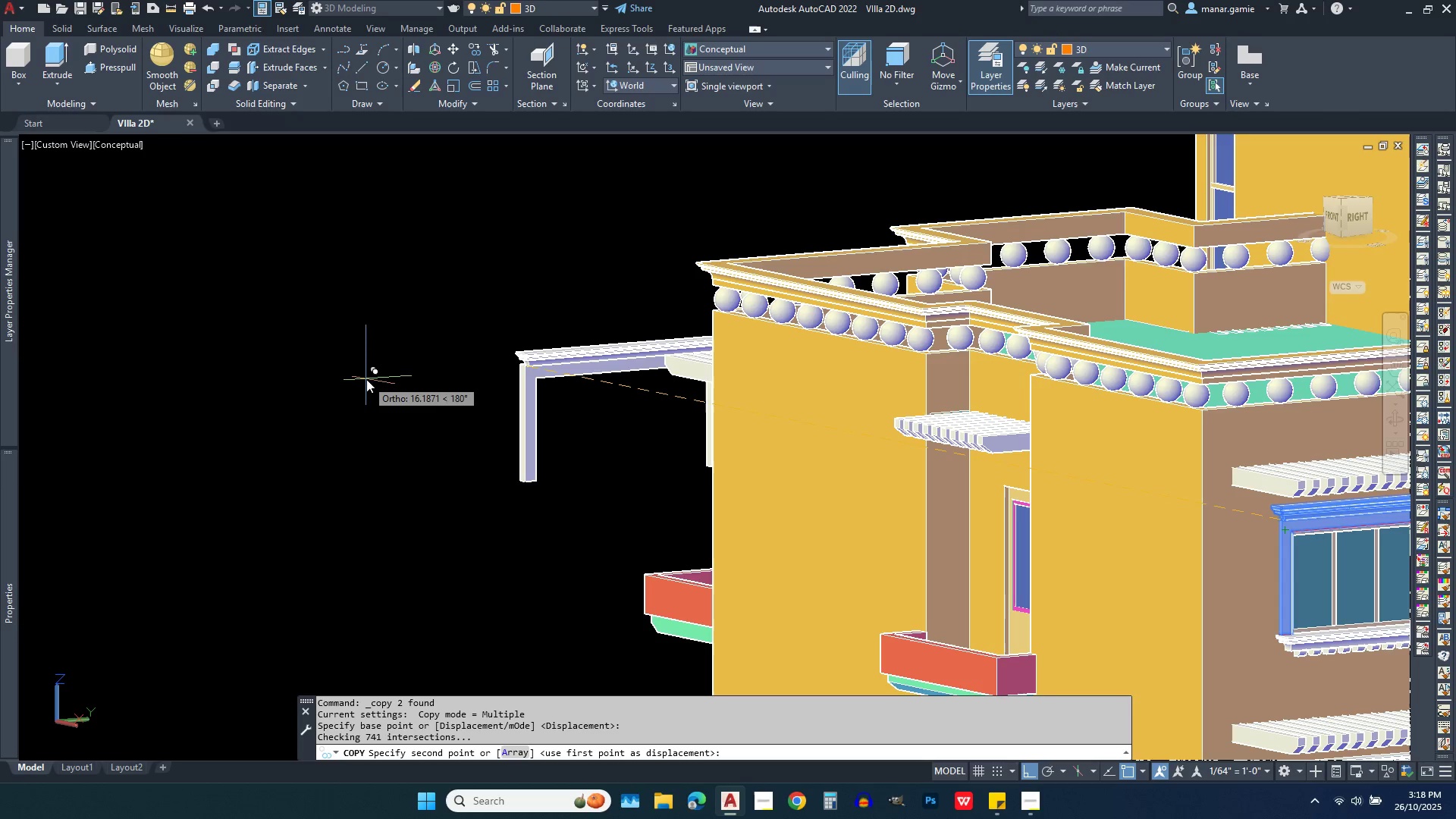 
left_click([363, 377])
 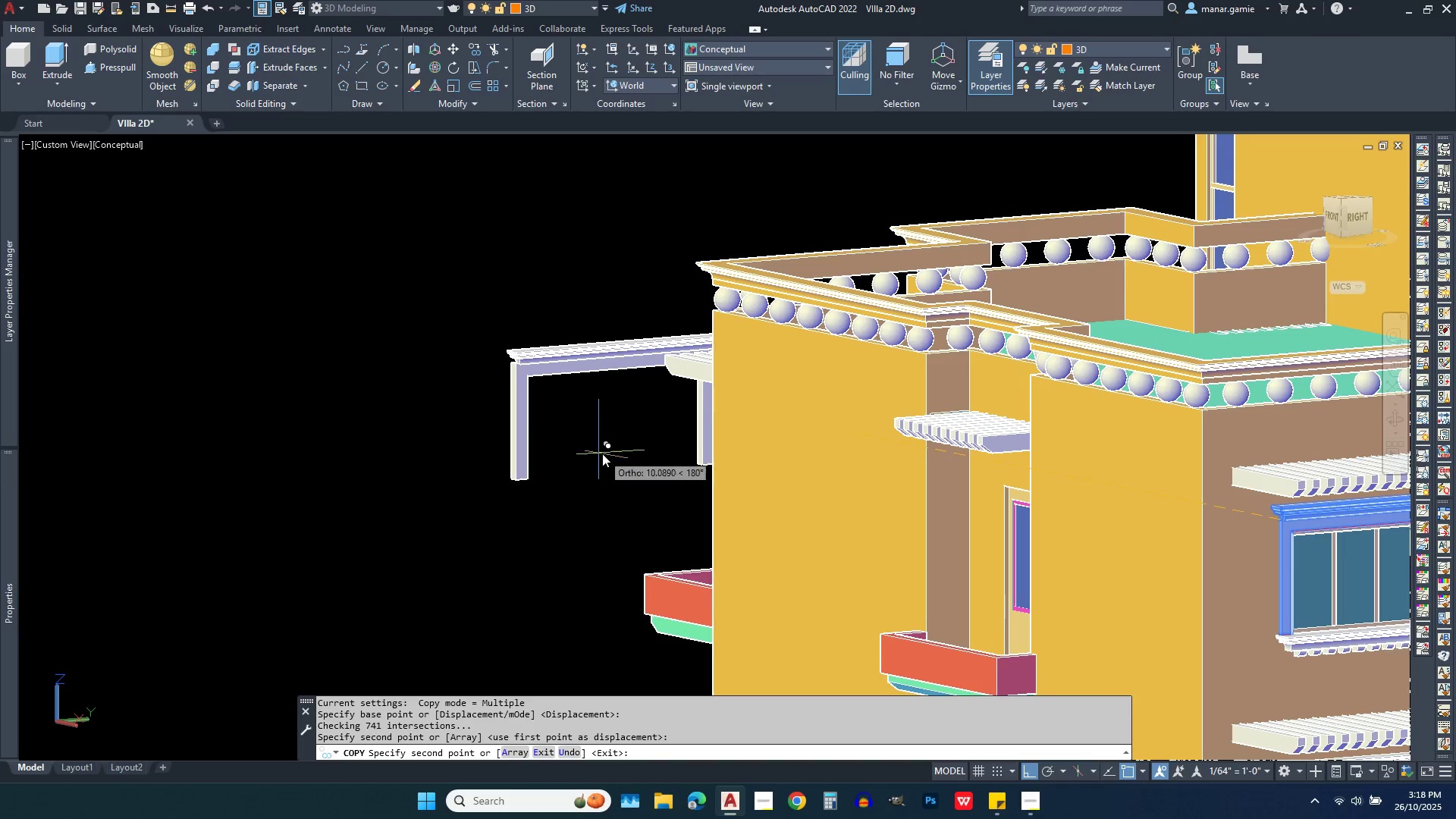 
key(Escape)
 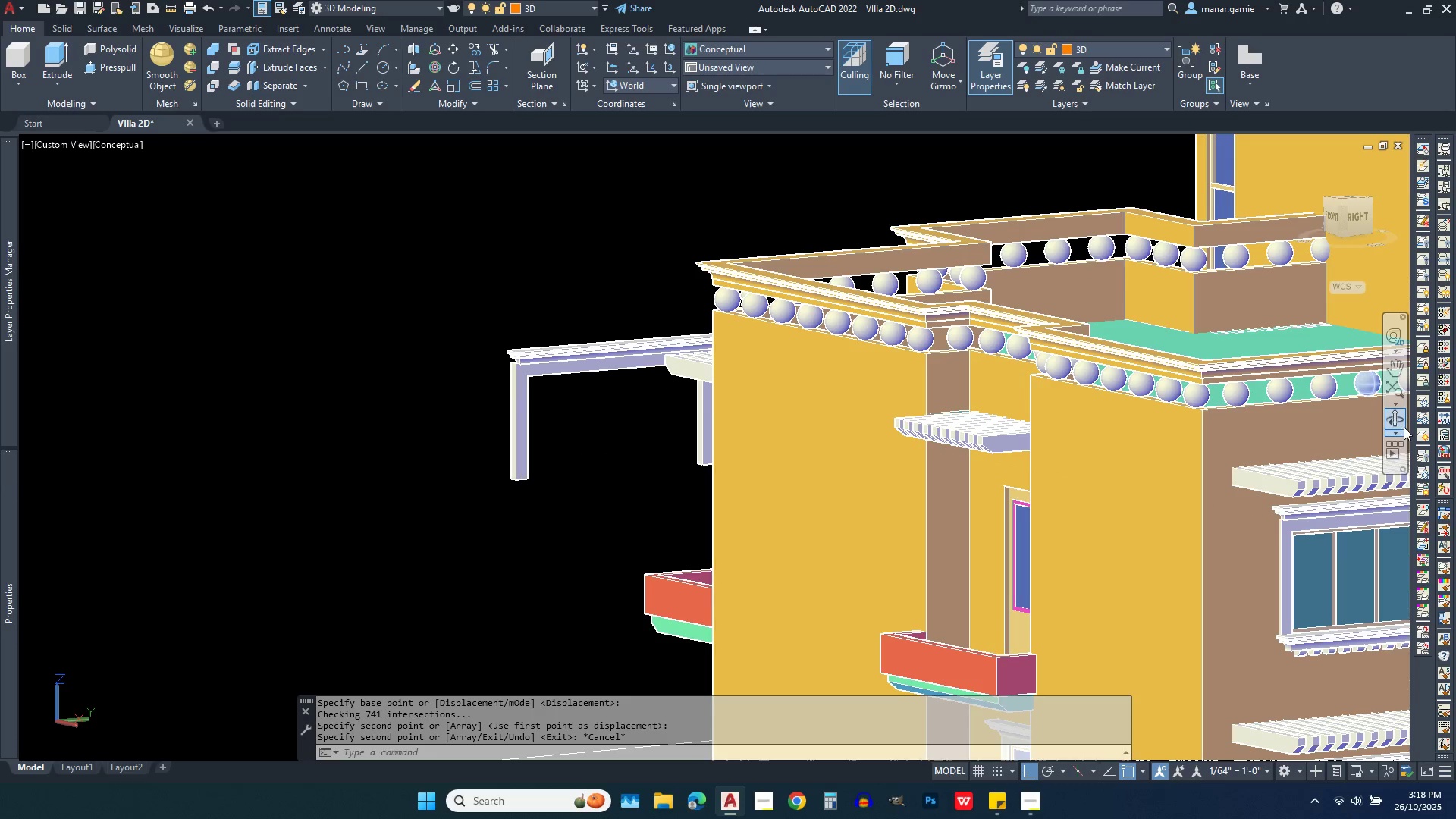 
left_click([1393, 422])
 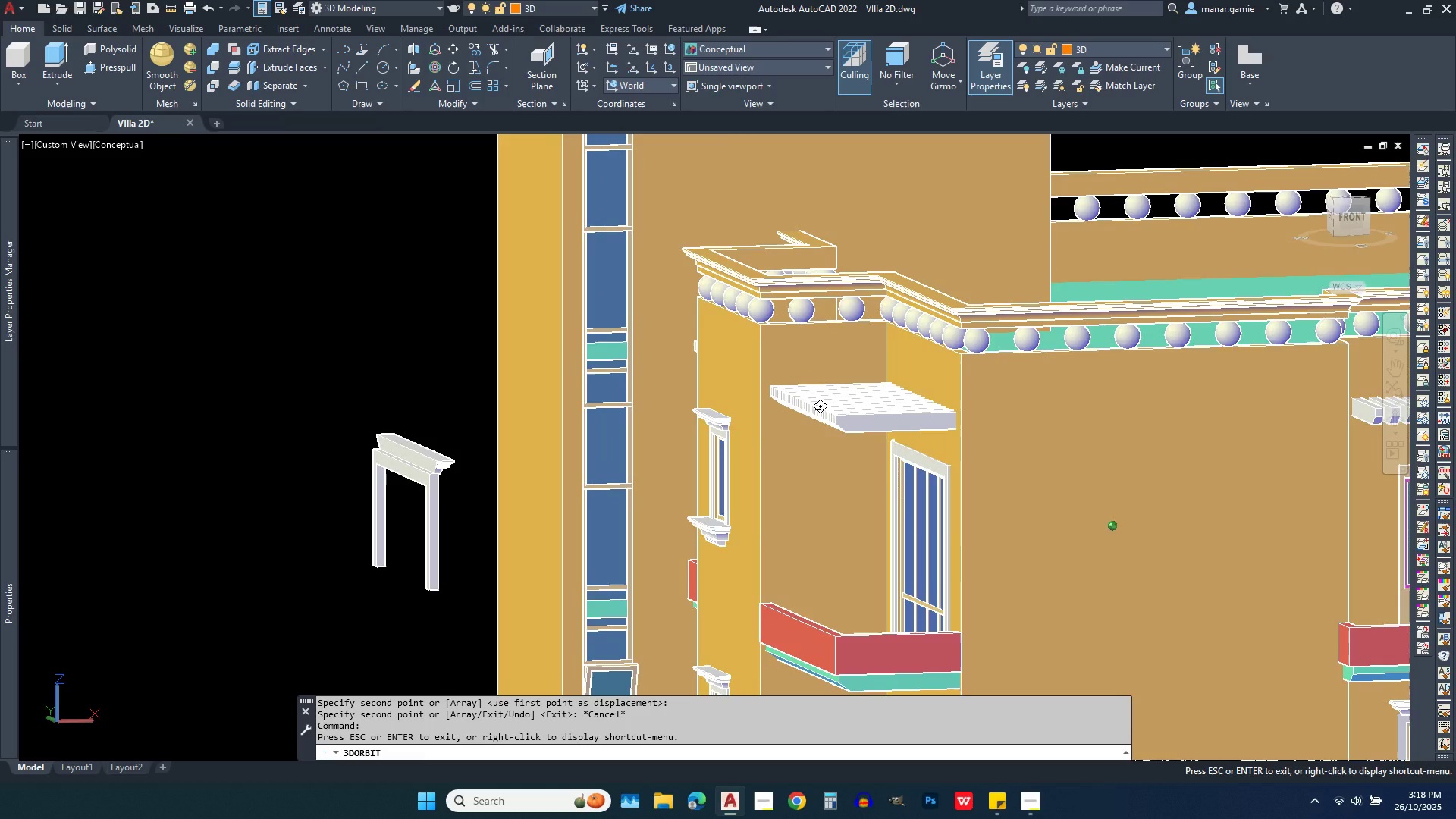 
key(Escape)
 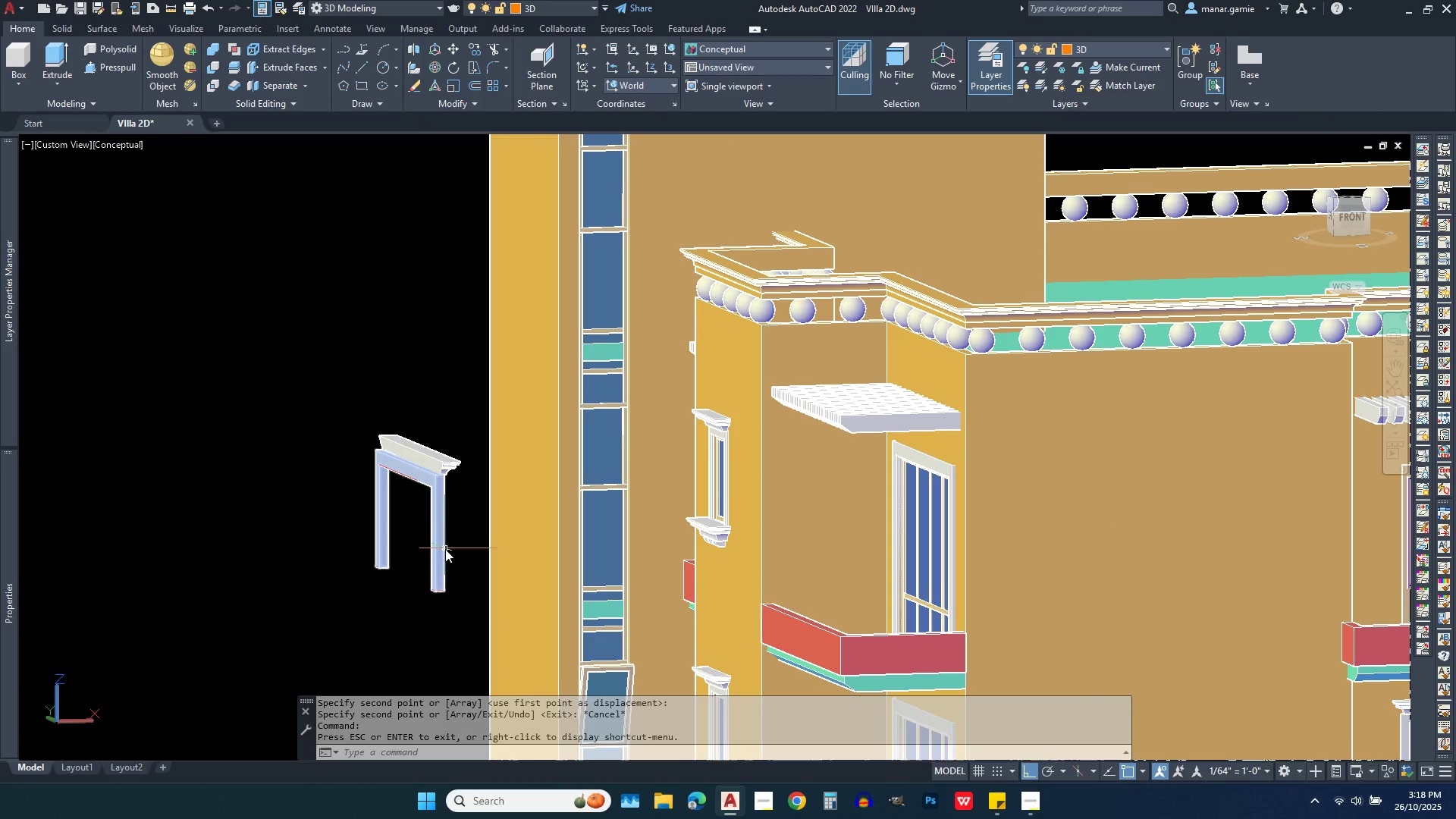 
scroll: coordinate [445, 549], scroll_direction: up, amount: 3.0
 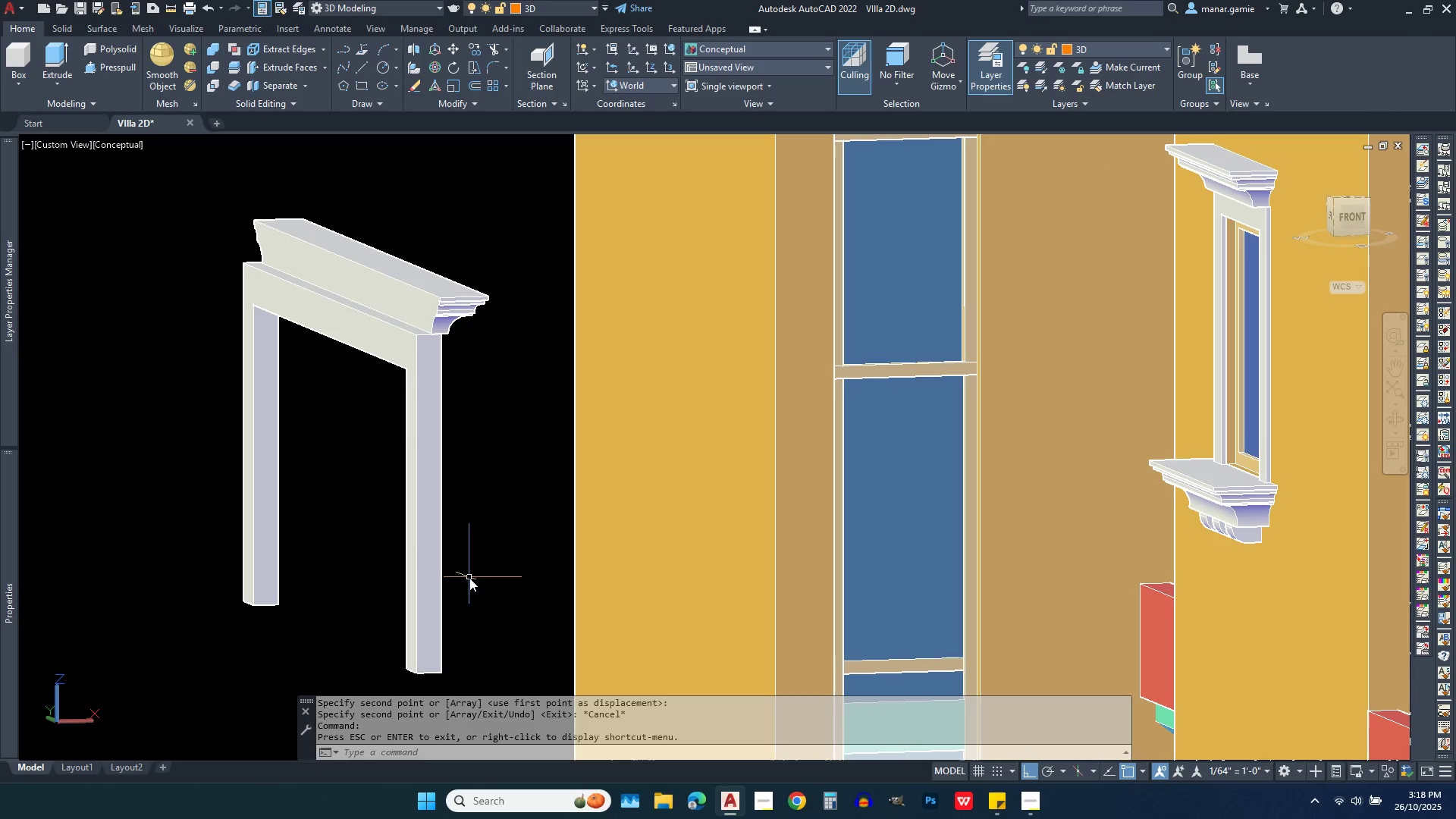 
left_click([469, 578])
 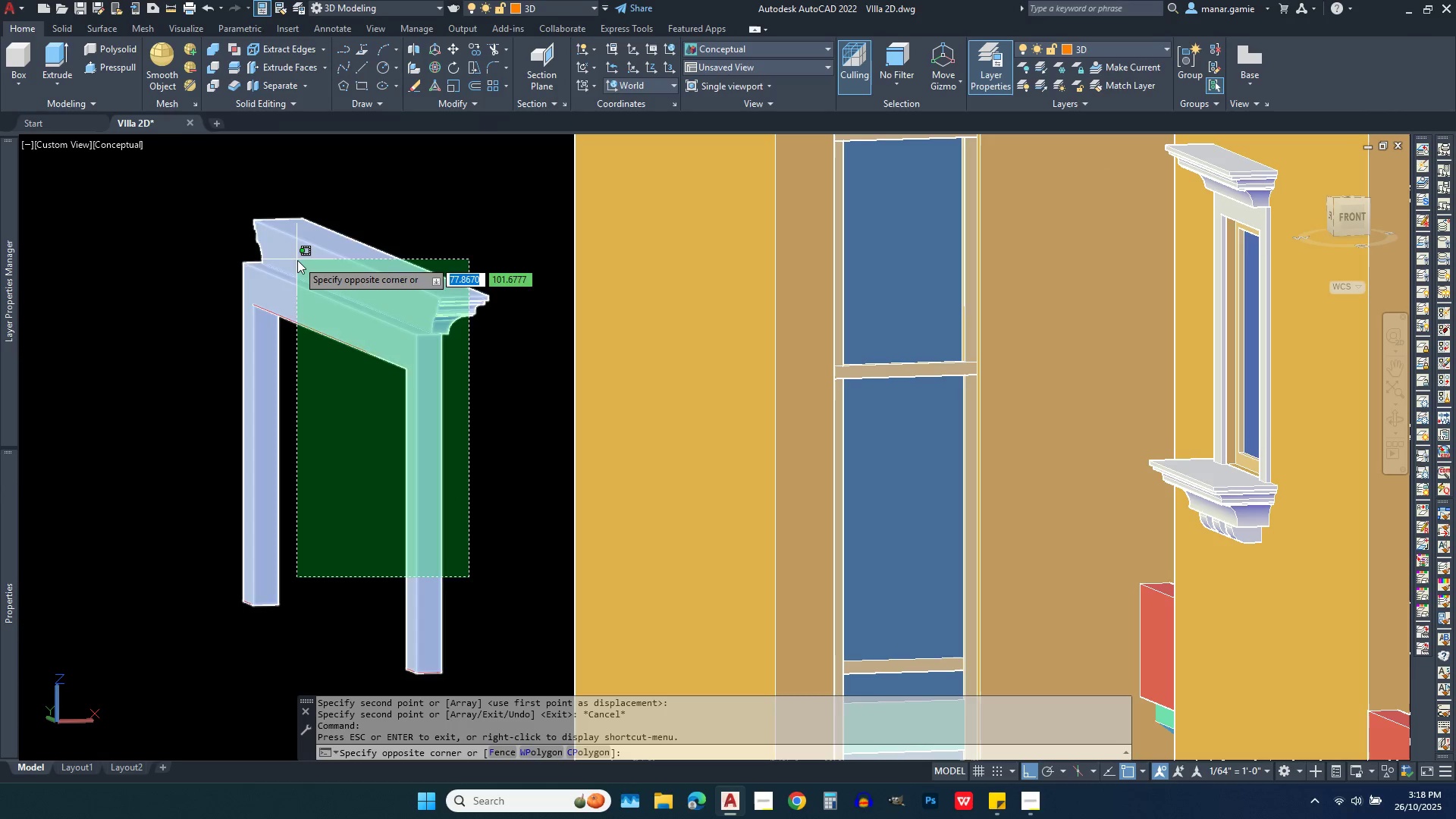 
left_click([297, 260])
 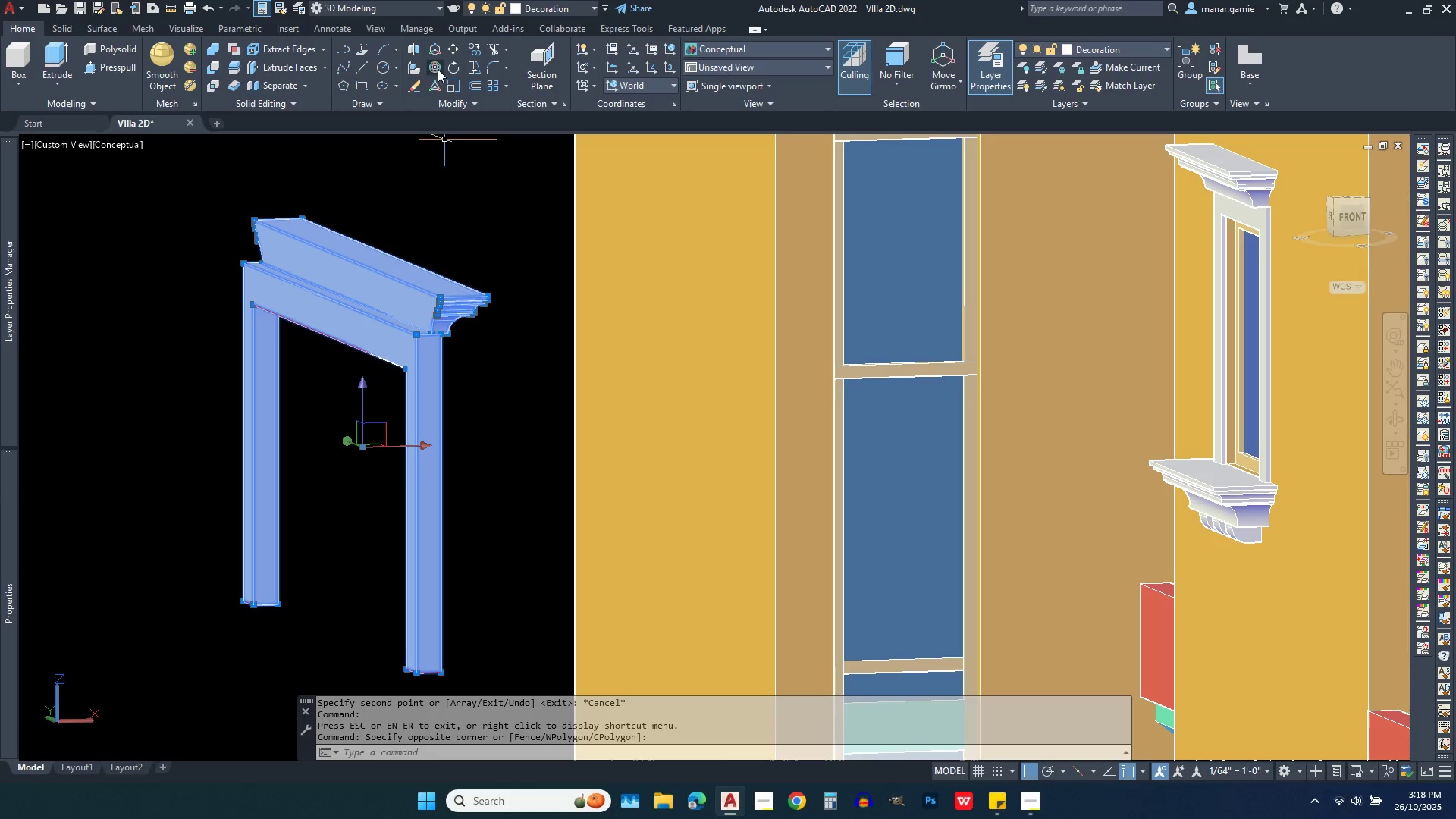 
left_click([435, 66])
 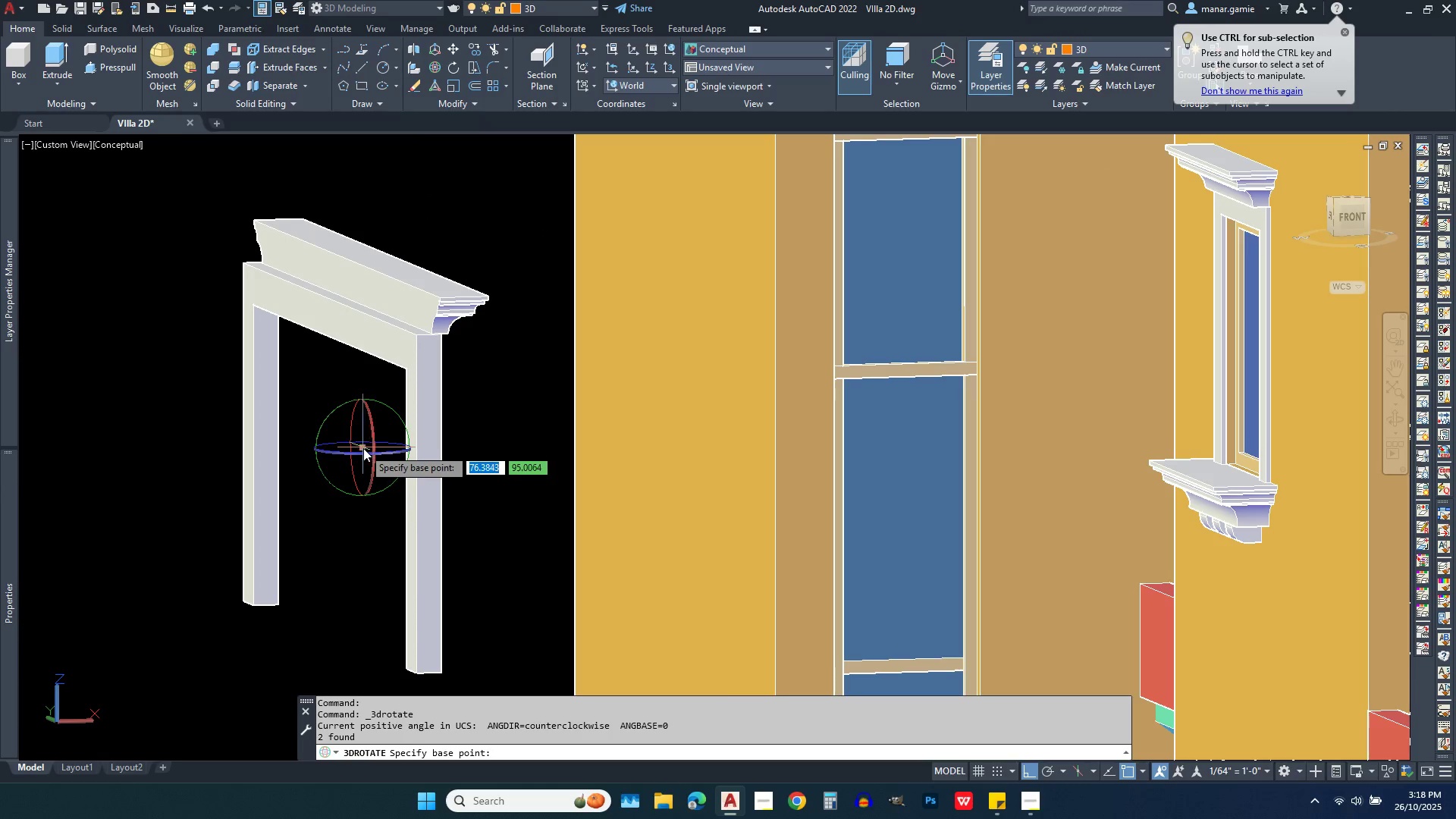 
left_click([360, 448])
 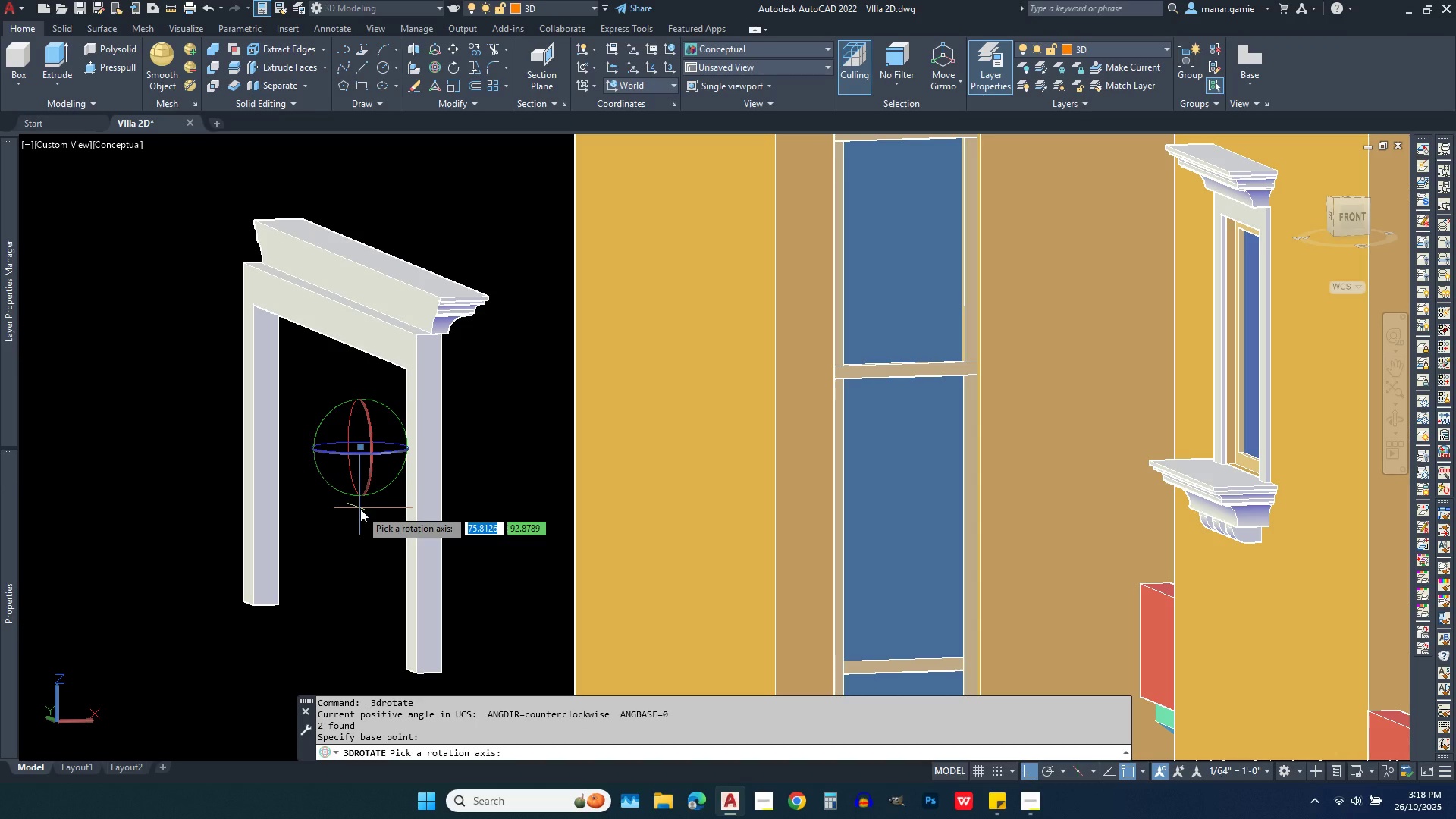 
type(180)
 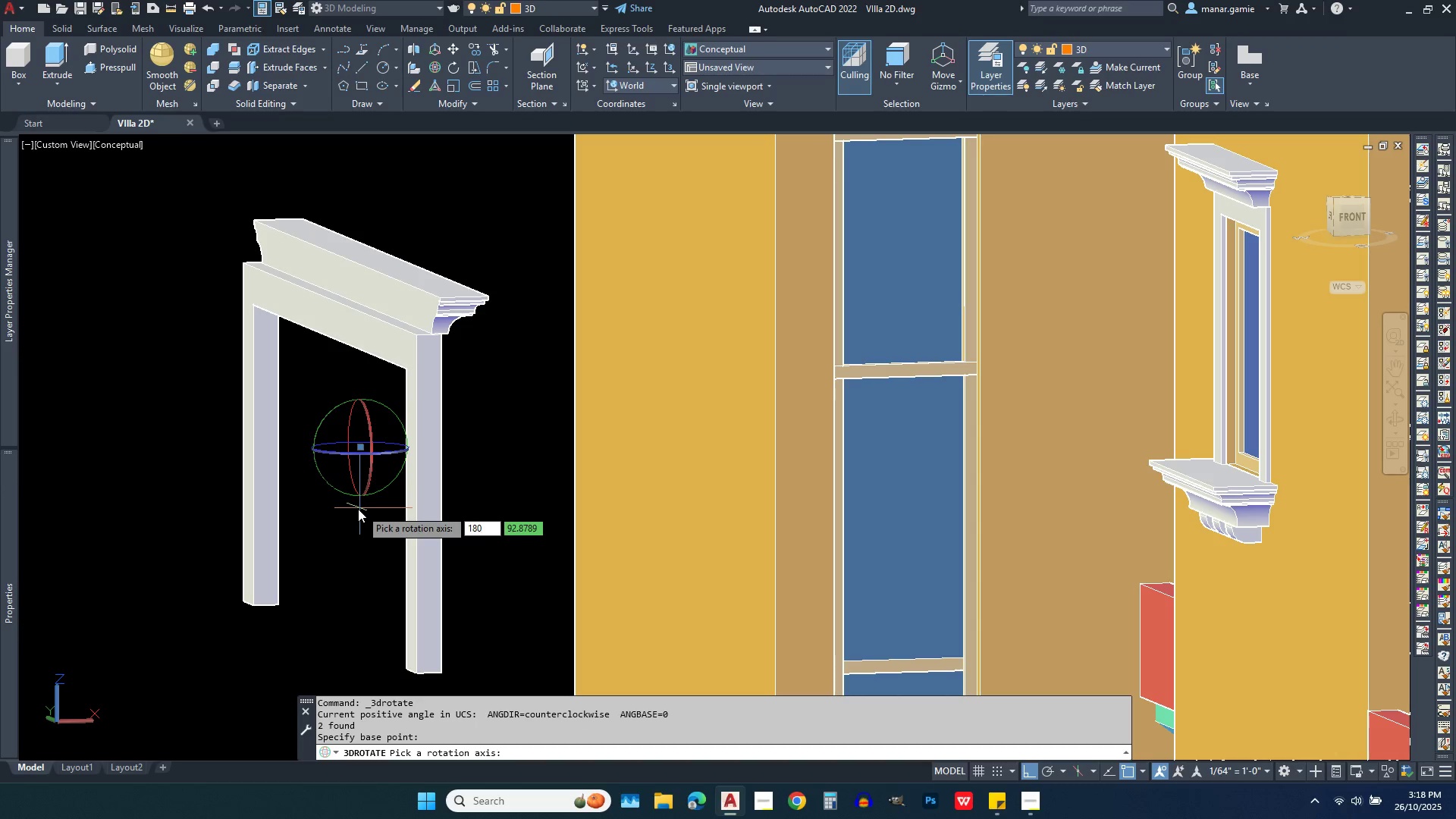 
key(Enter)
 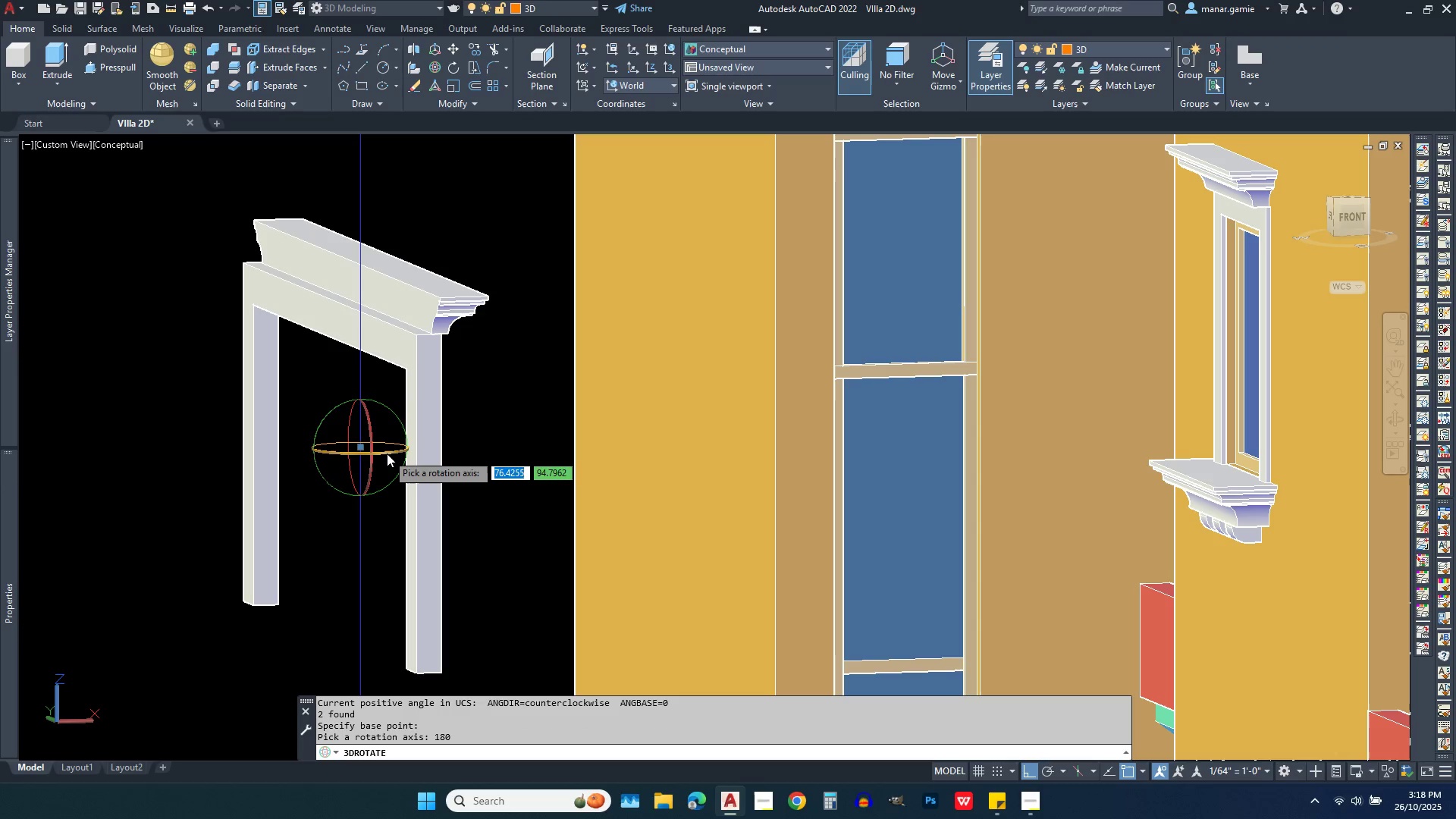 
left_click([387, 453])
 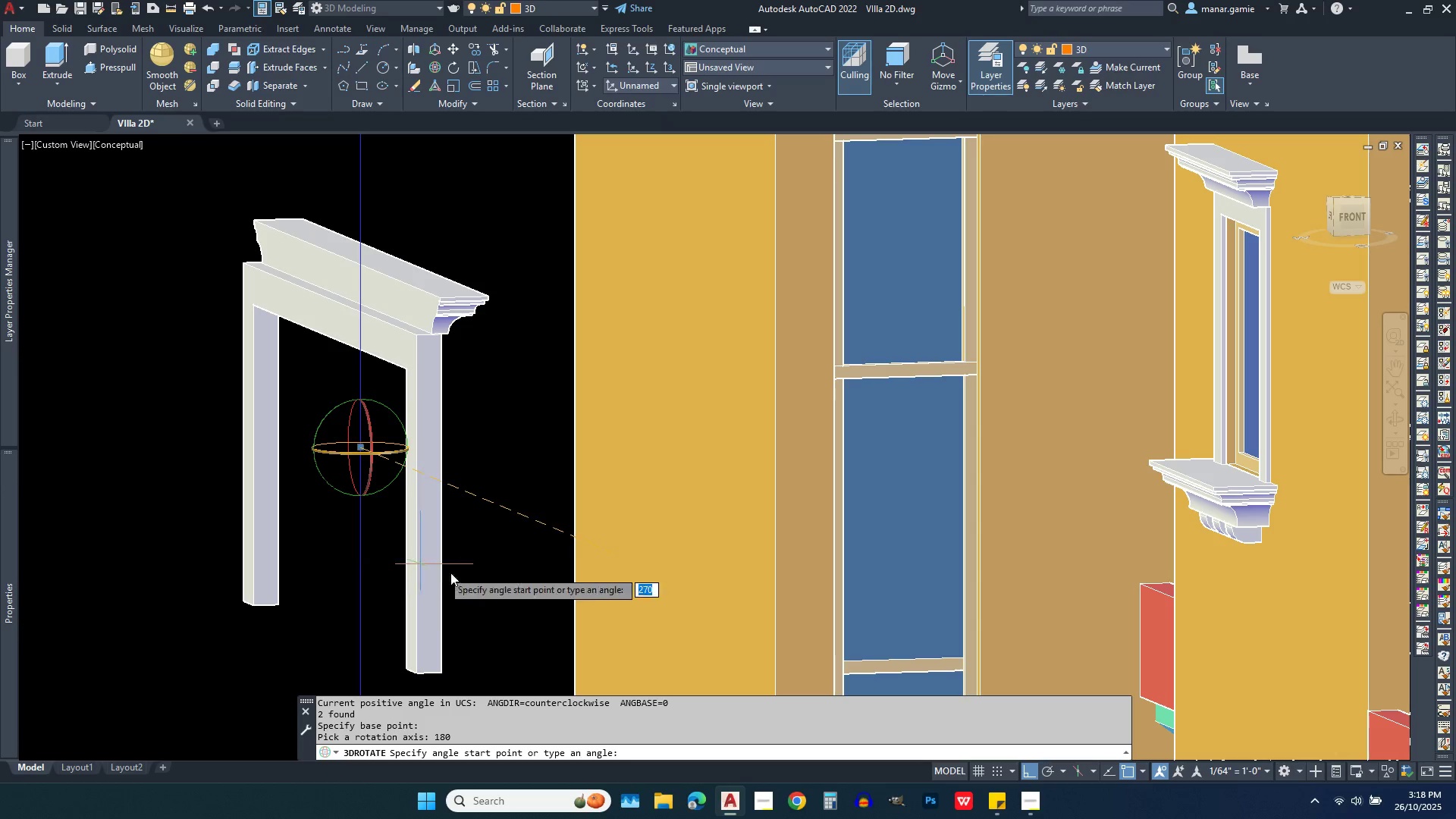 
left_click([472, 573])
 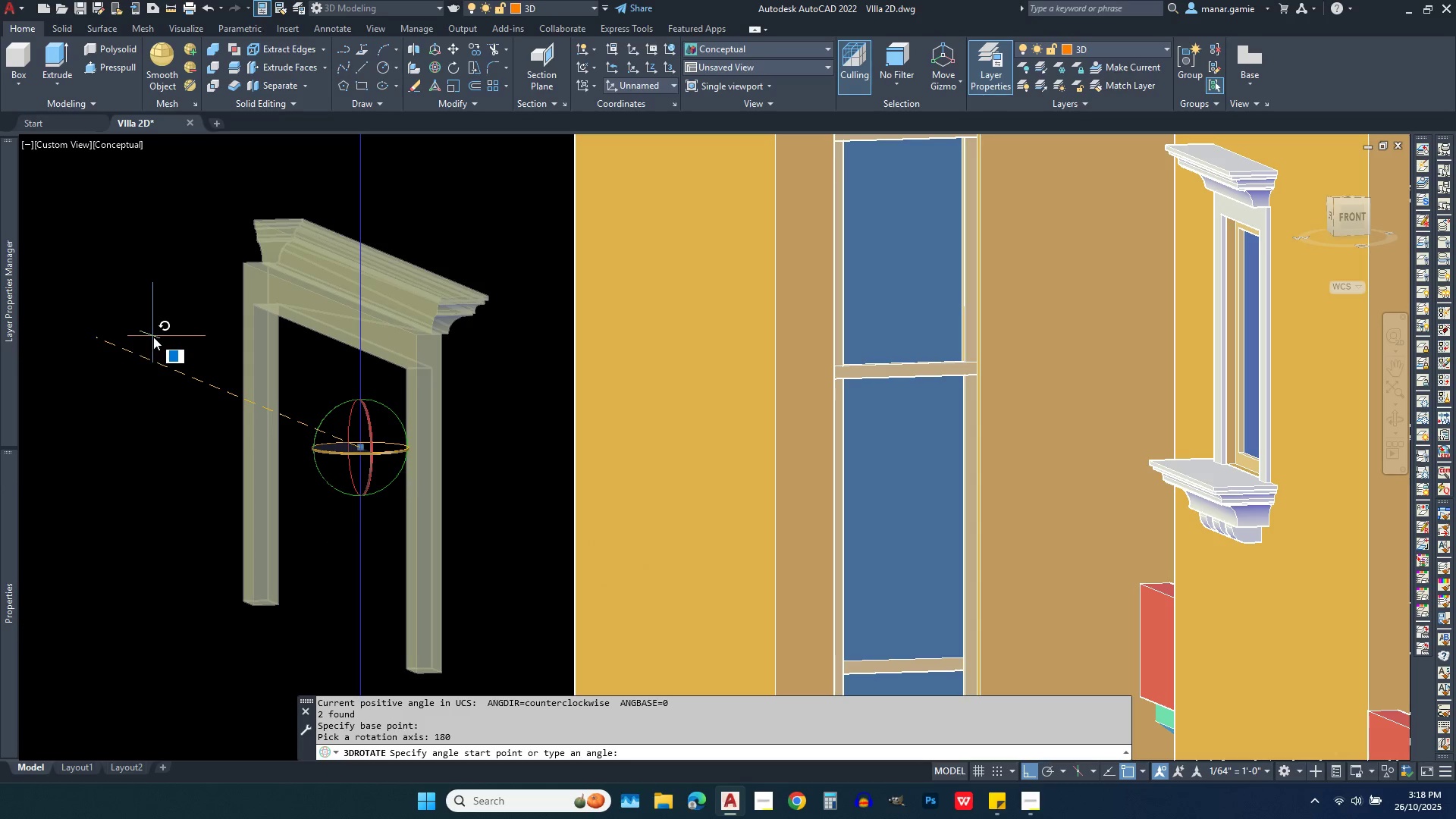 
left_click([174, 331])
 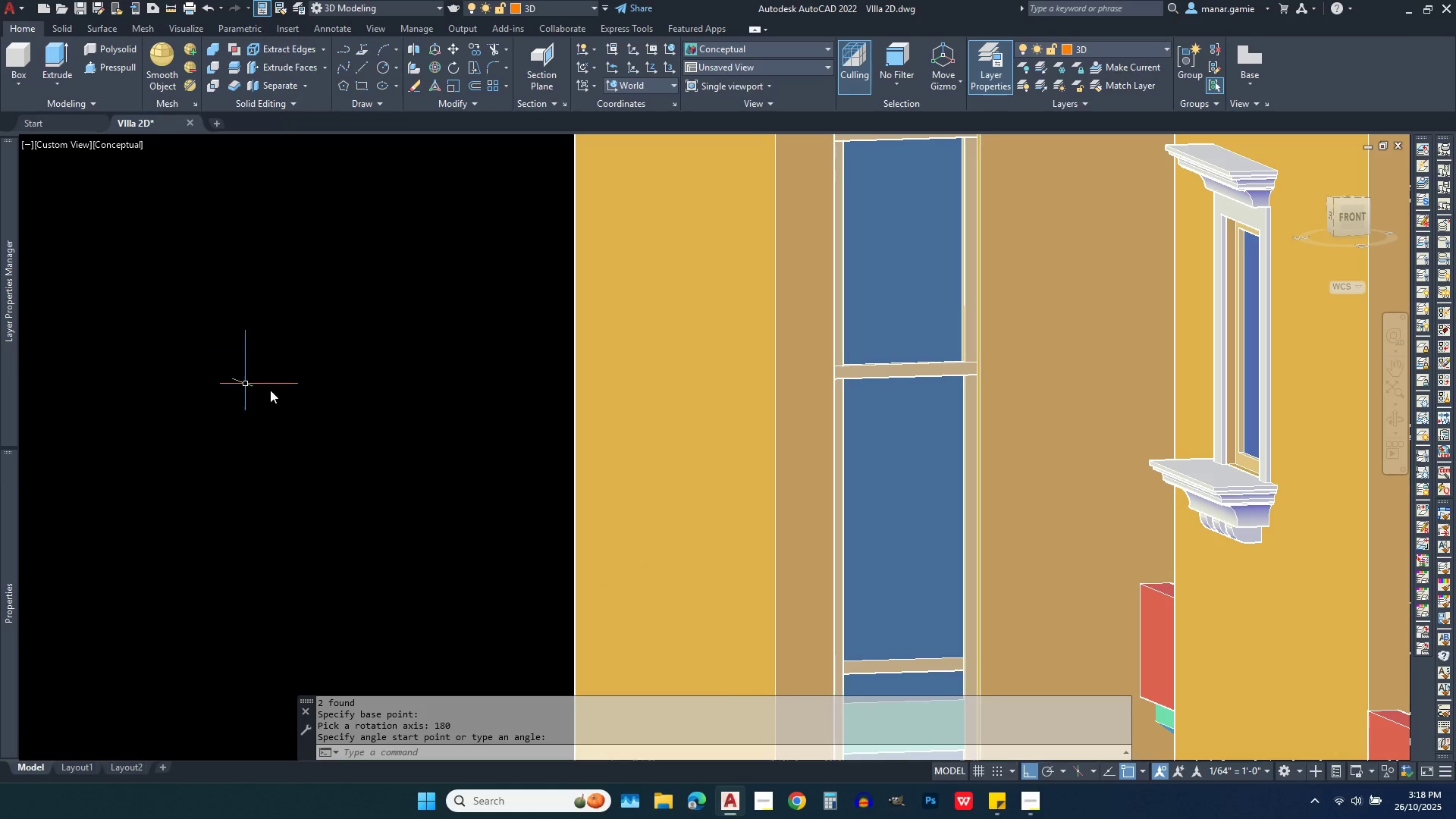 
scroll: coordinate [272, 390], scroll_direction: down, amount: 4.0
 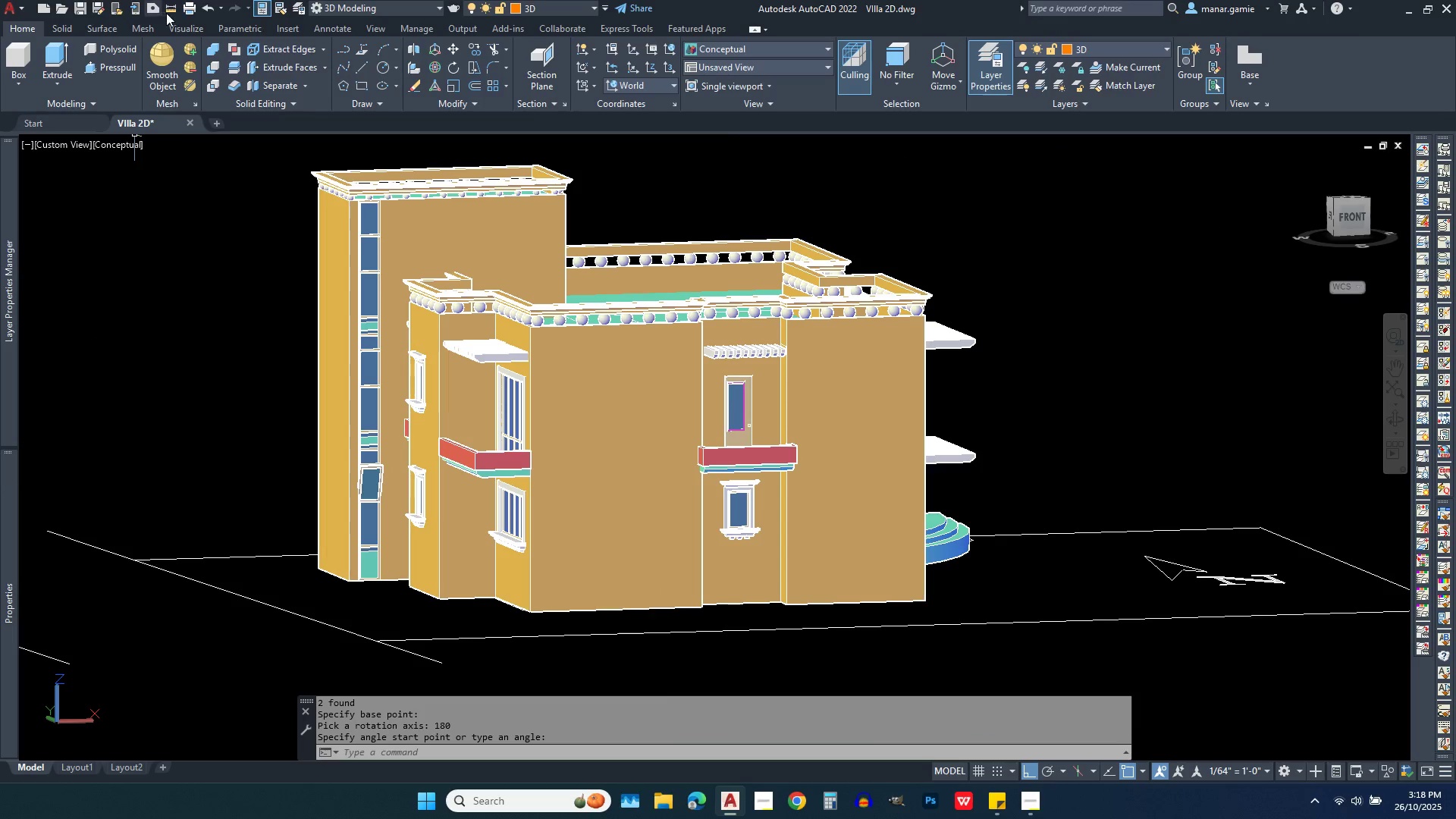 
left_click([201, 8])
 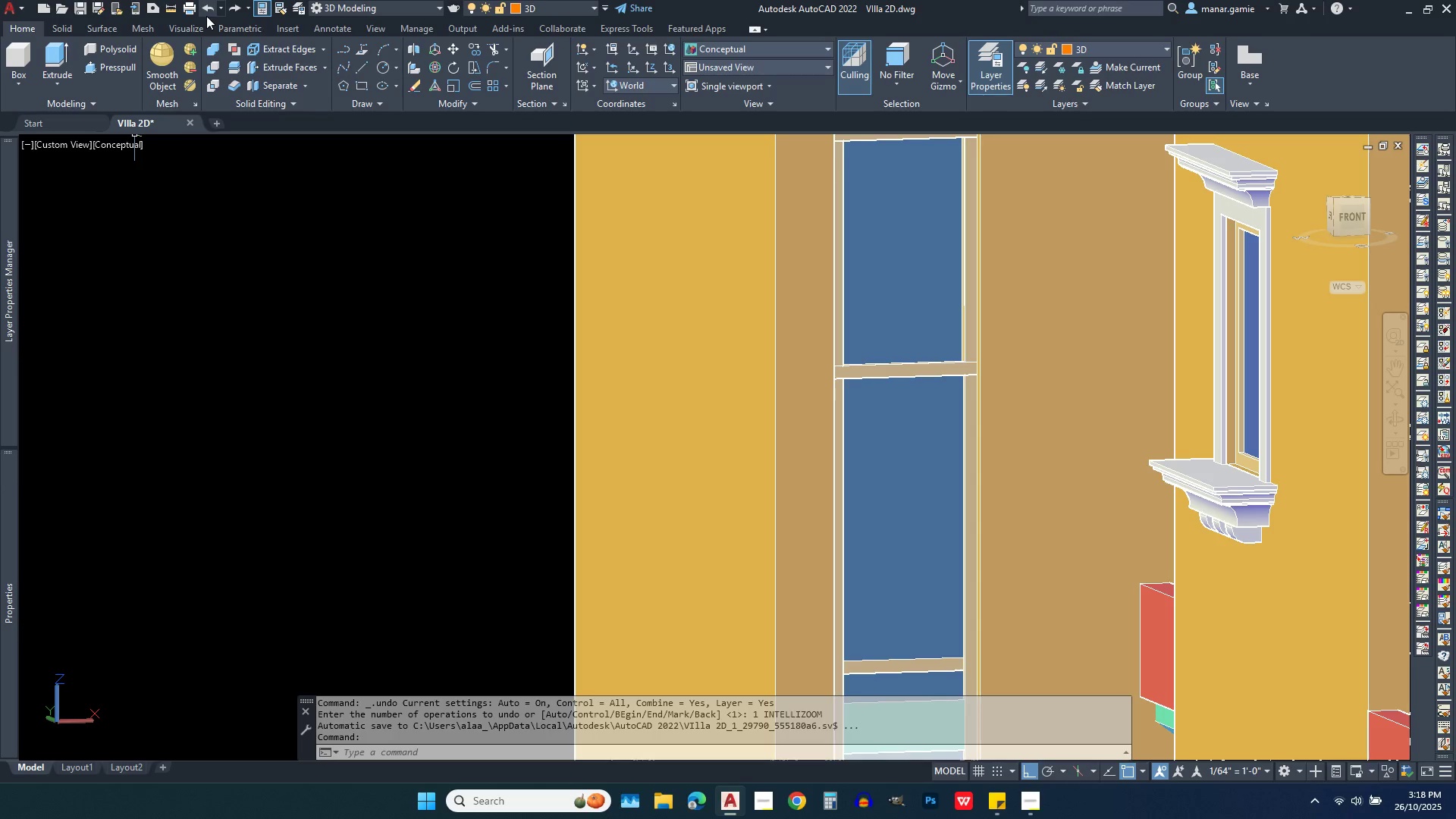 
left_click([206, 8])
 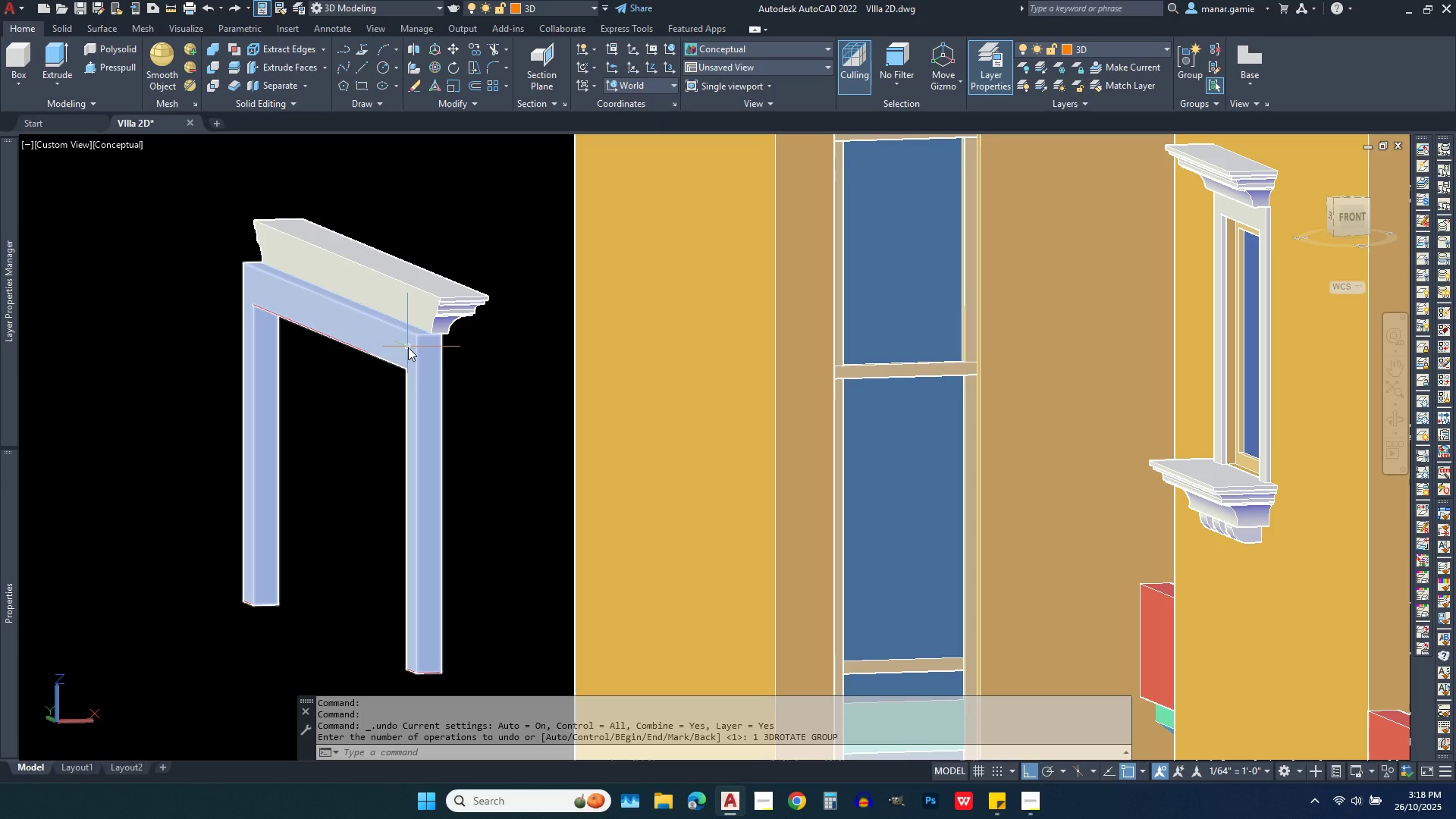 
left_click([408, 347])
 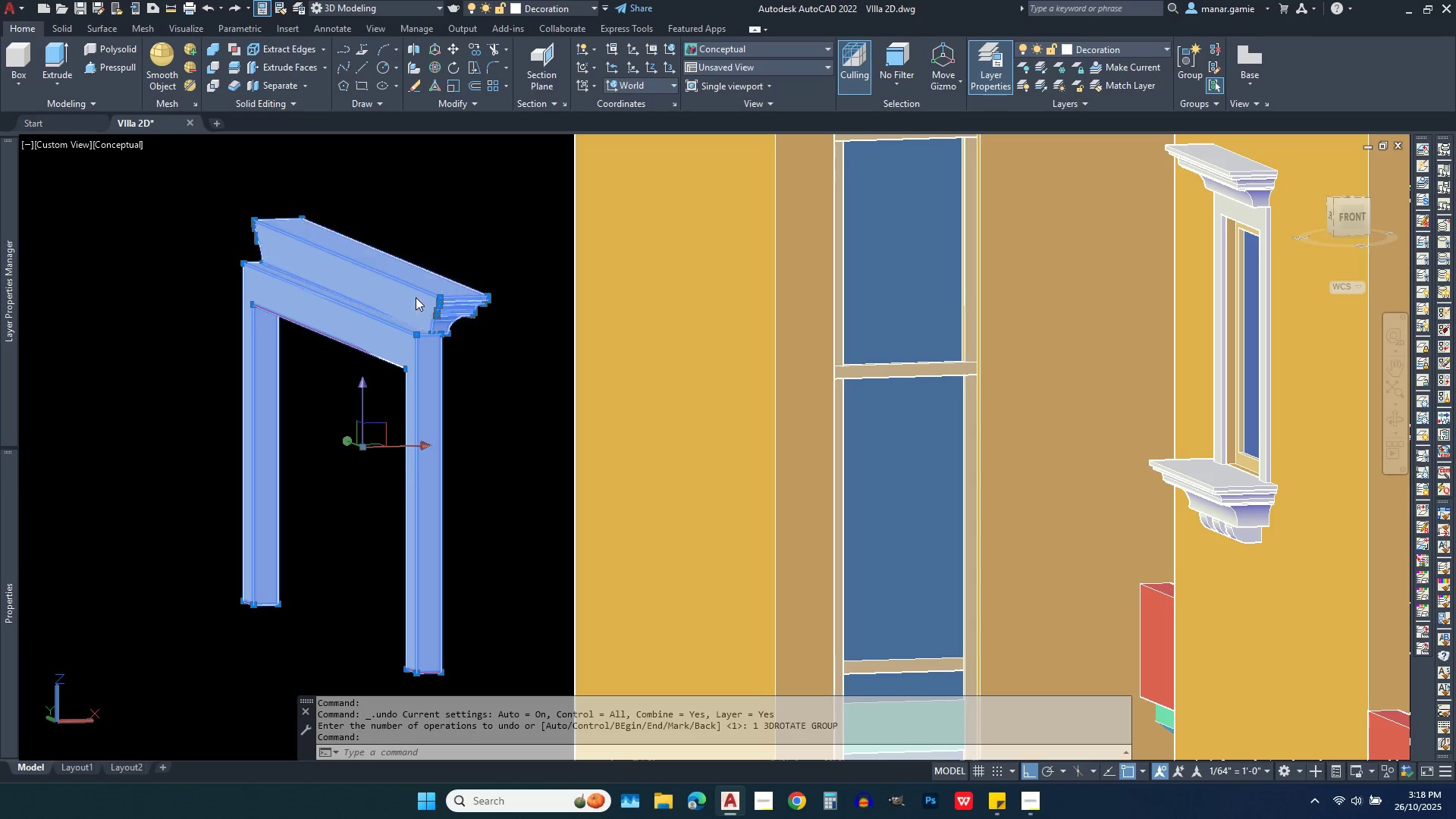 
left_click([416, 297])
 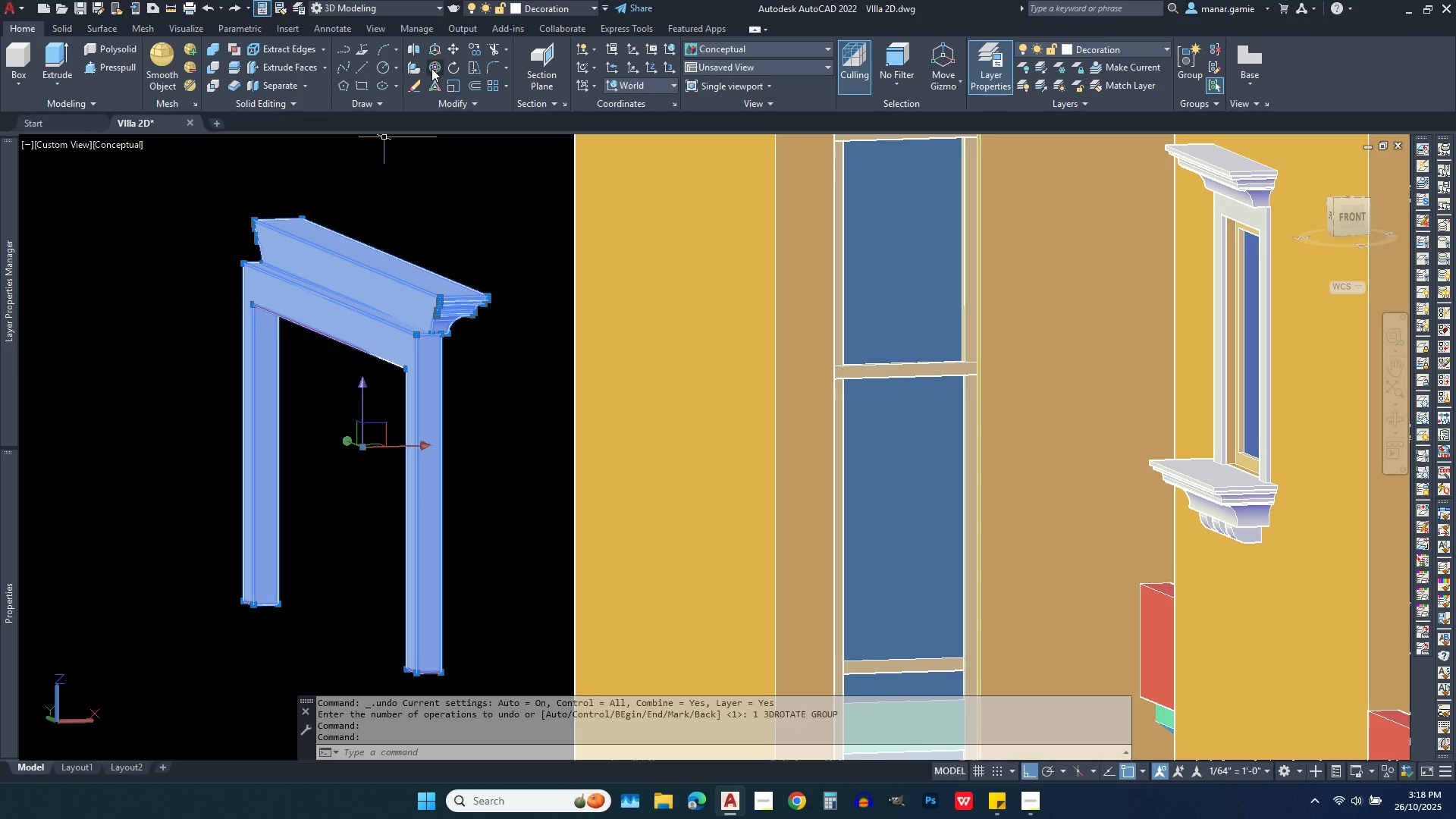 
left_click([431, 68])
 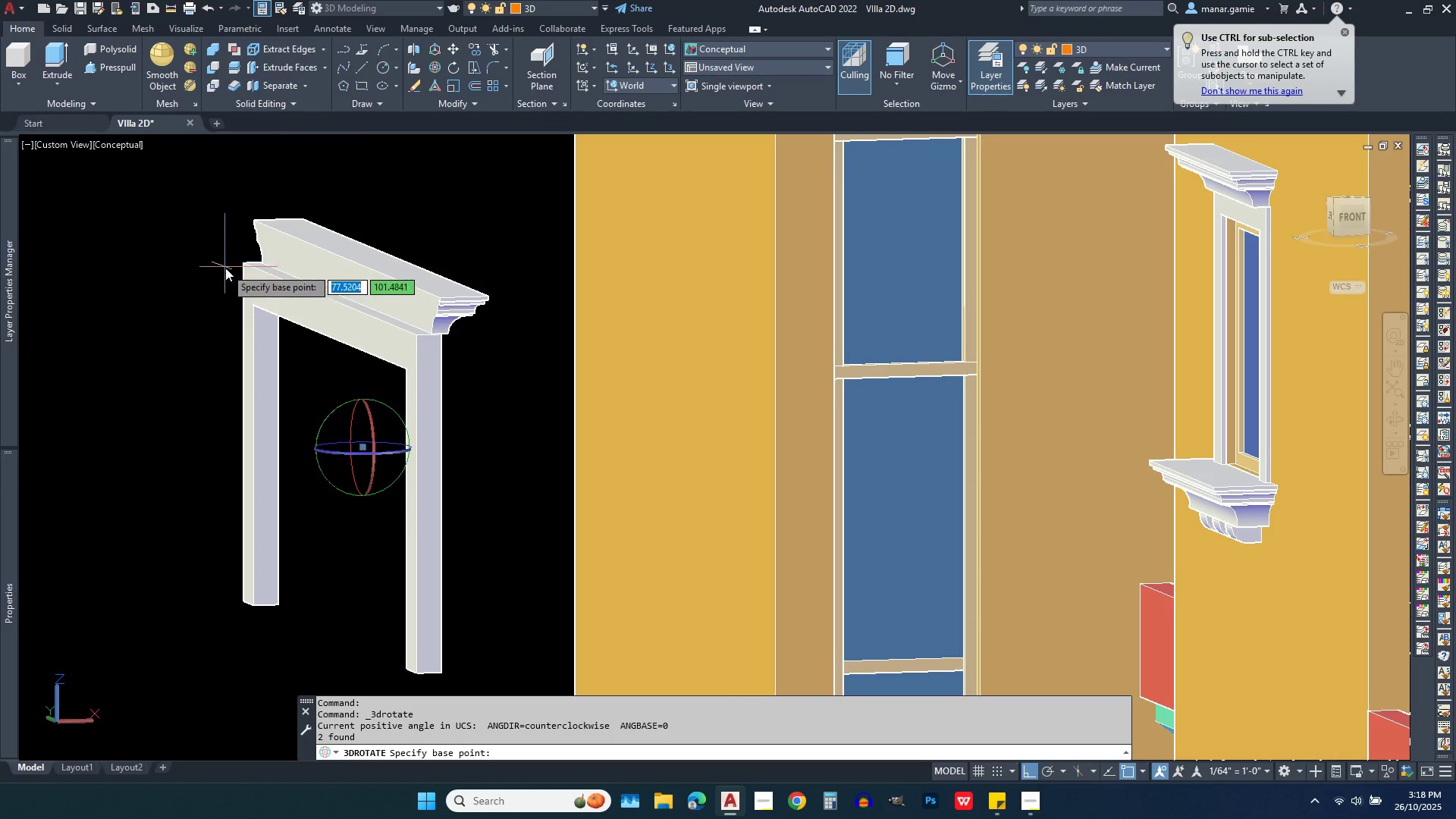 
left_click([246, 260])
 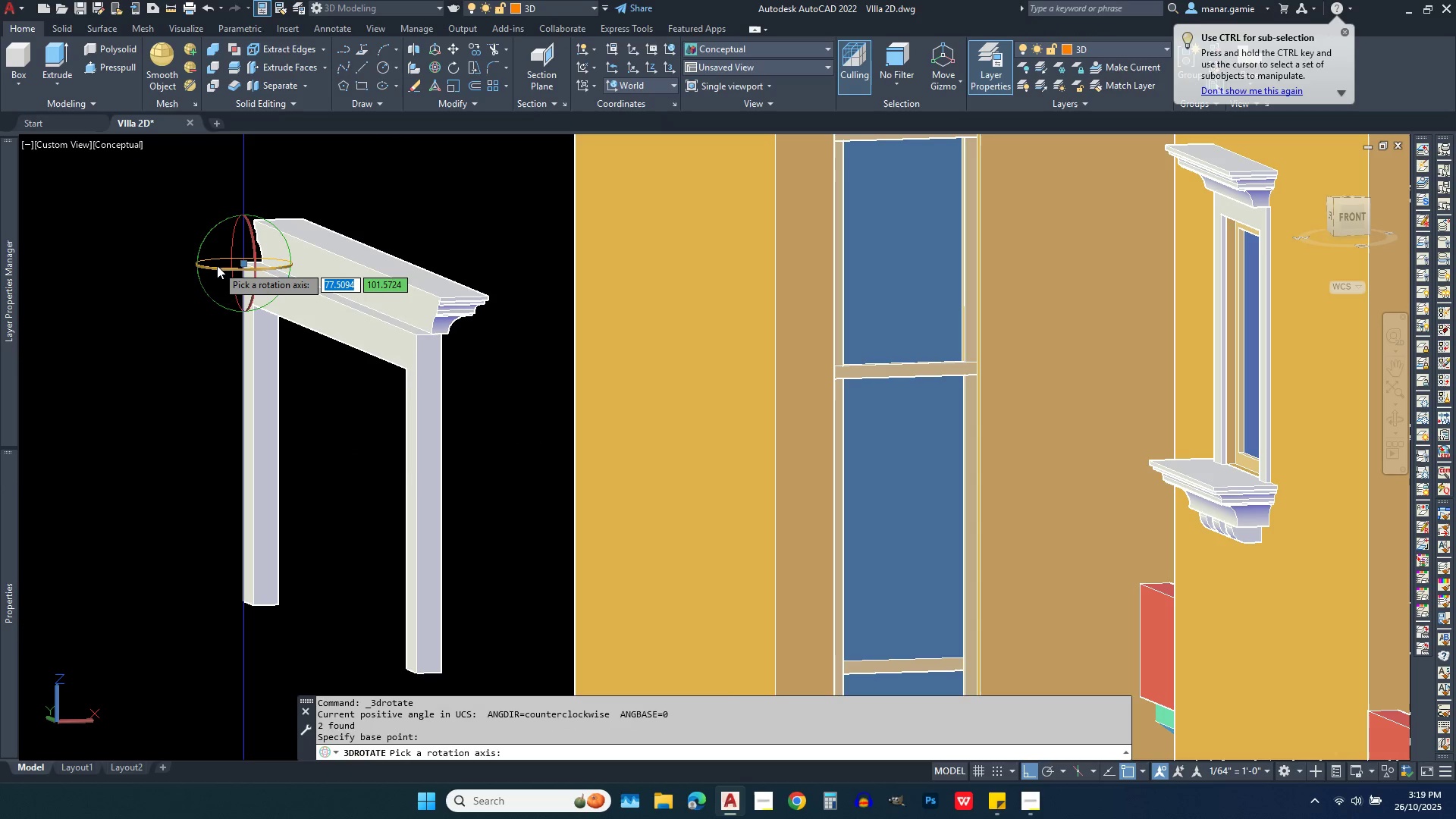 
left_click([217, 265])
 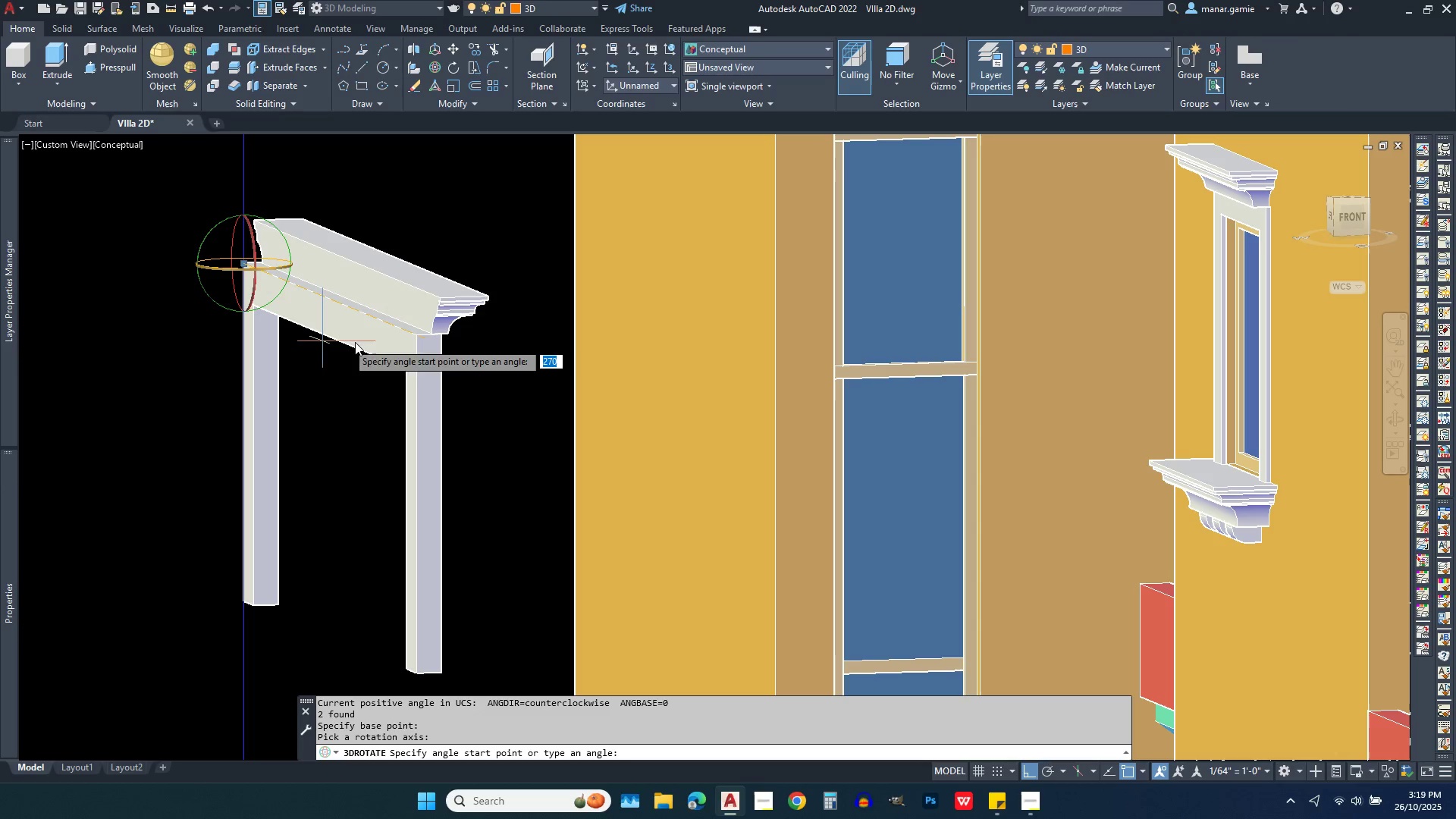 
left_click([450, 392])
 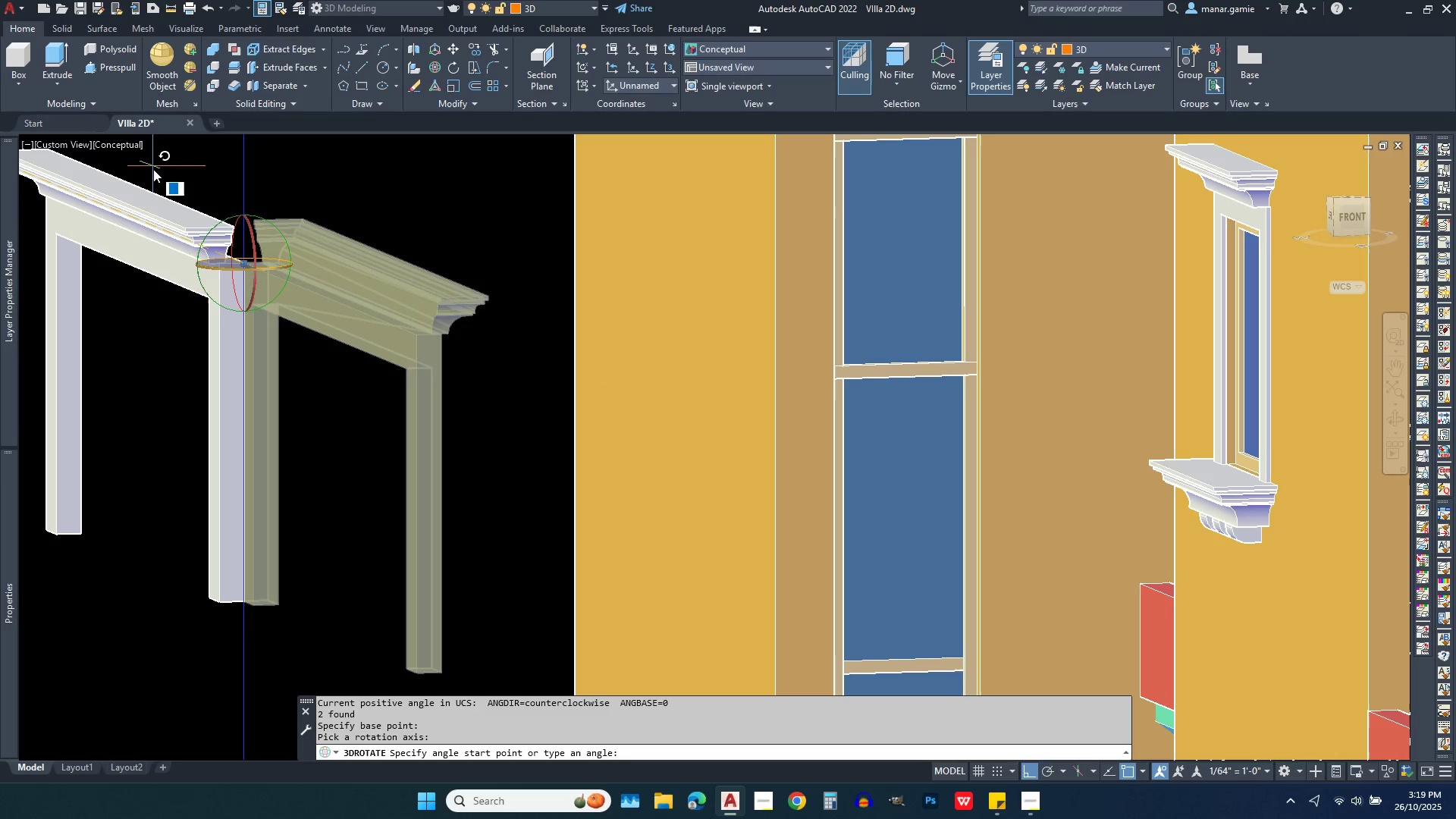 
left_click([153, 169])
 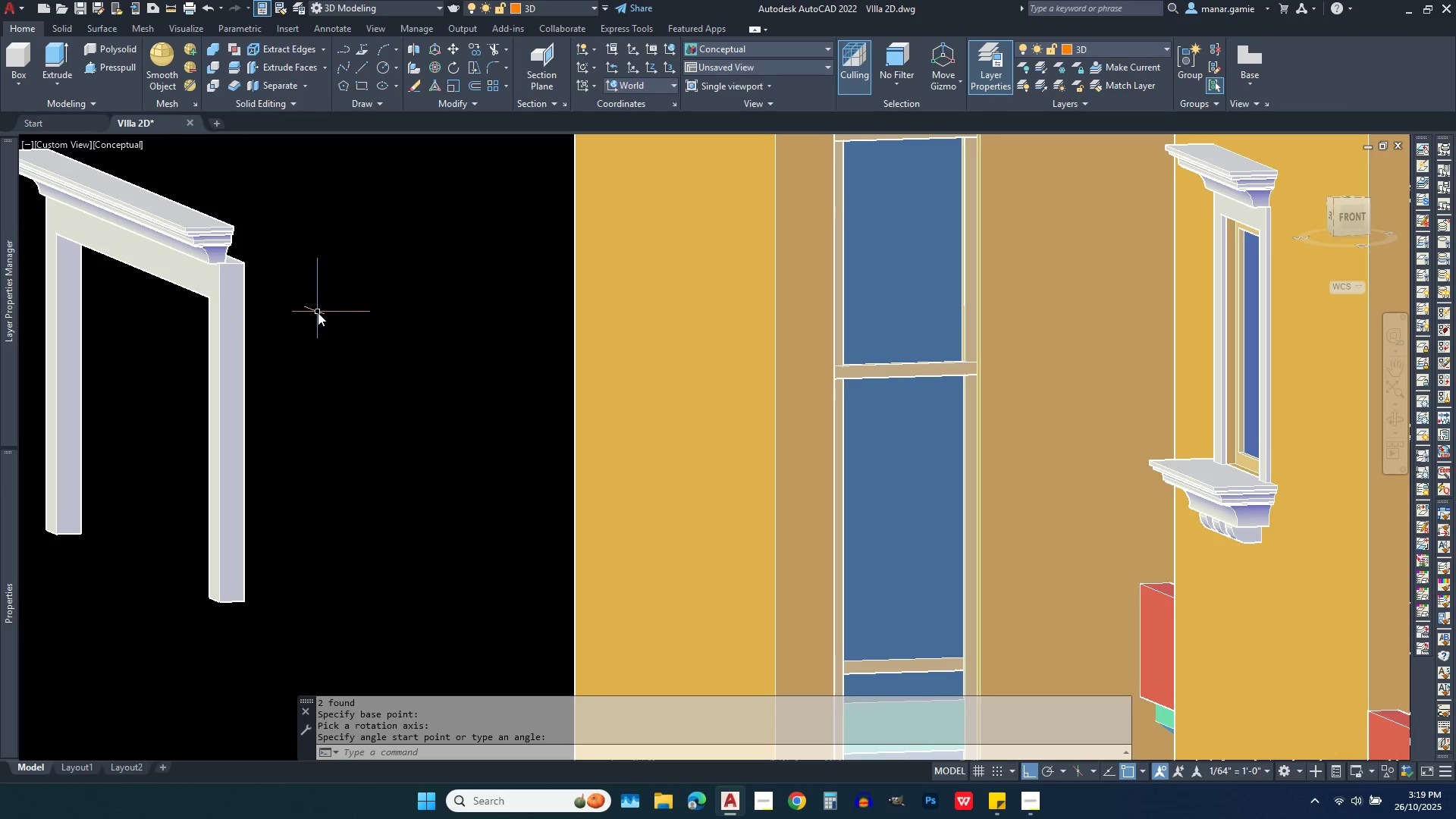 
scroll: coordinate [320, 334], scroll_direction: down, amount: 2.0
 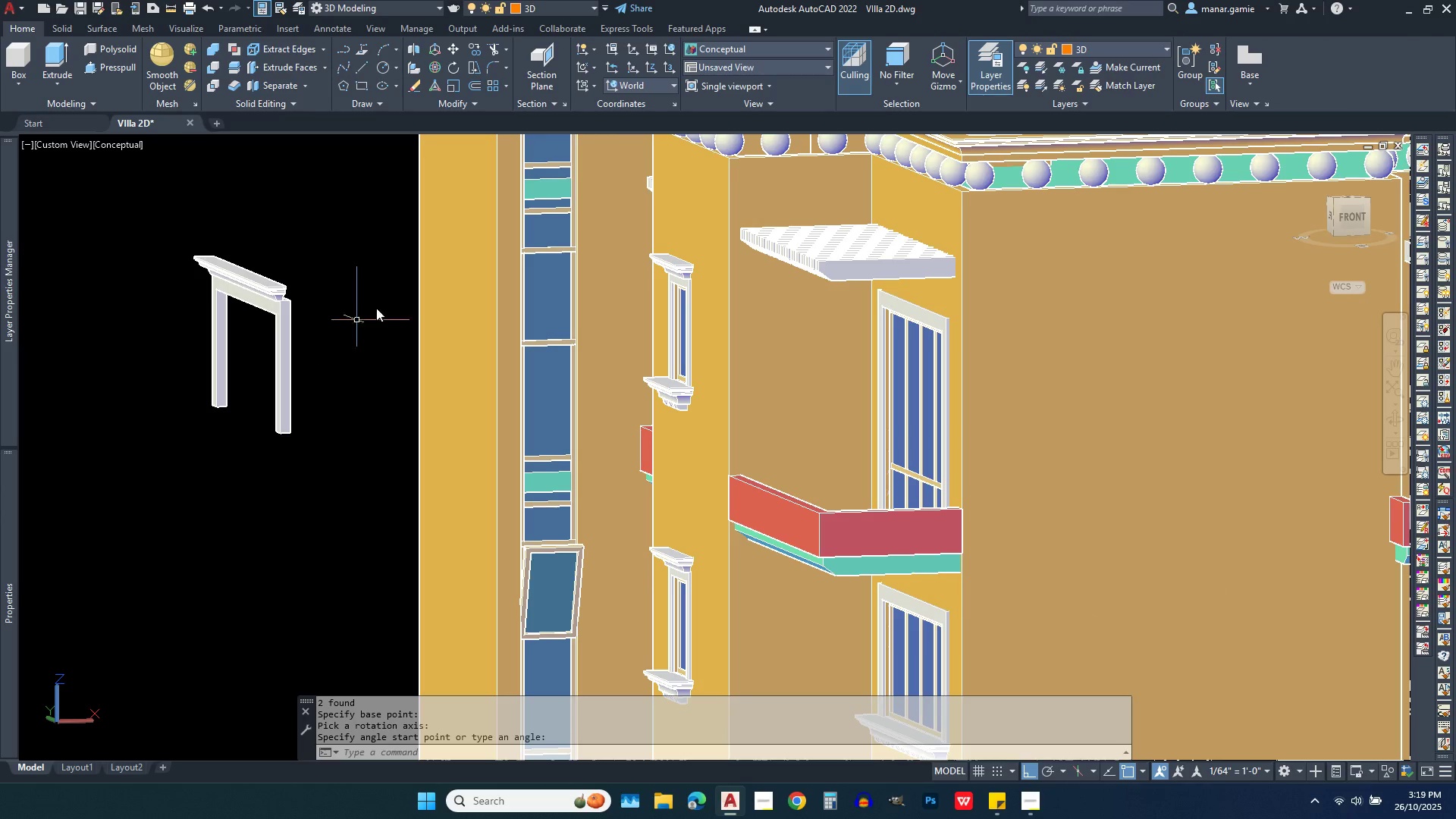 
scroll: coordinate [410, 265], scroll_direction: up, amount: 2.0
 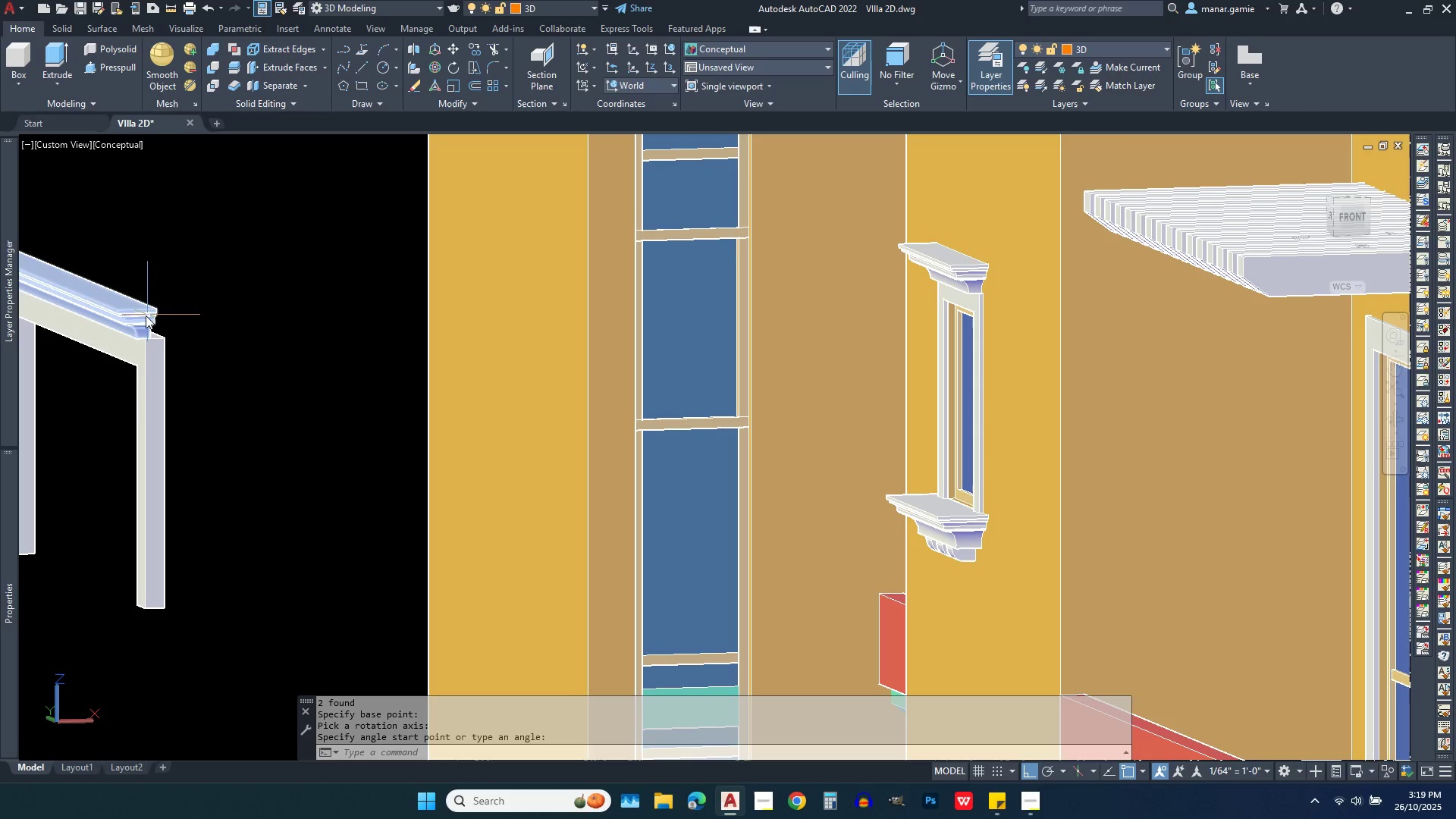 
left_click([143, 315])
 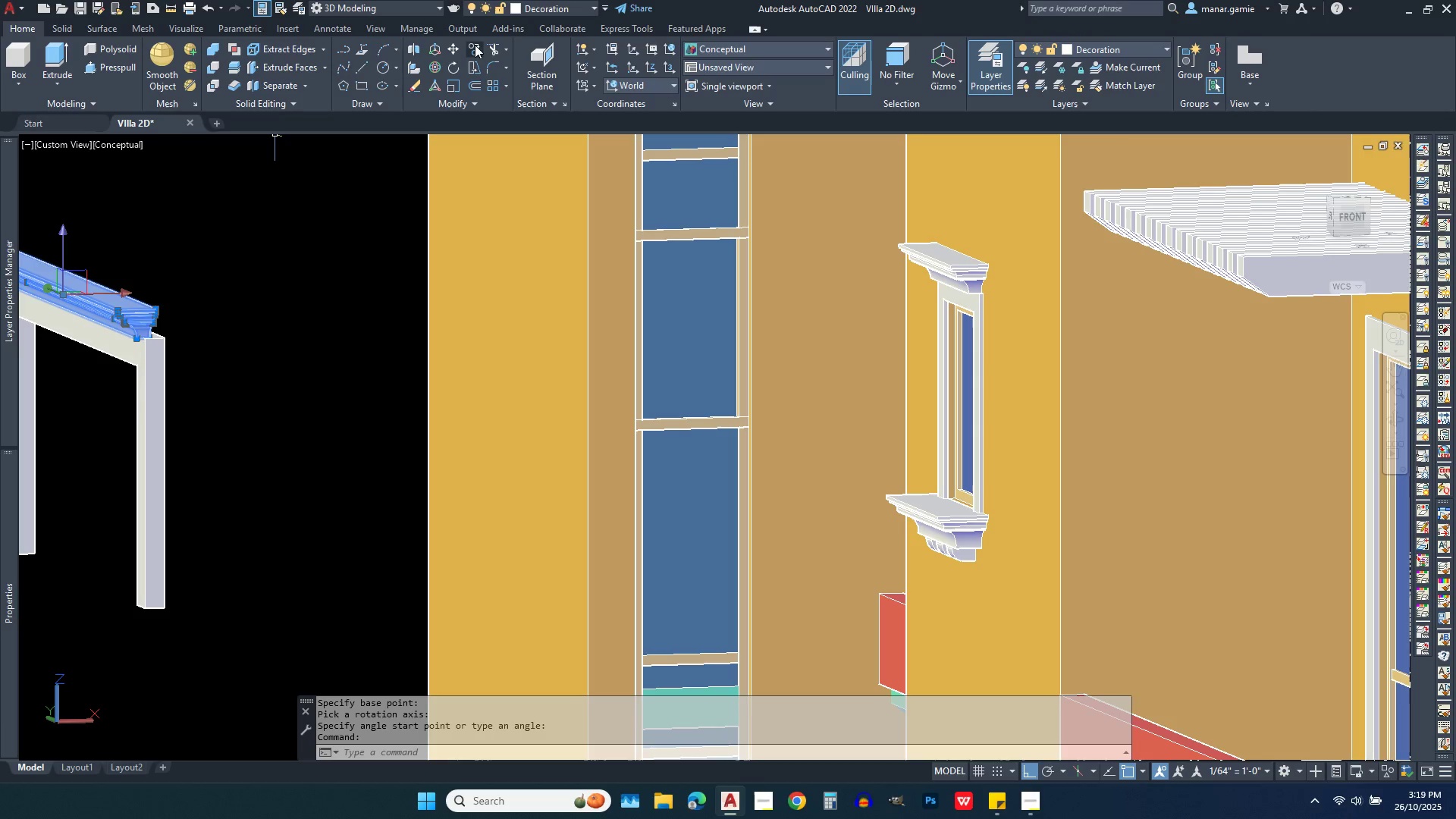 
left_click([475, 45])
 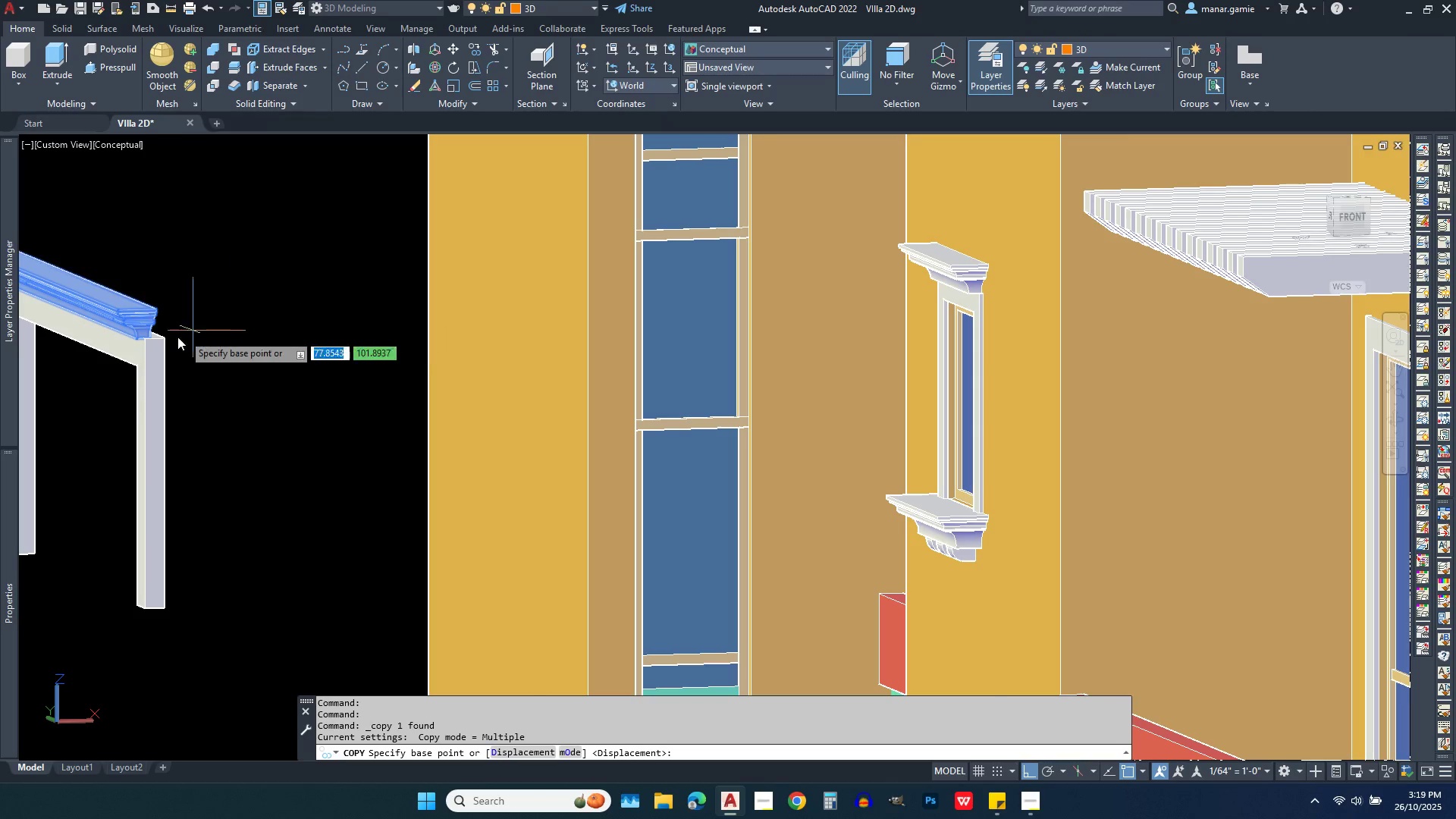 
scroll: coordinate [177, 337], scroll_direction: up, amount: 3.0
 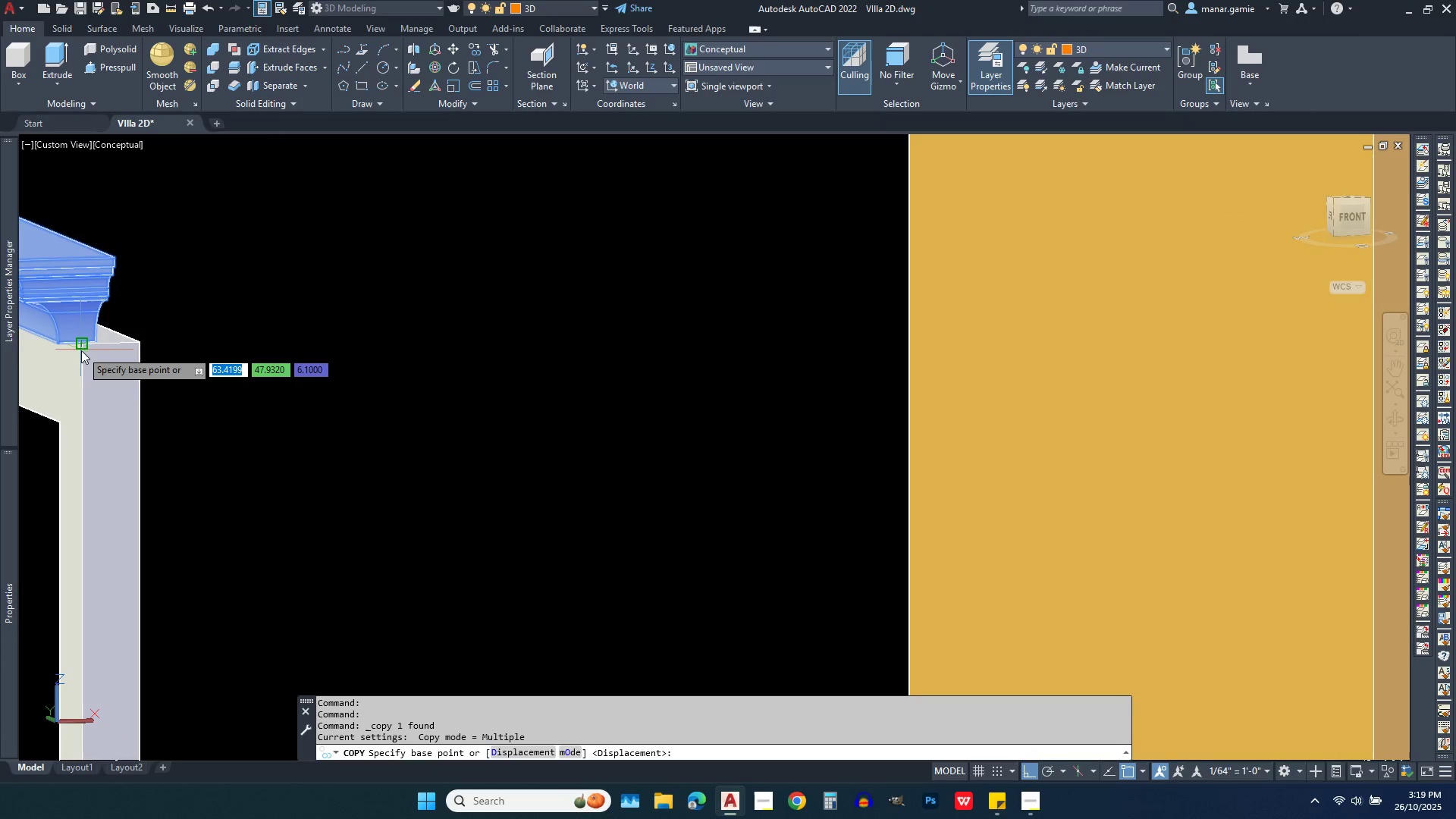 
left_click([84, 350])
 